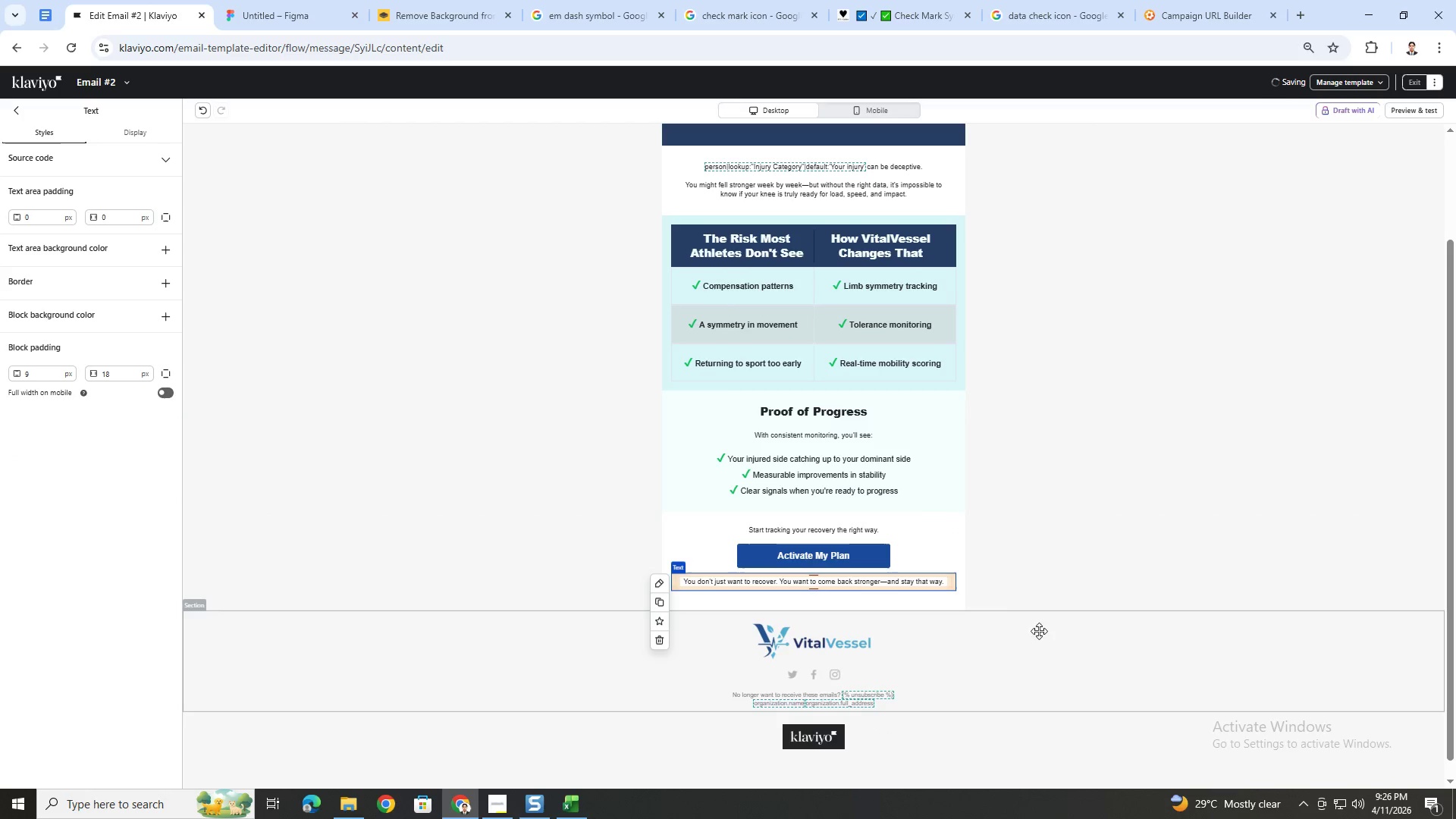 
left_click([1081, 638])
 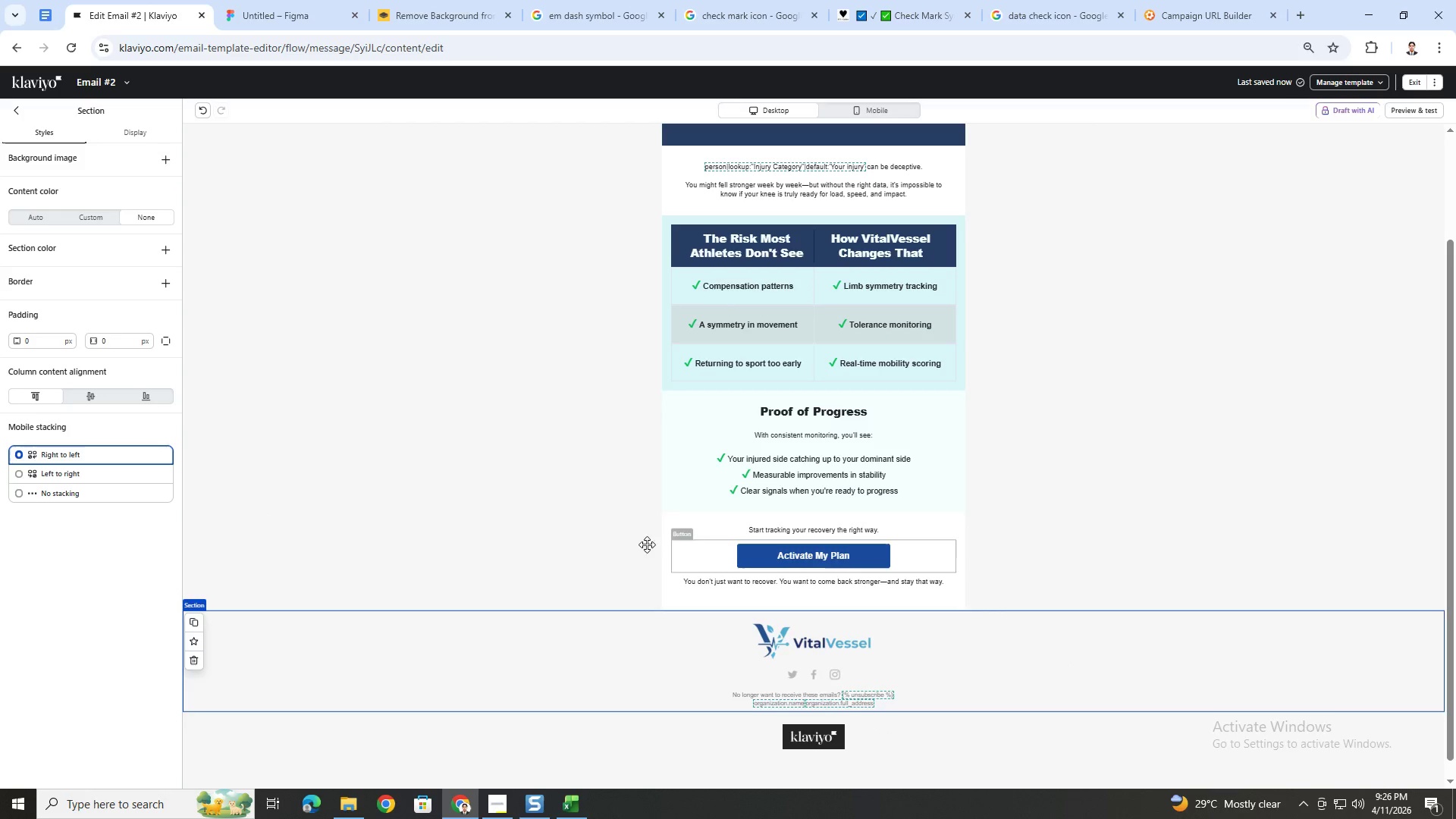 
wait(5.02)
 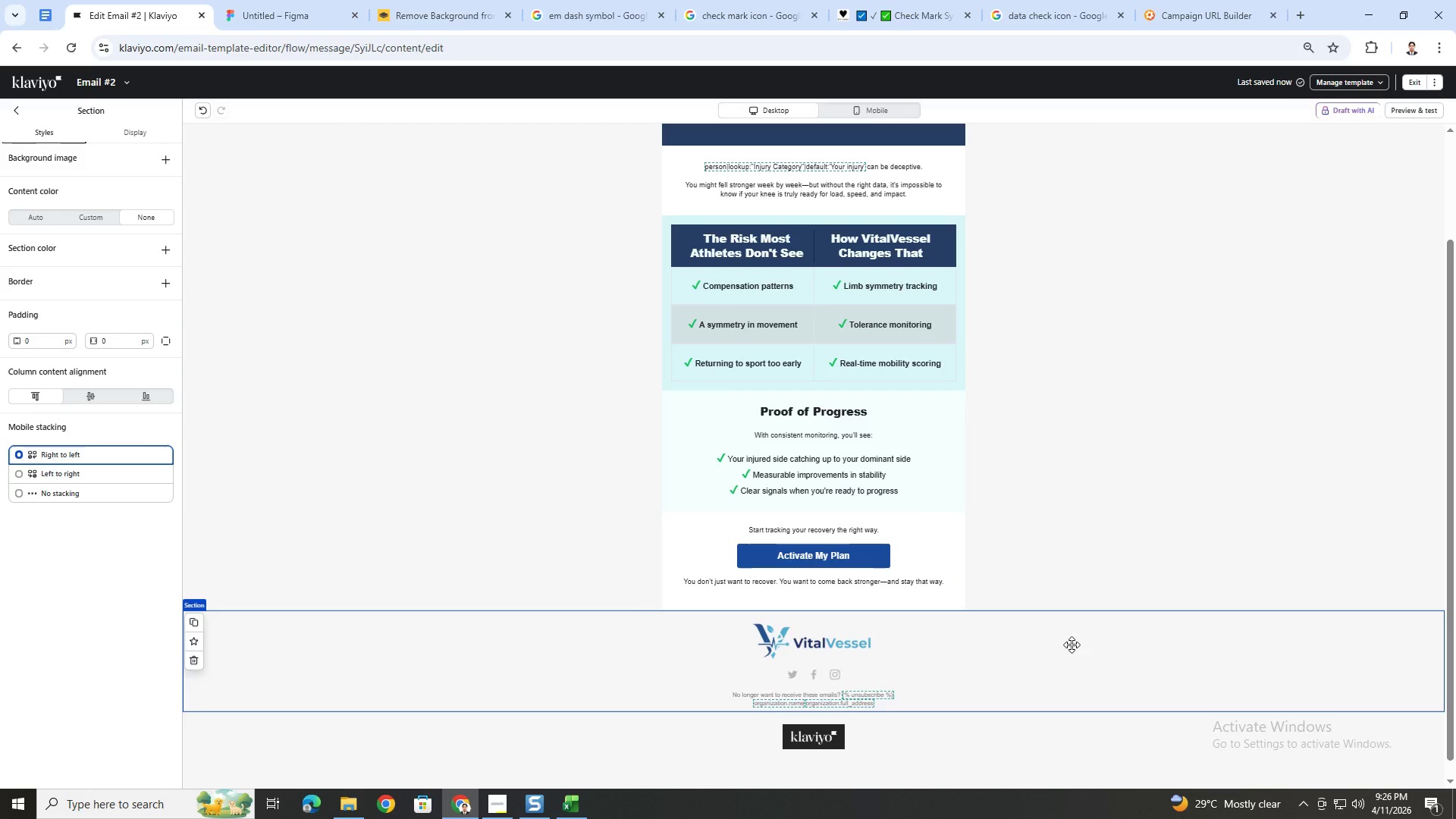 
left_click([14, 110])
 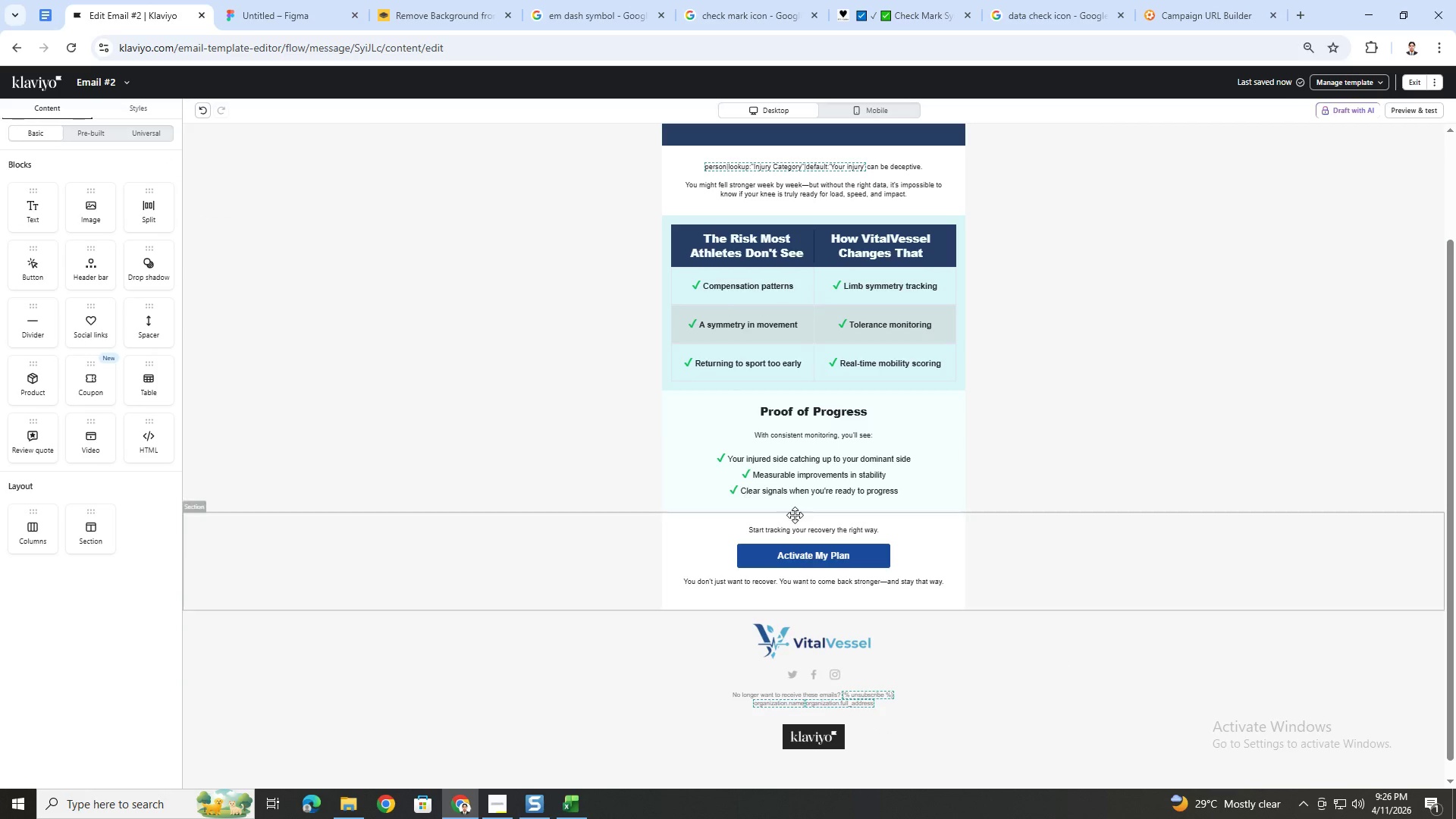 
left_click([808, 534])
 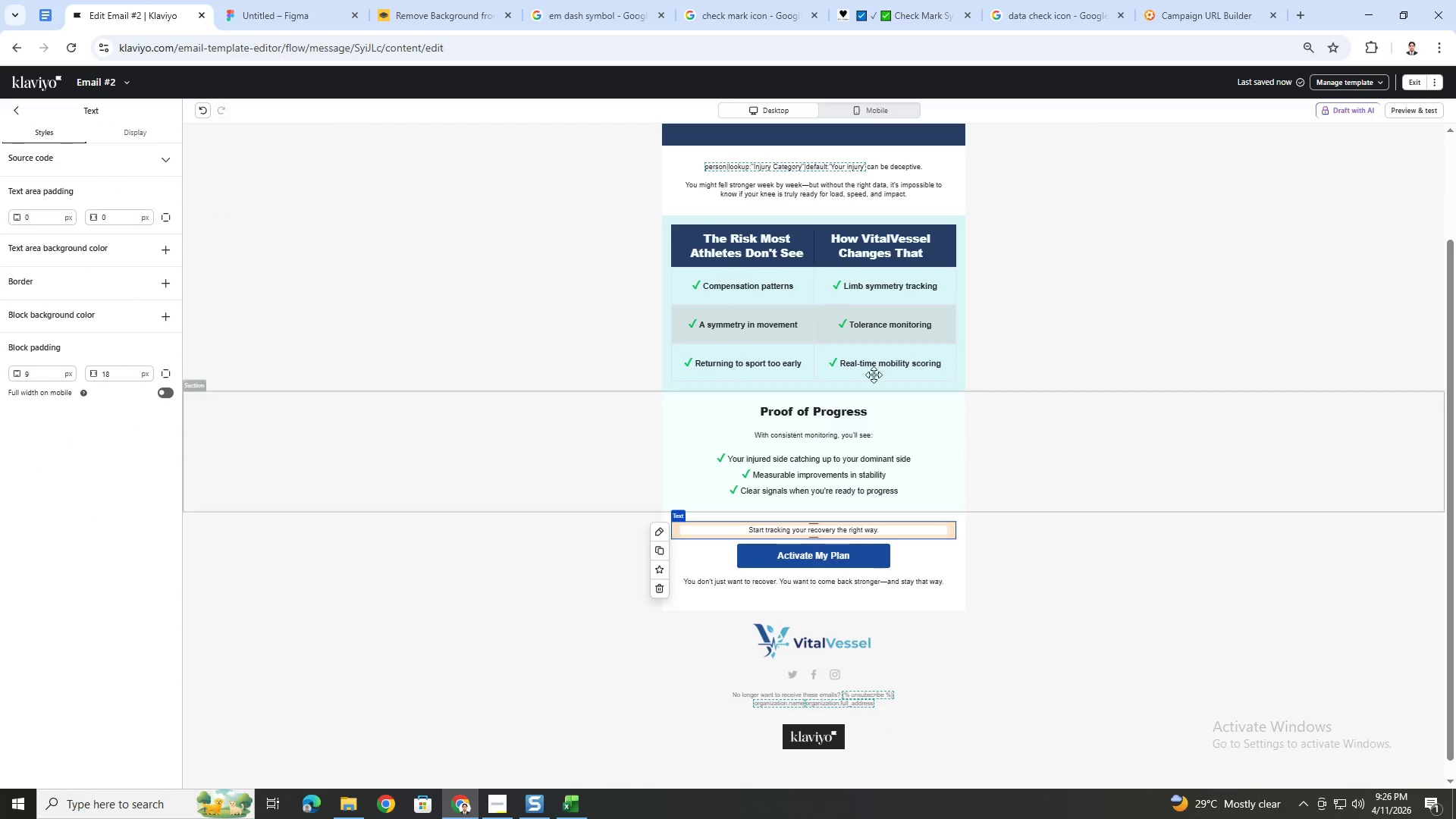 
scroll: coordinate [845, 331], scroll_direction: up, amount: 3.0
 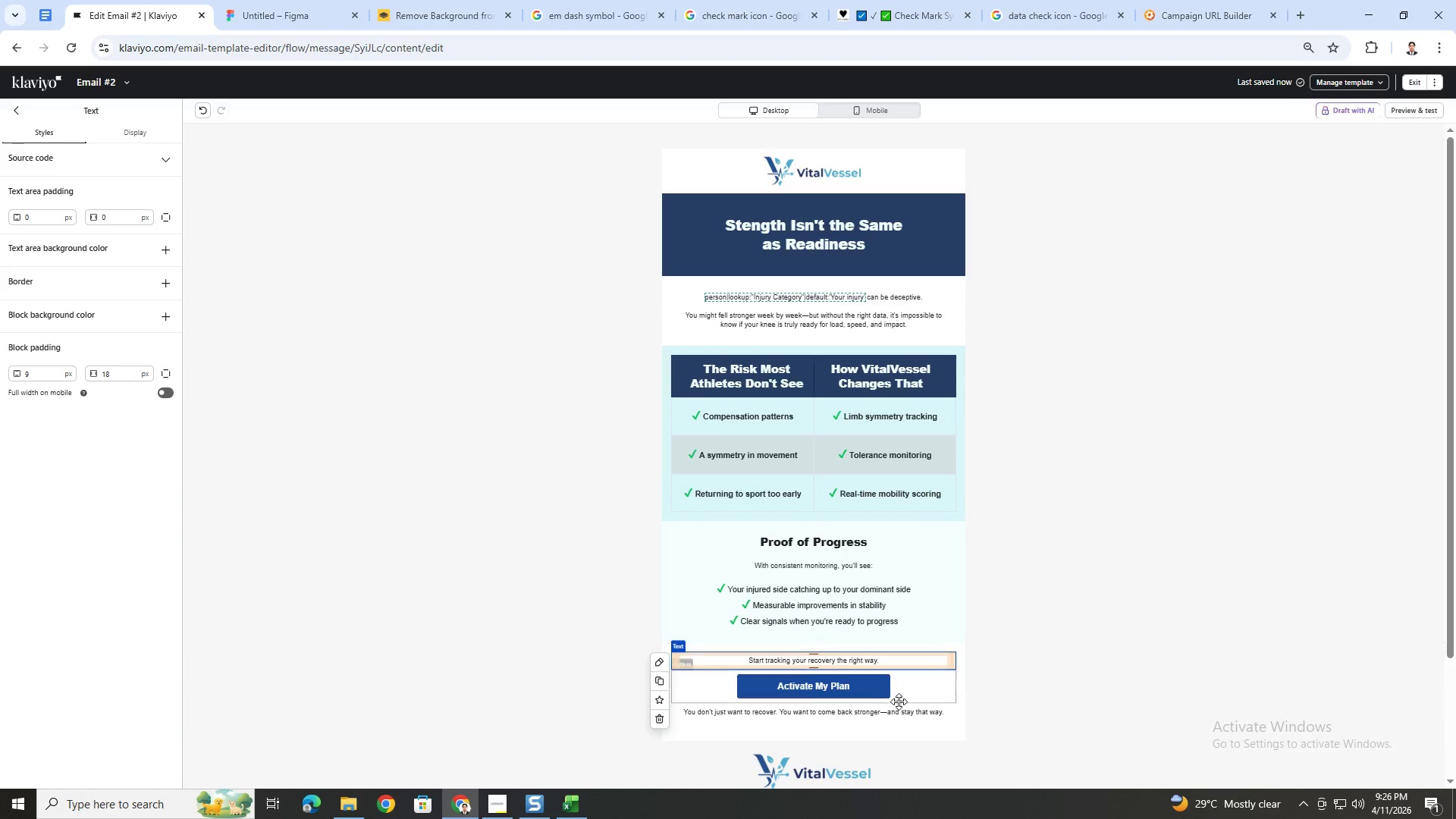 
wait(6.19)
 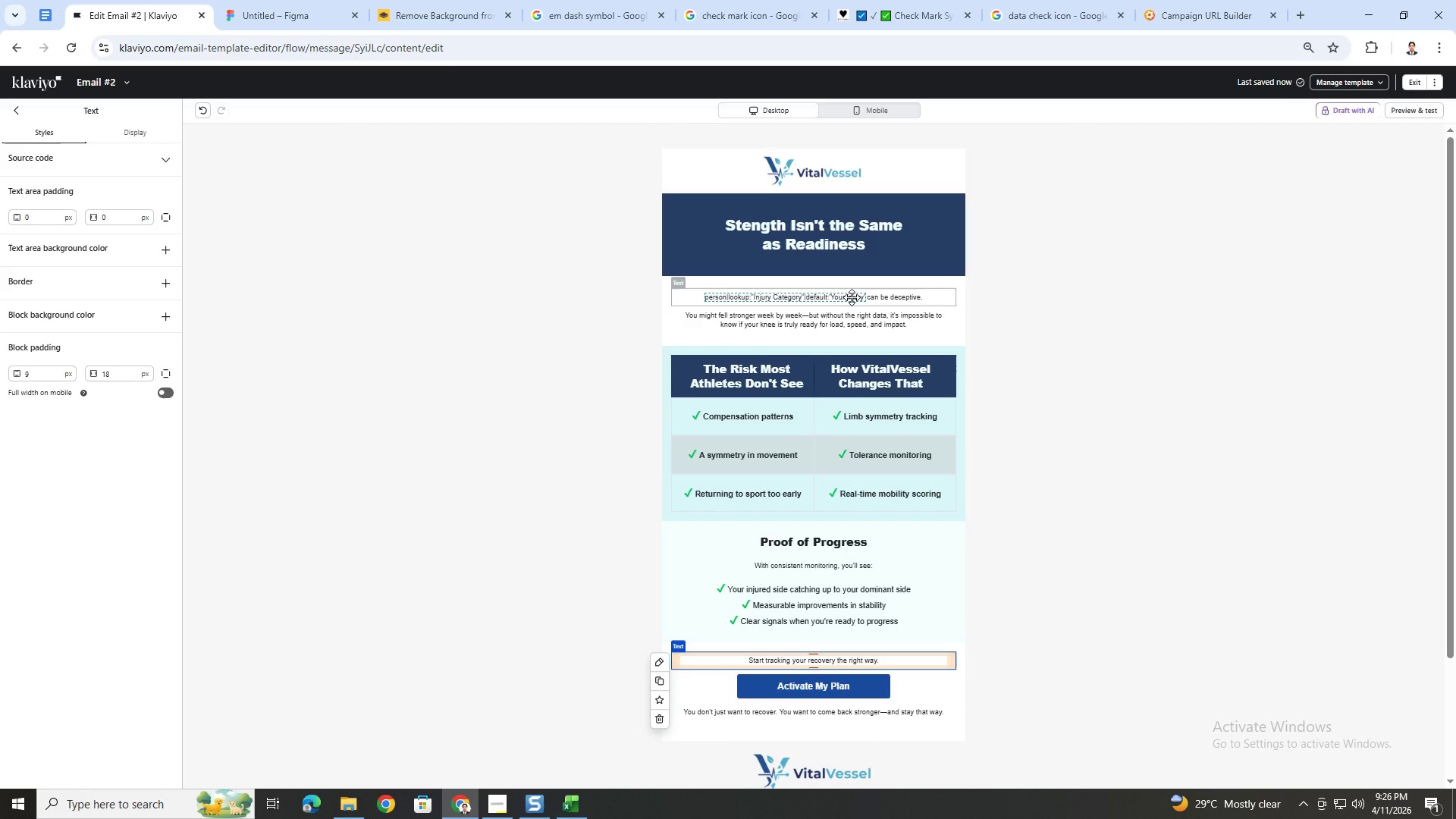 
scroll: coordinate [745, 692], scroll_direction: down, amount: 3.0
 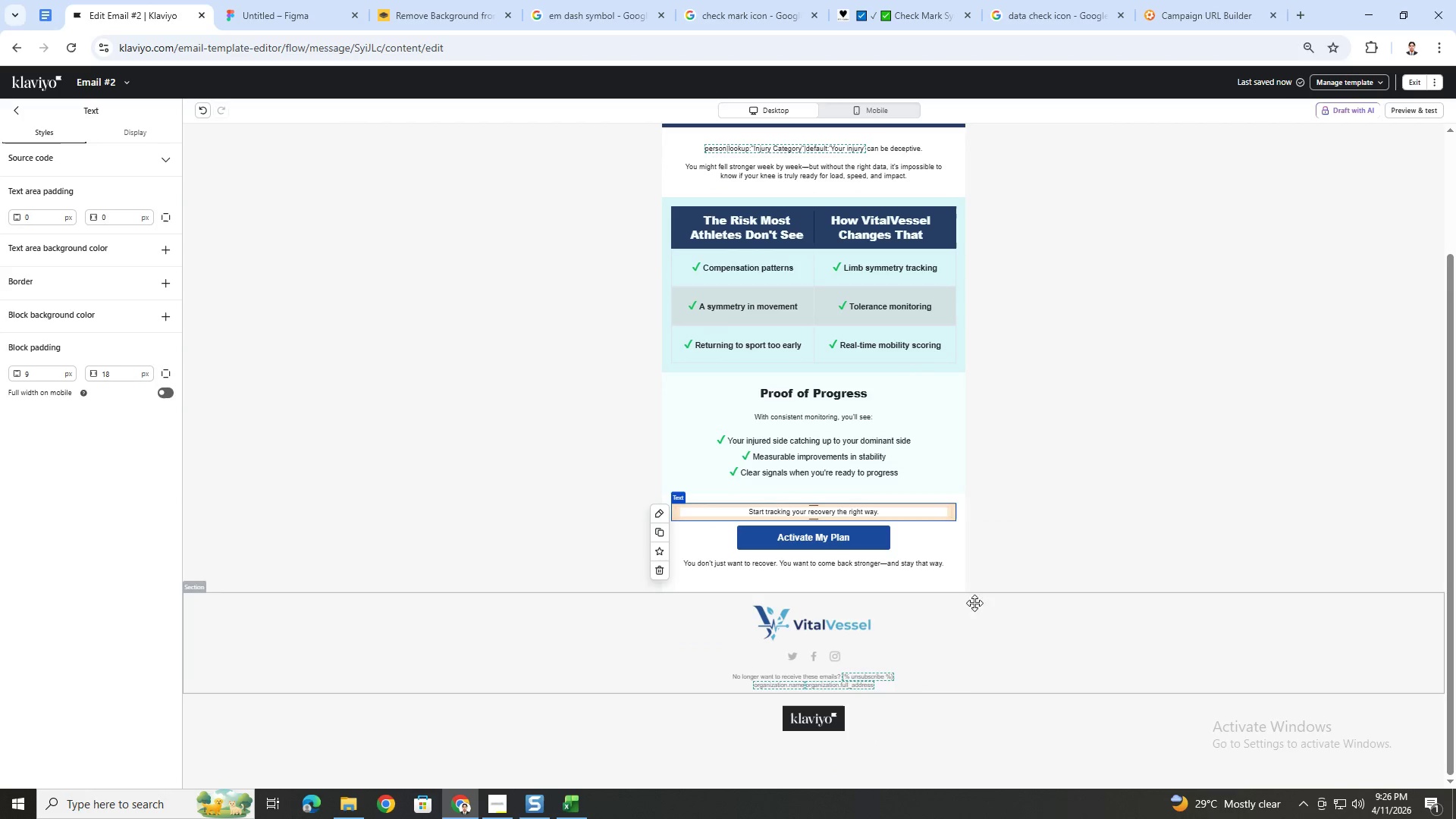 
left_click([986, 600])
 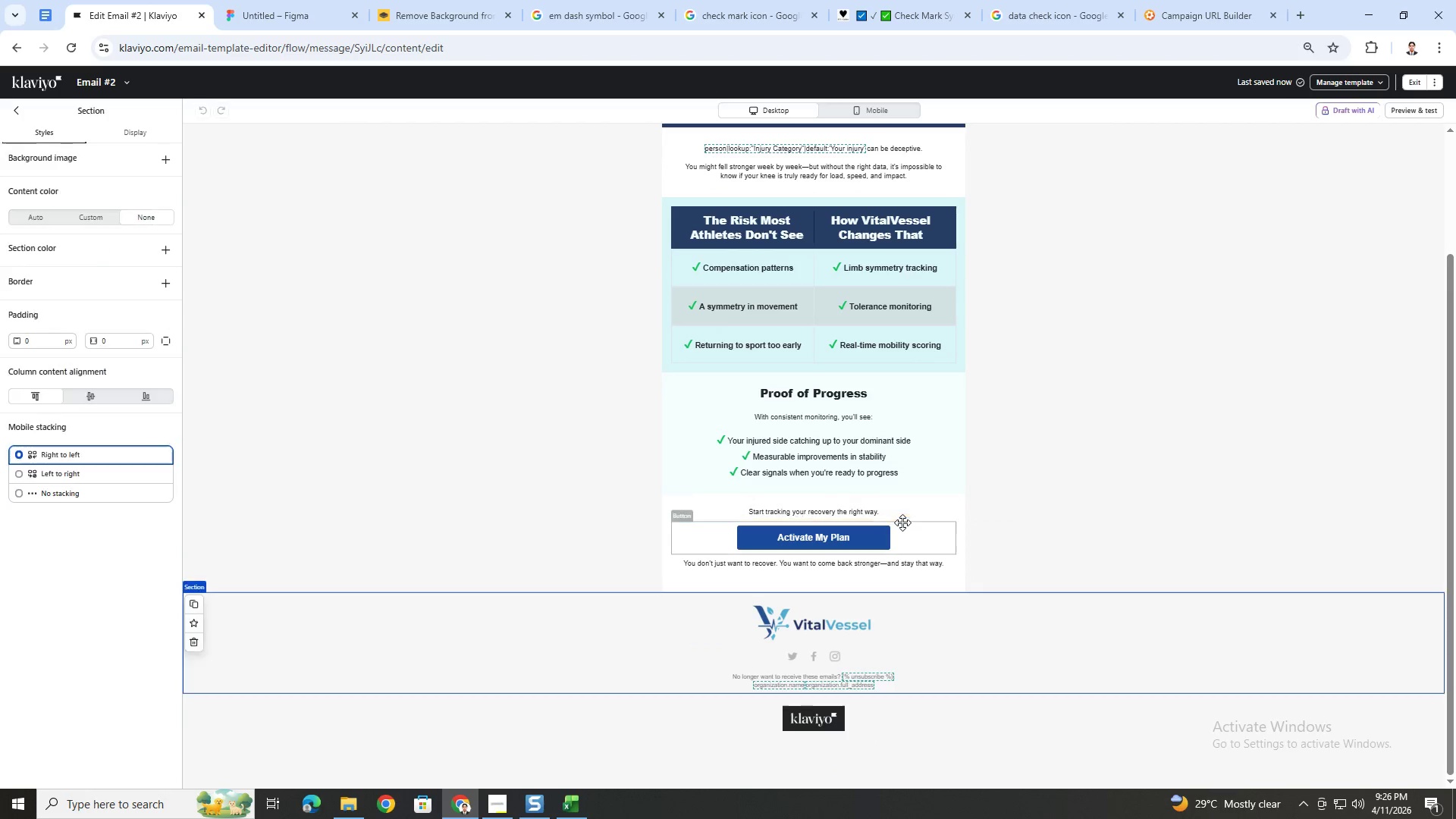 
left_click([902, 513])
 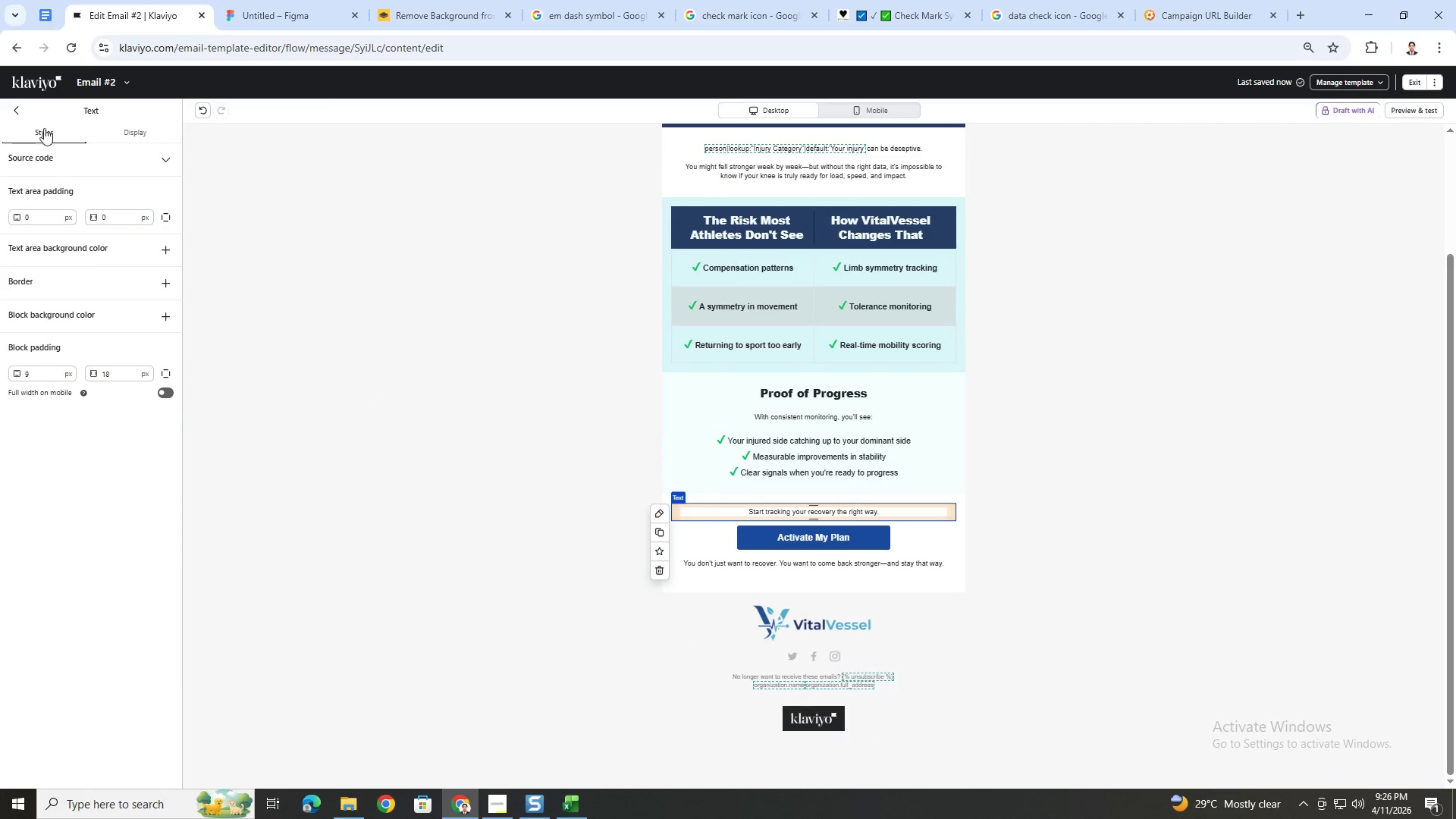 
left_click([21, 107])
 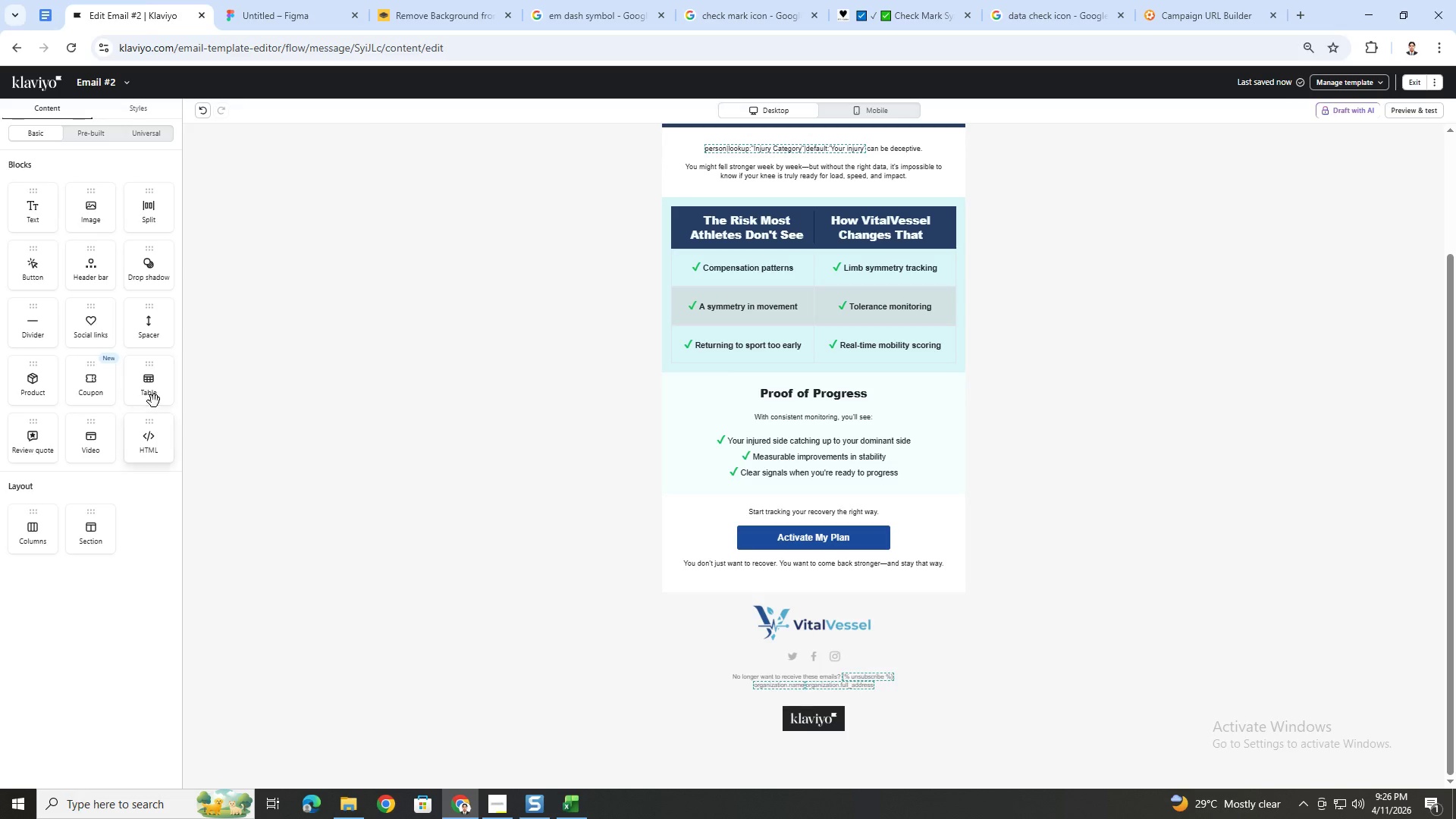 
left_click_drag(start_coordinate=[157, 319], to_coordinate=[834, 573])
 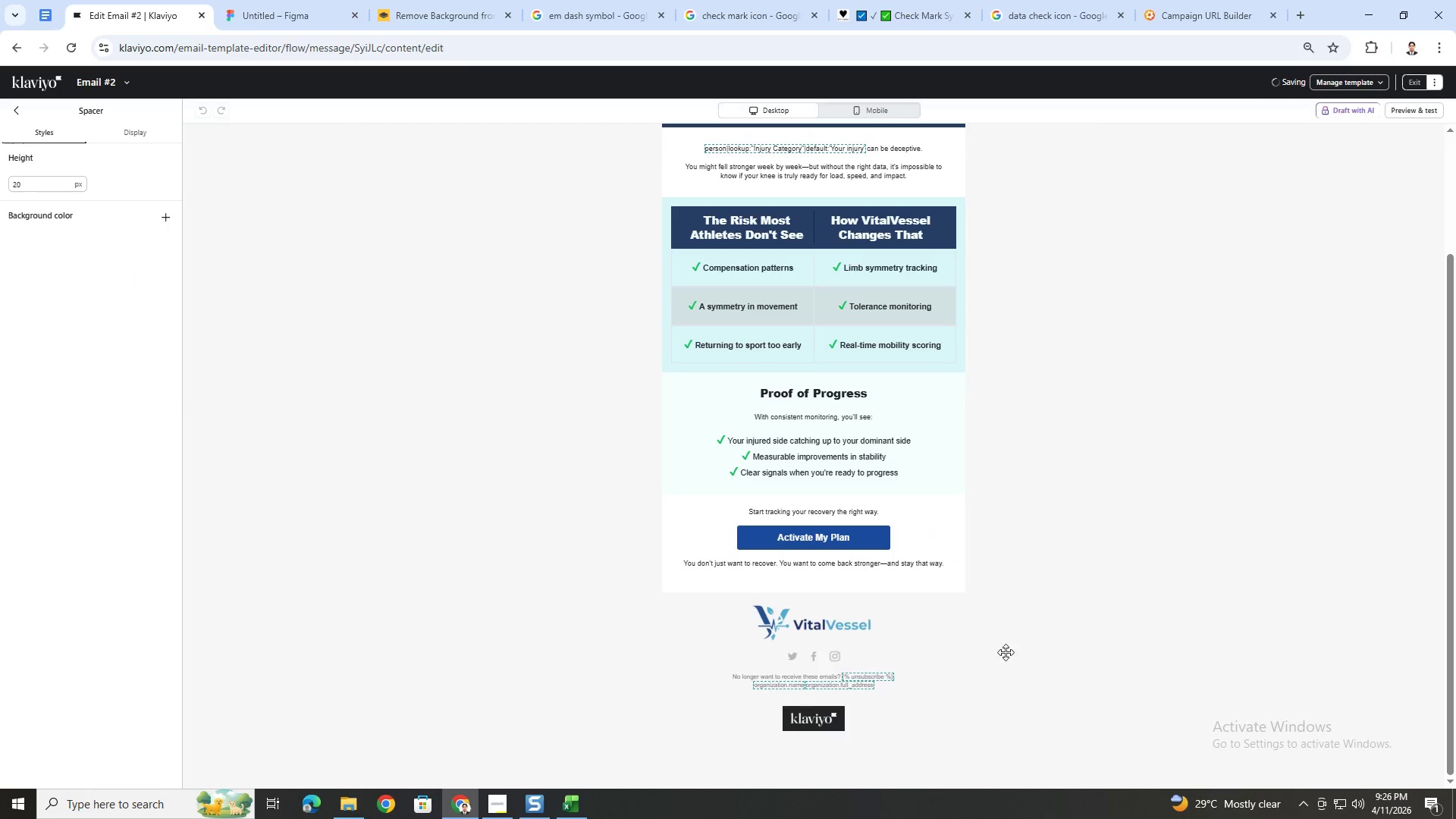 
left_click([1012, 658])
 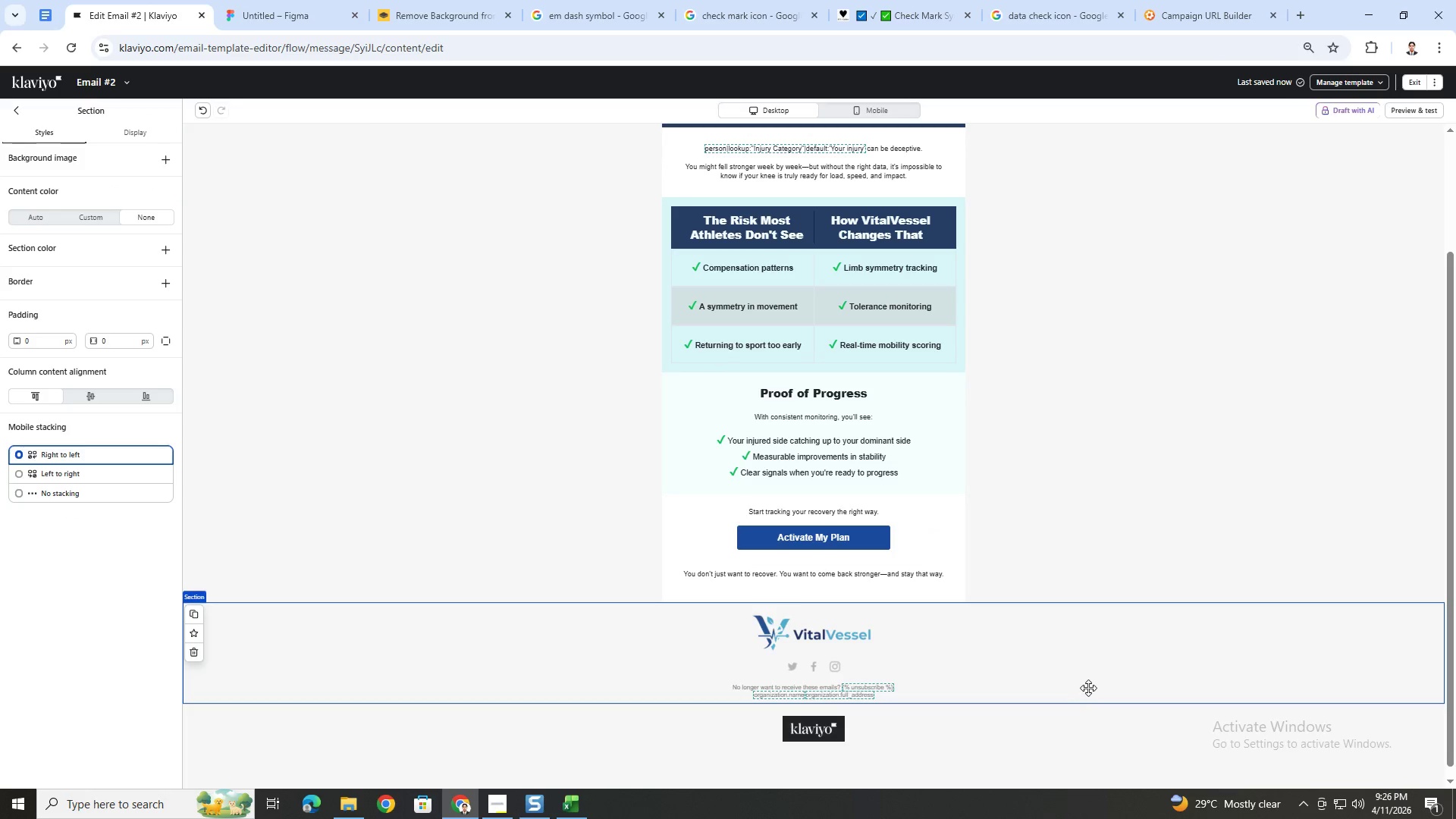 
scroll: coordinate [1106, 674], scroll_direction: up, amount: 4.0
 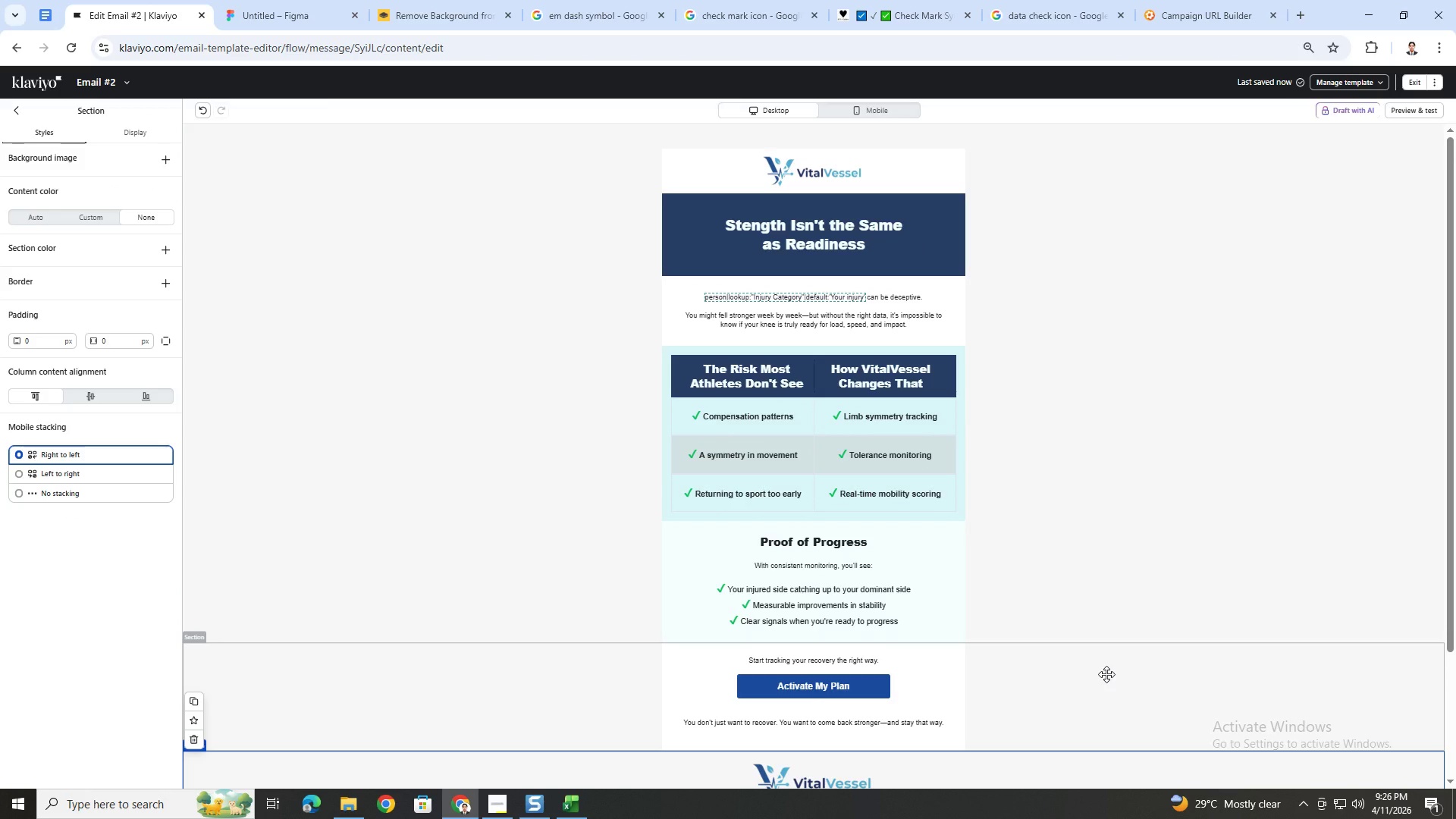 
wait(11.69)
 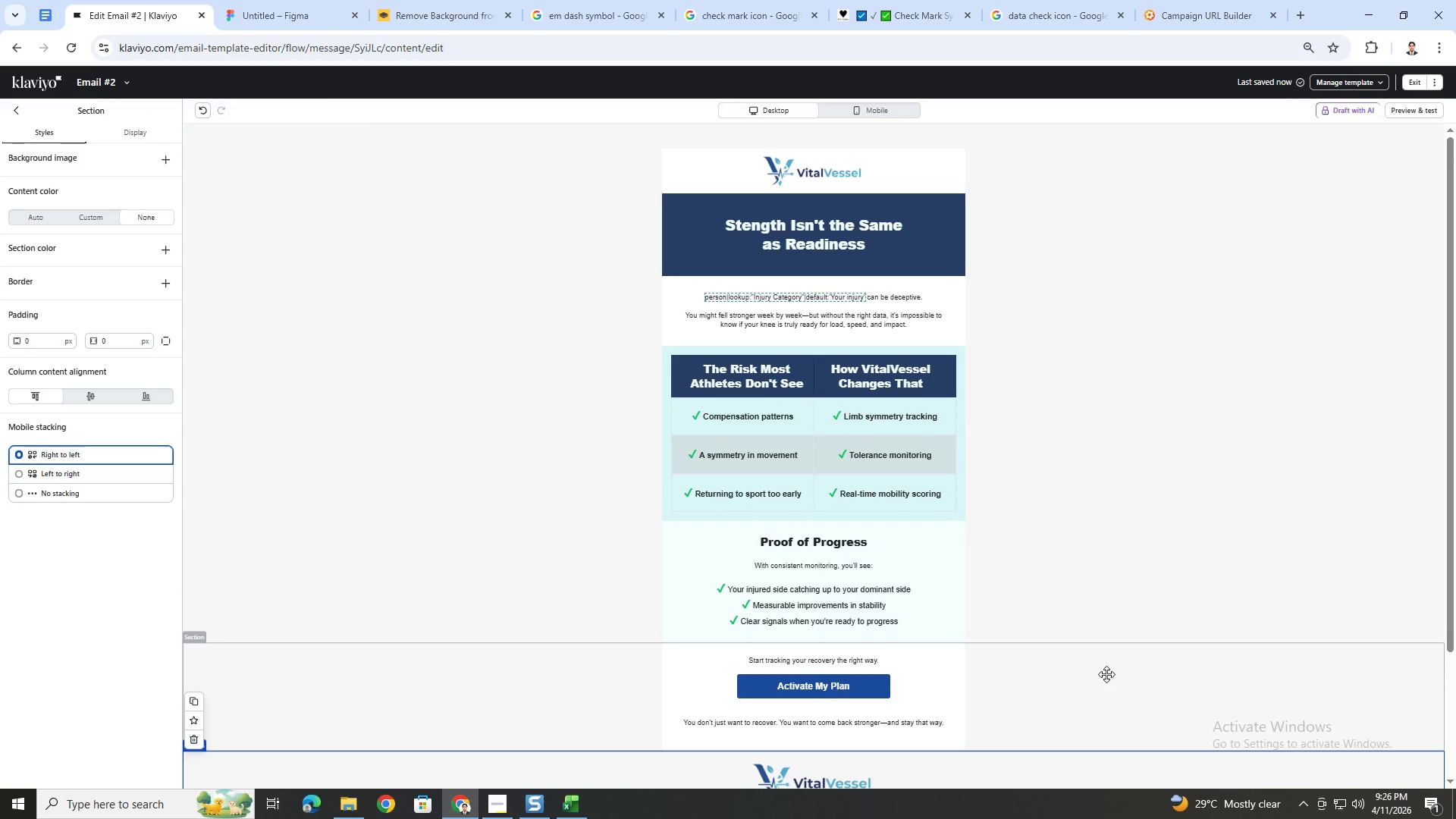 
double_click([862, 661])
 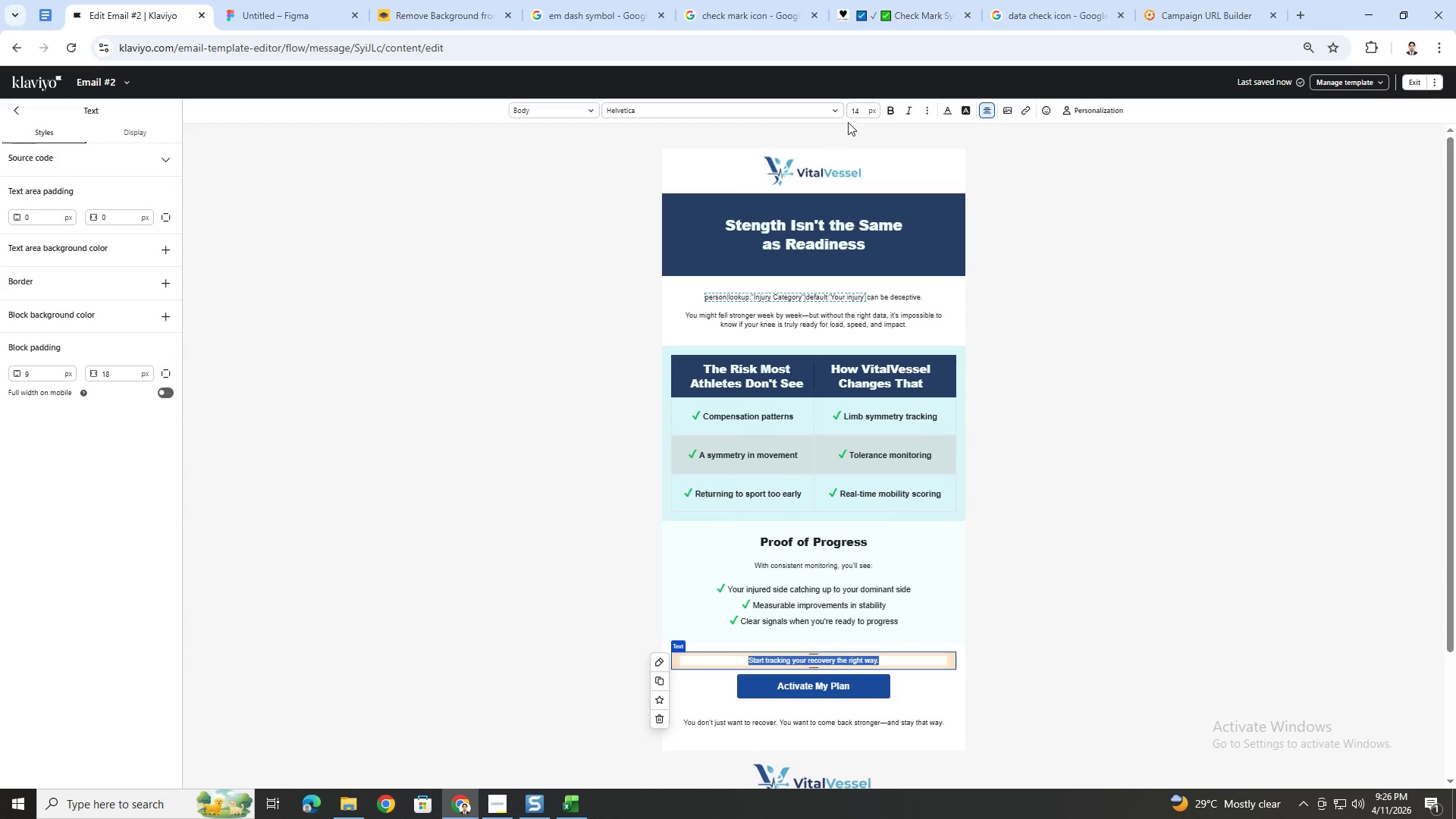 
double_click([858, 111])
 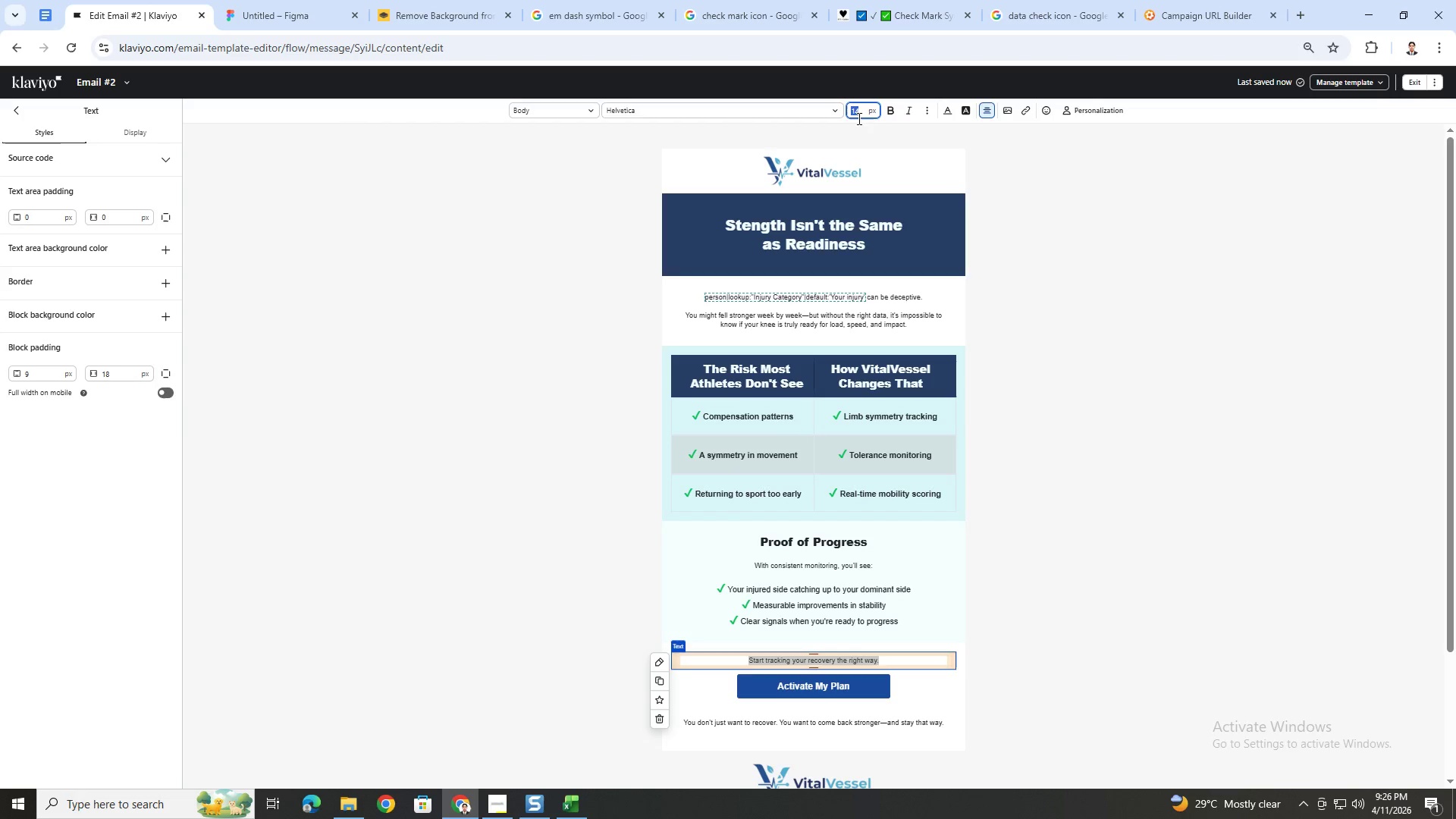 
key(Numpad1)
 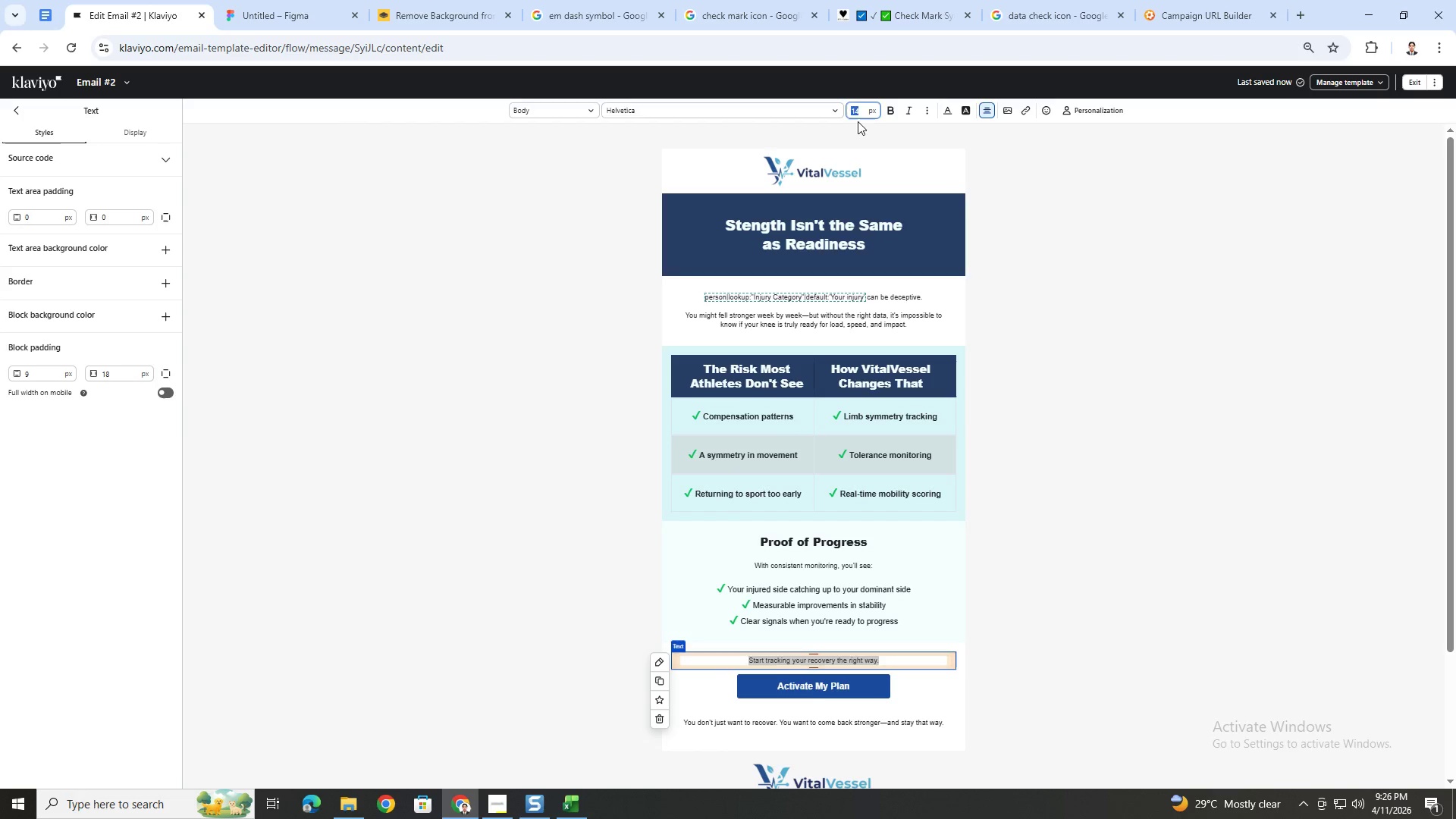 
key(Numpad6)
 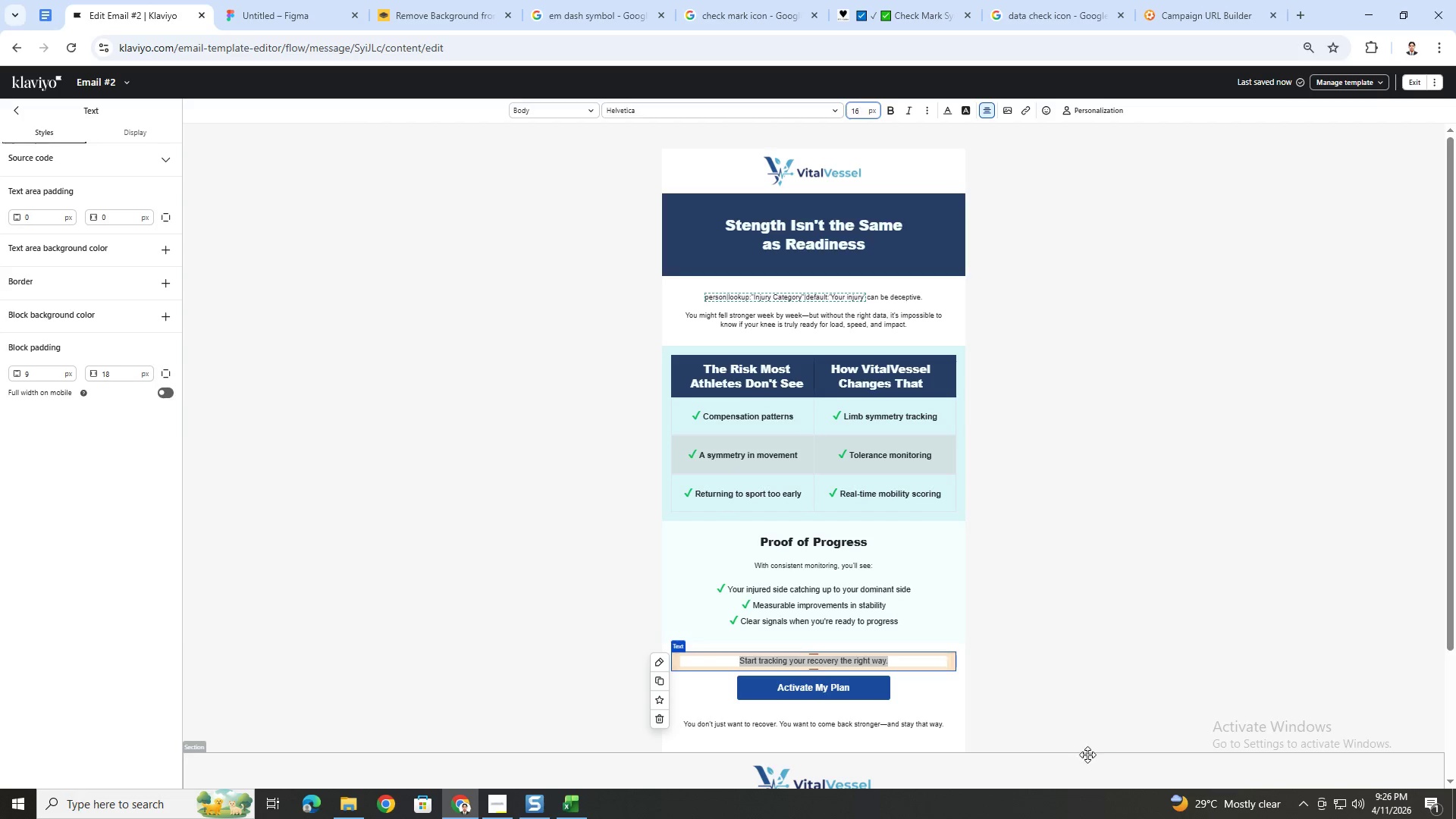 
left_click([1072, 722])
 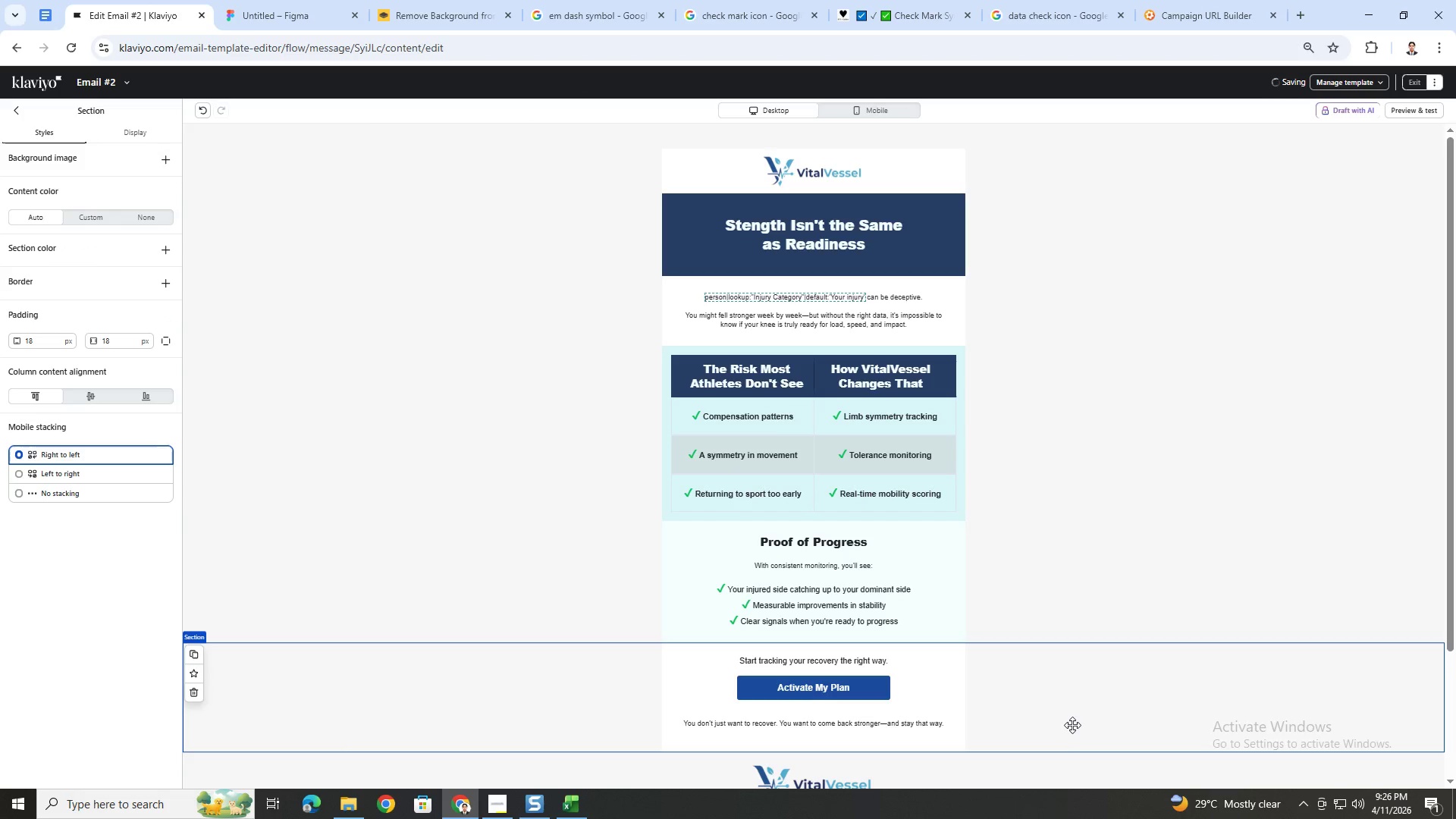 
scroll: coordinate [1072, 724], scroll_direction: down, amount: 3.0
 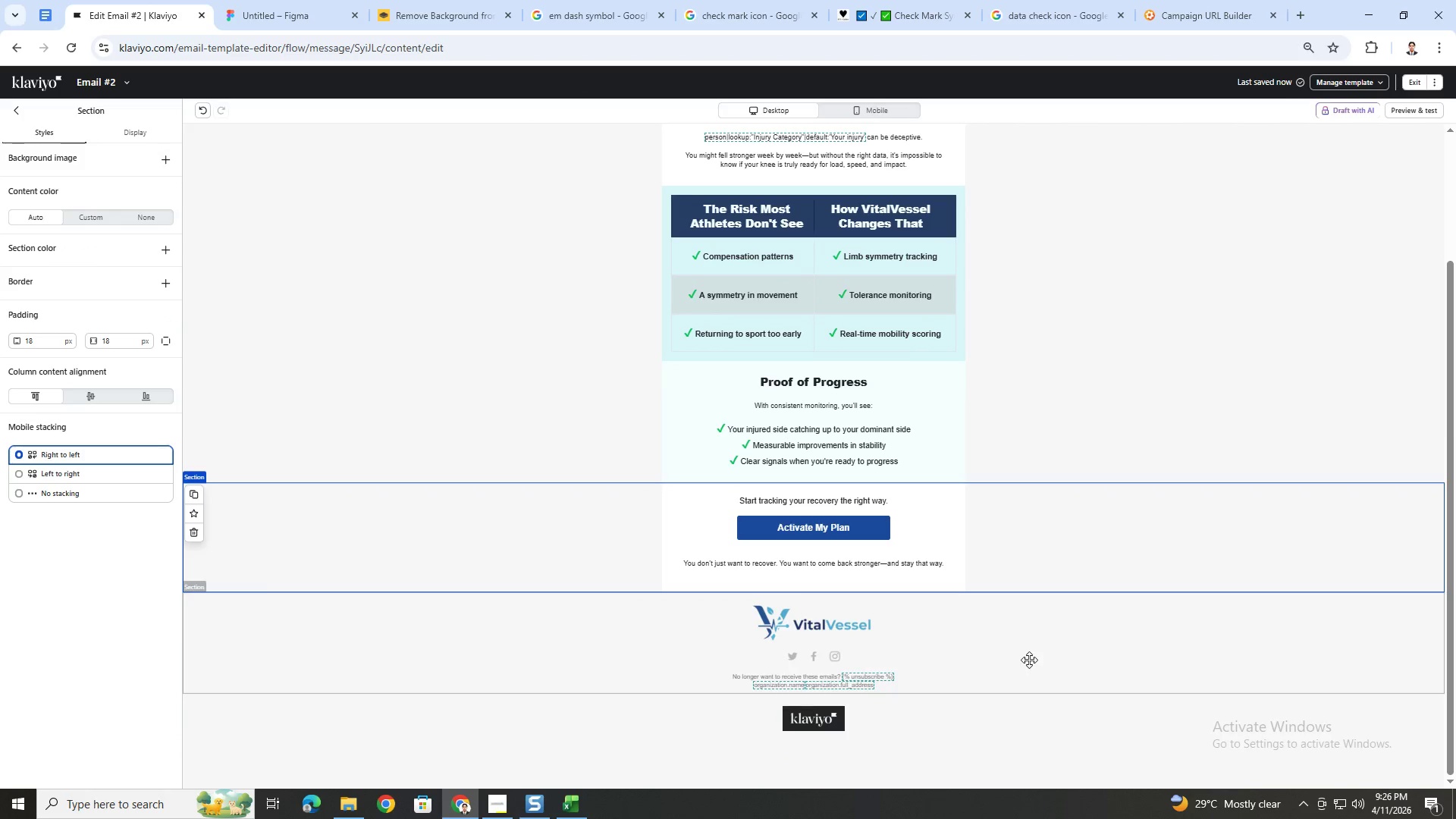 
scroll: coordinate [1058, 639], scroll_direction: up, amount: 2.0
 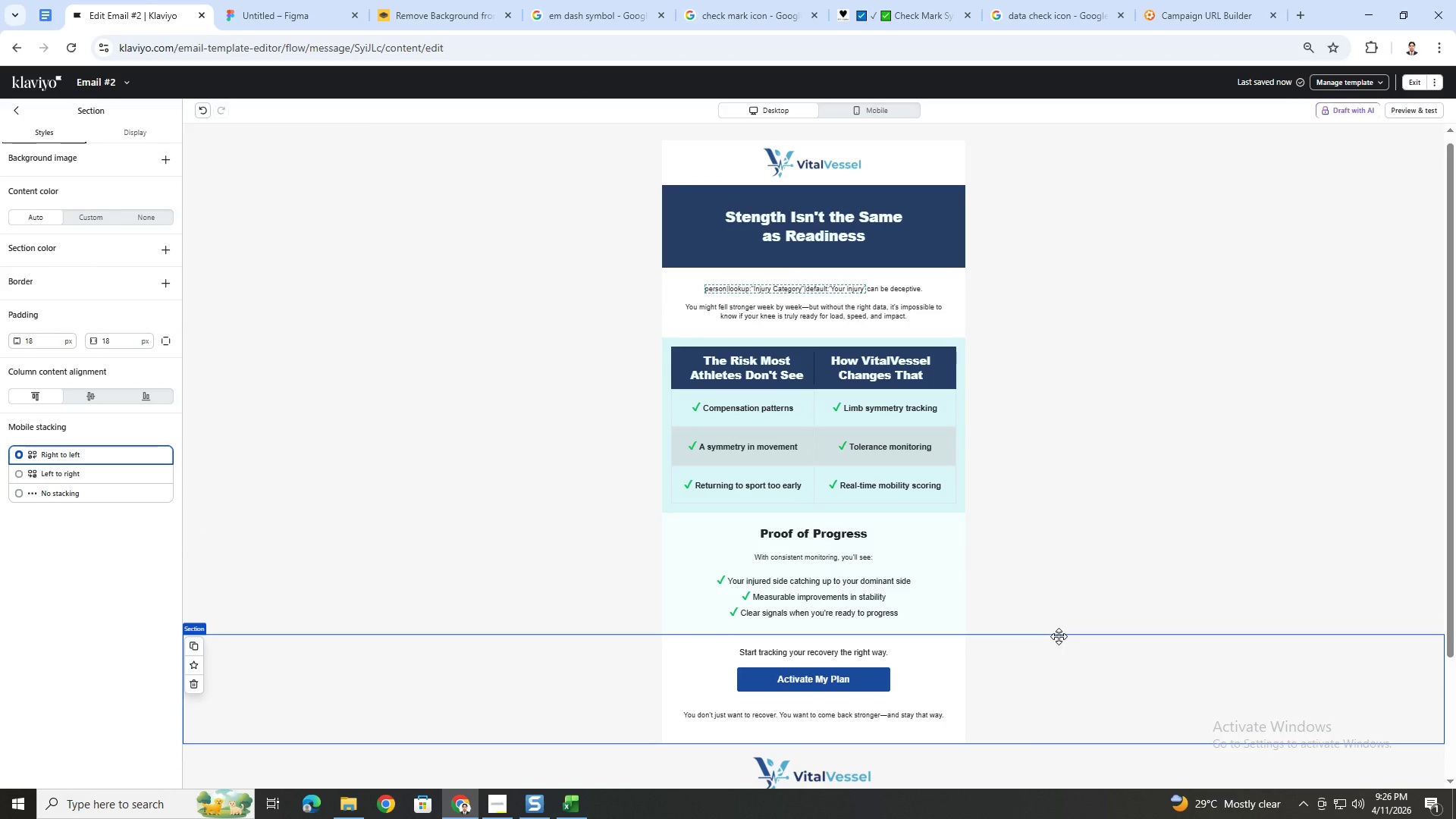 
wait(5.12)
 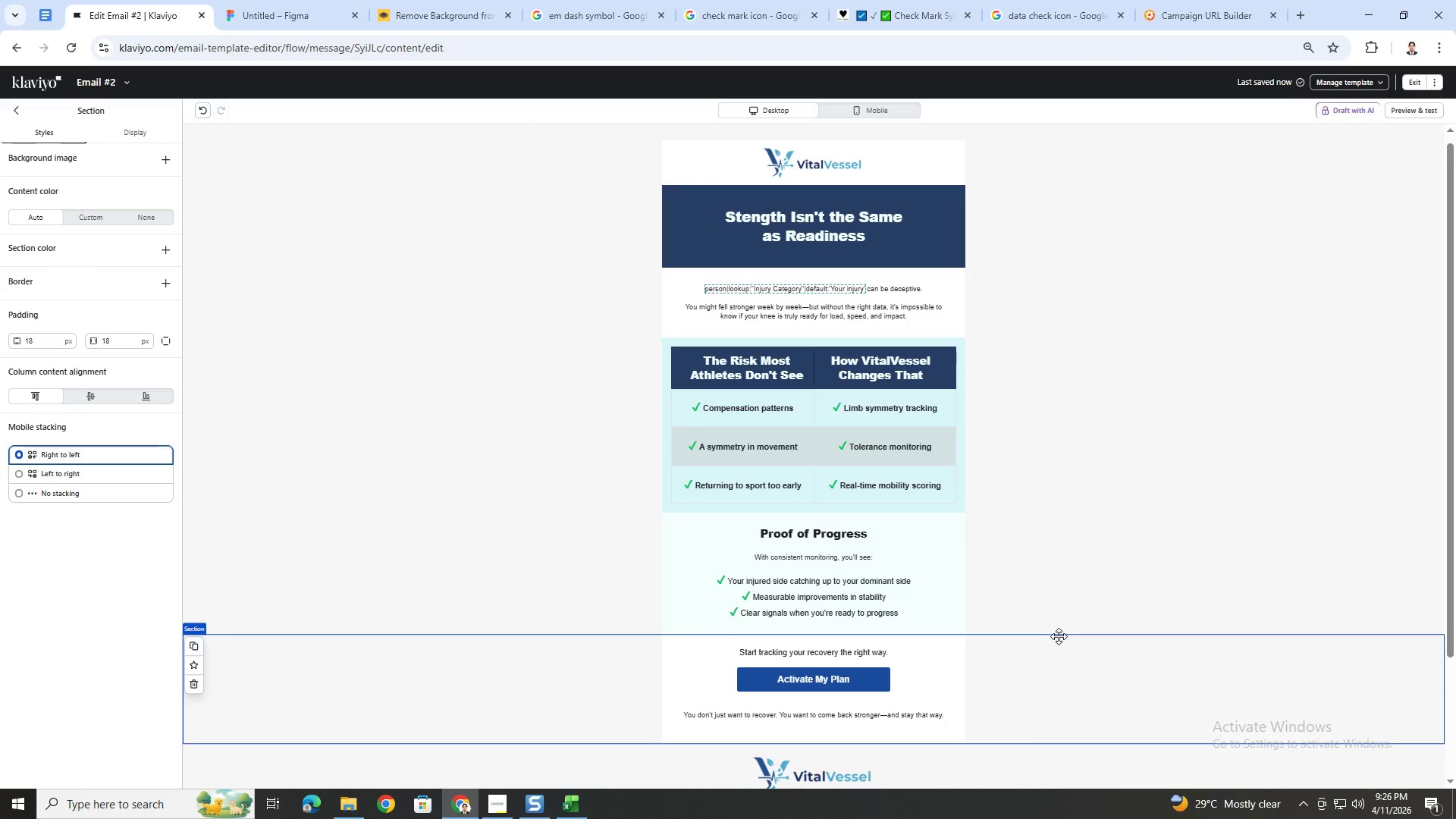 
scroll: coordinate [1056, 544], scroll_direction: up, amount: 2.0
 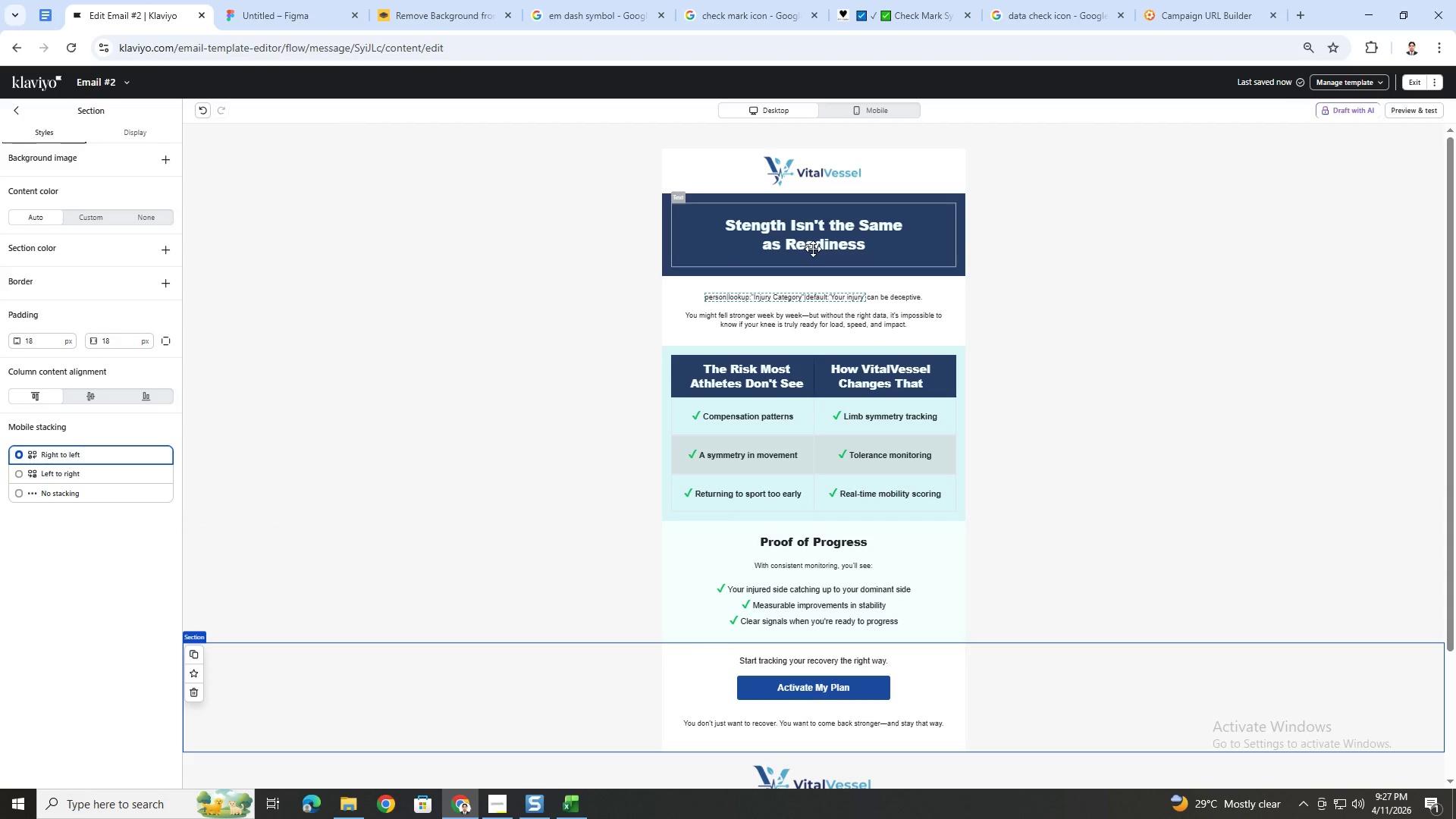 
wait(24.9)
 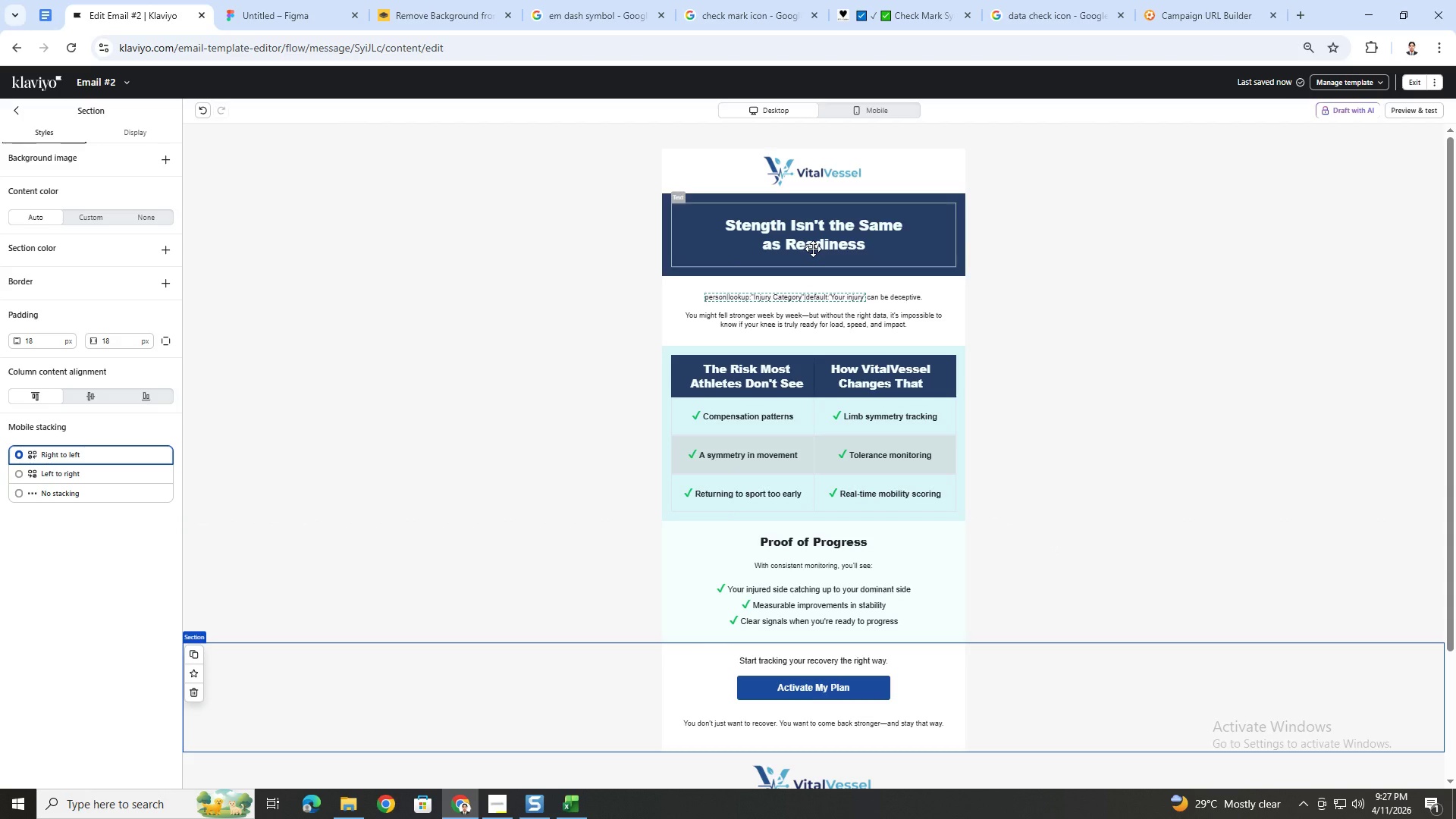 
left_click([1037, 308])
 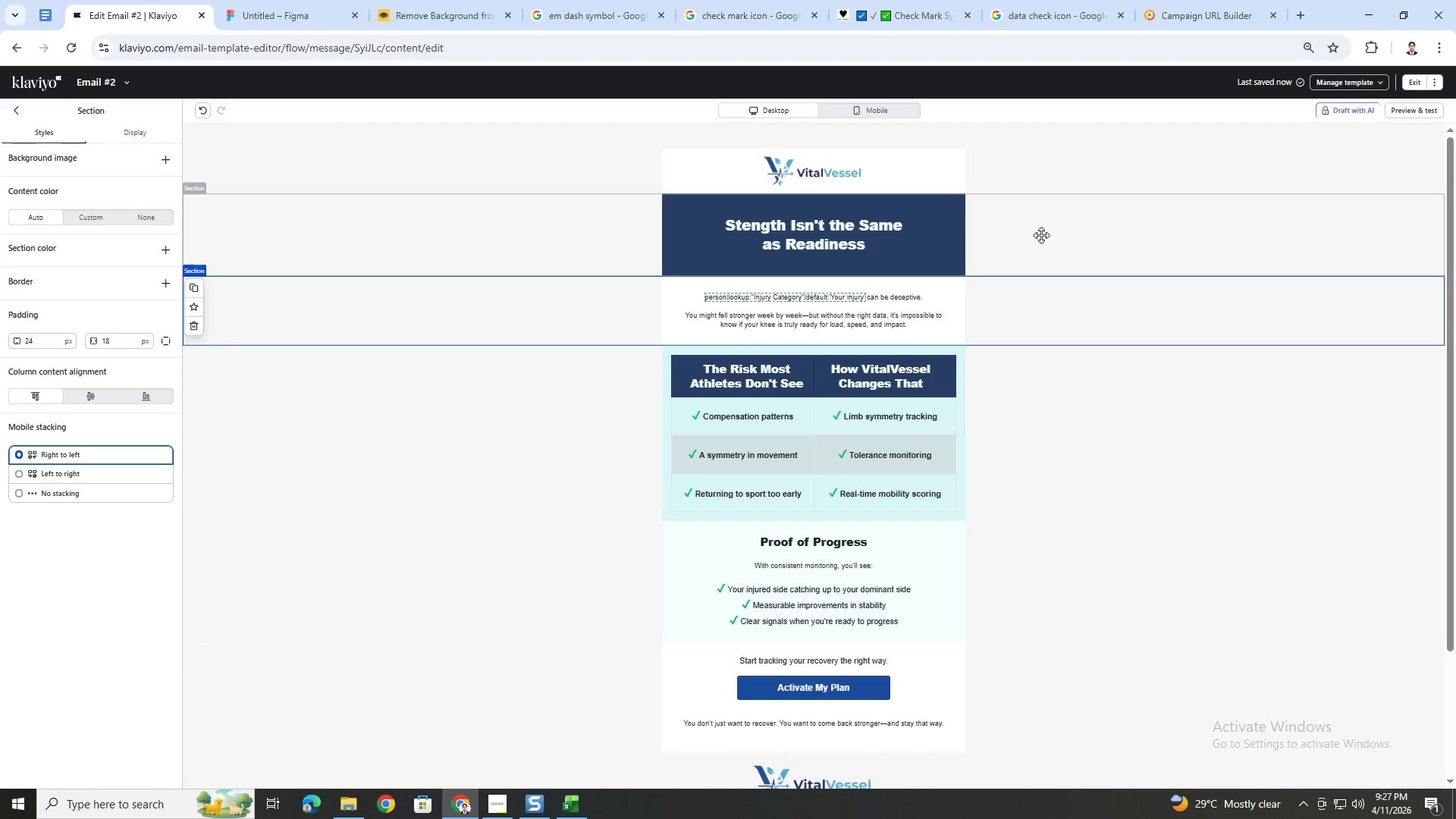 
left_click([1041, 235])
 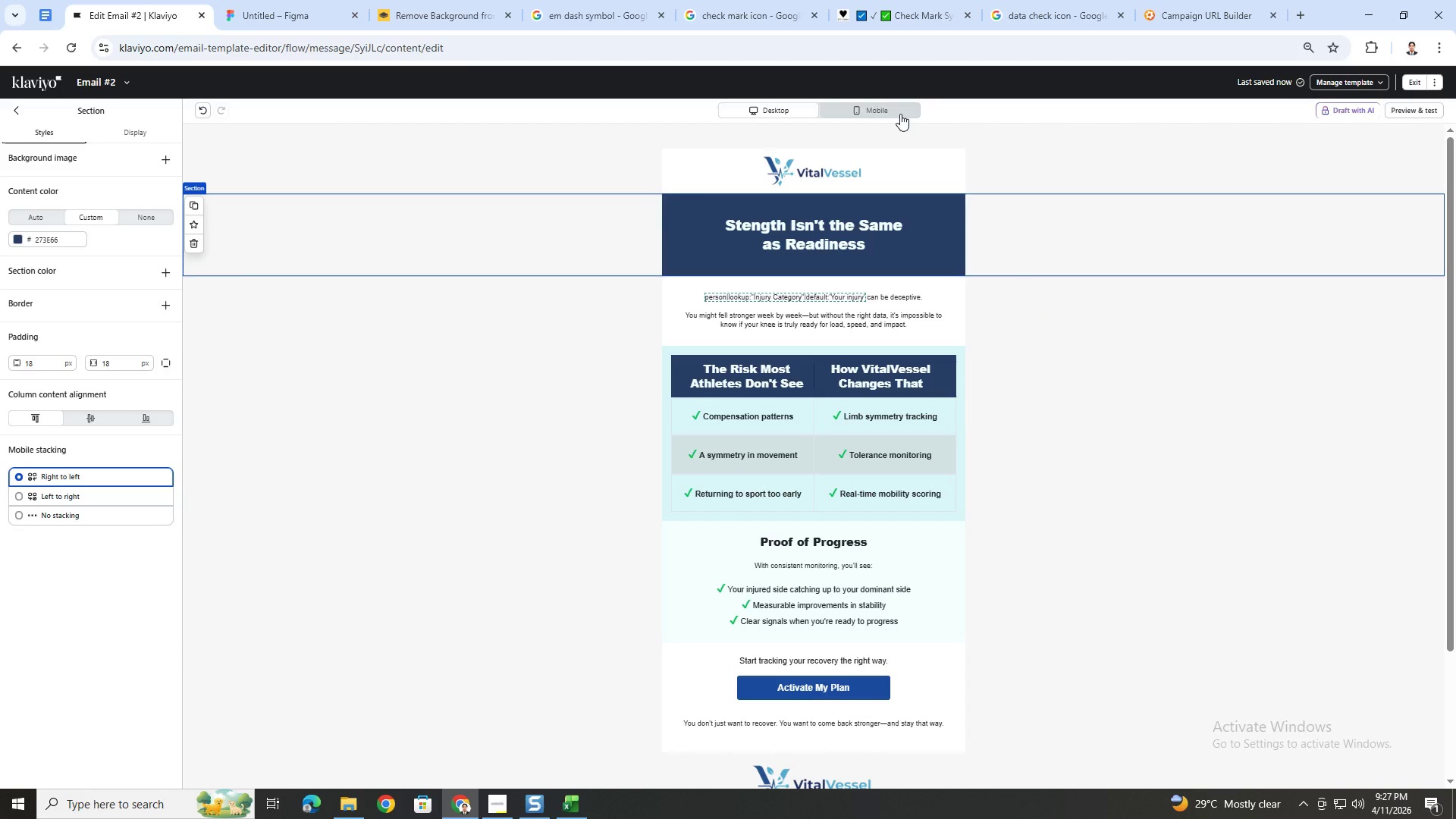 
left_click([900, 114])
 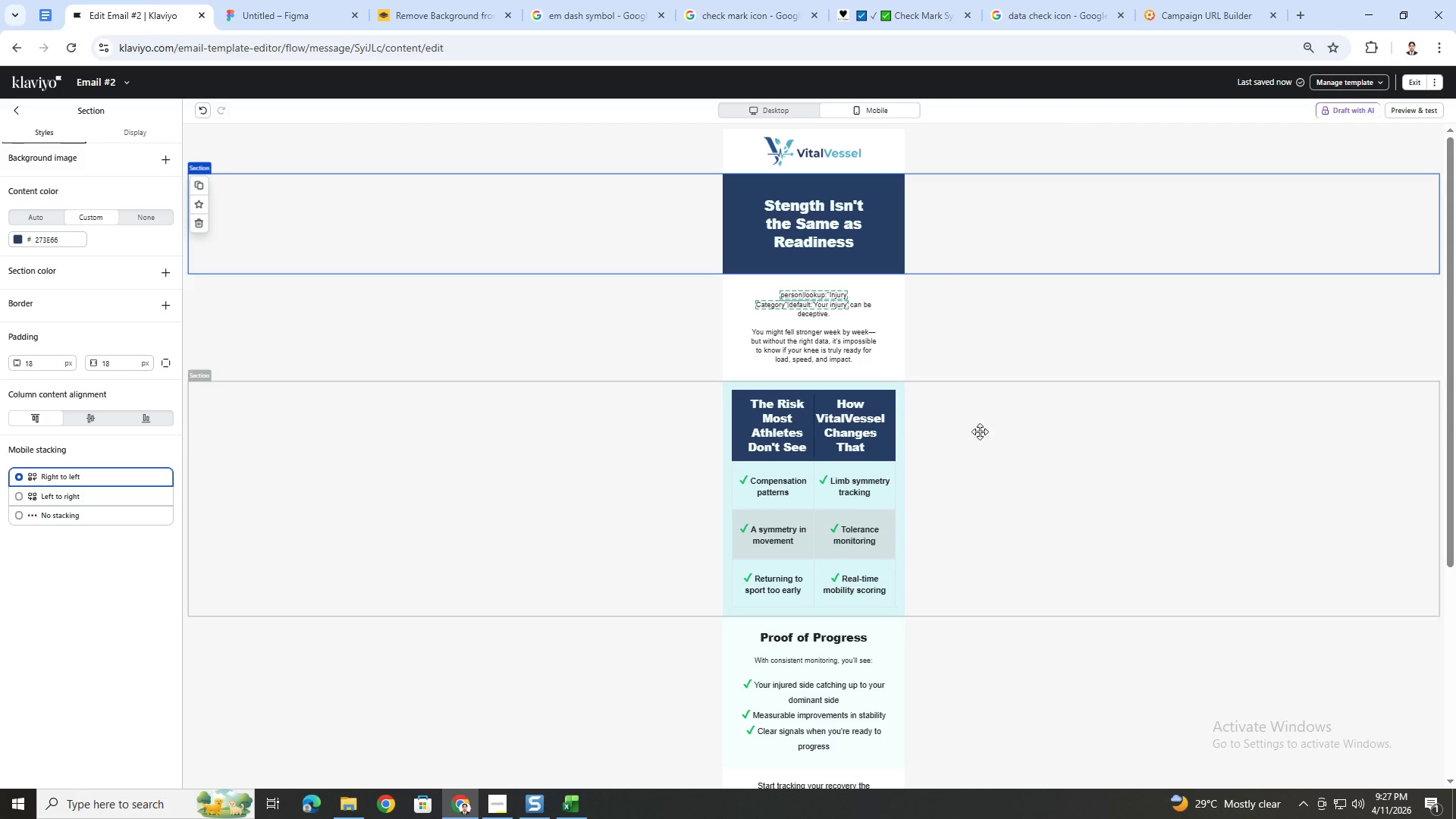 
scroll: coordinate [1012, 492], scroll_direction: down, amount: 5.0
 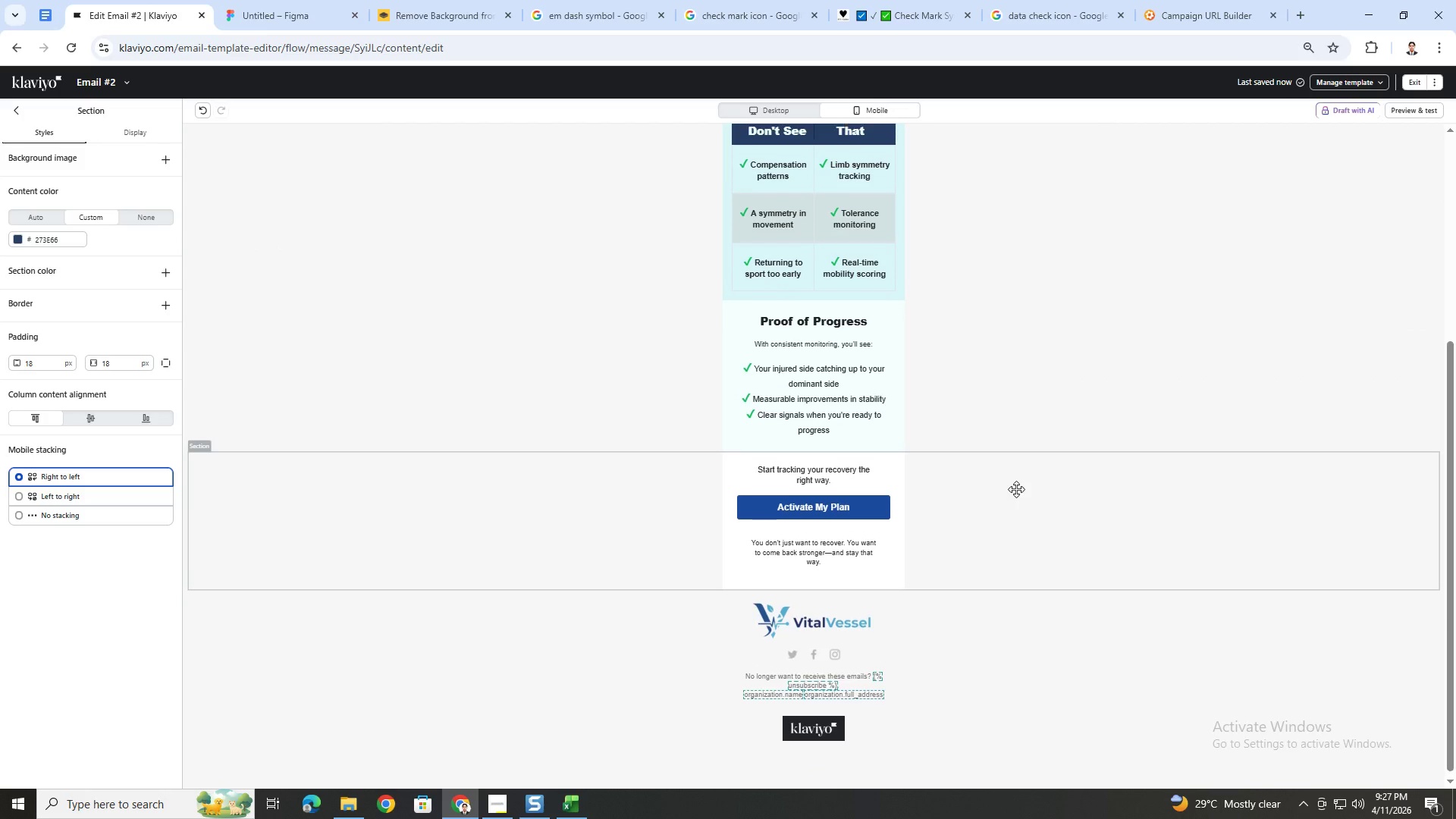 
scroll: coordinate [1016, 489], scroll_direction: up, amount: 4.0
 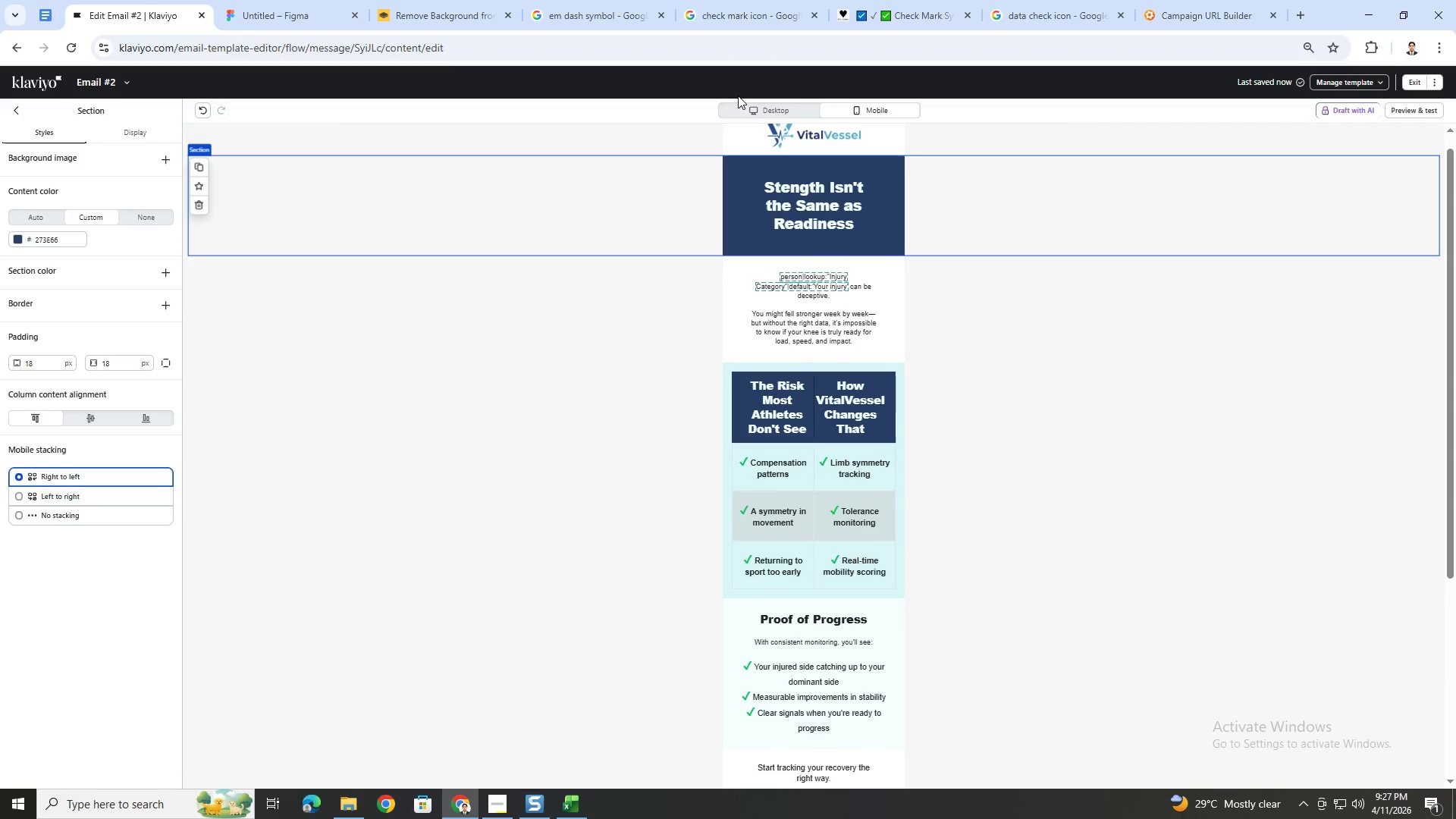 
left_click([742, 102])
 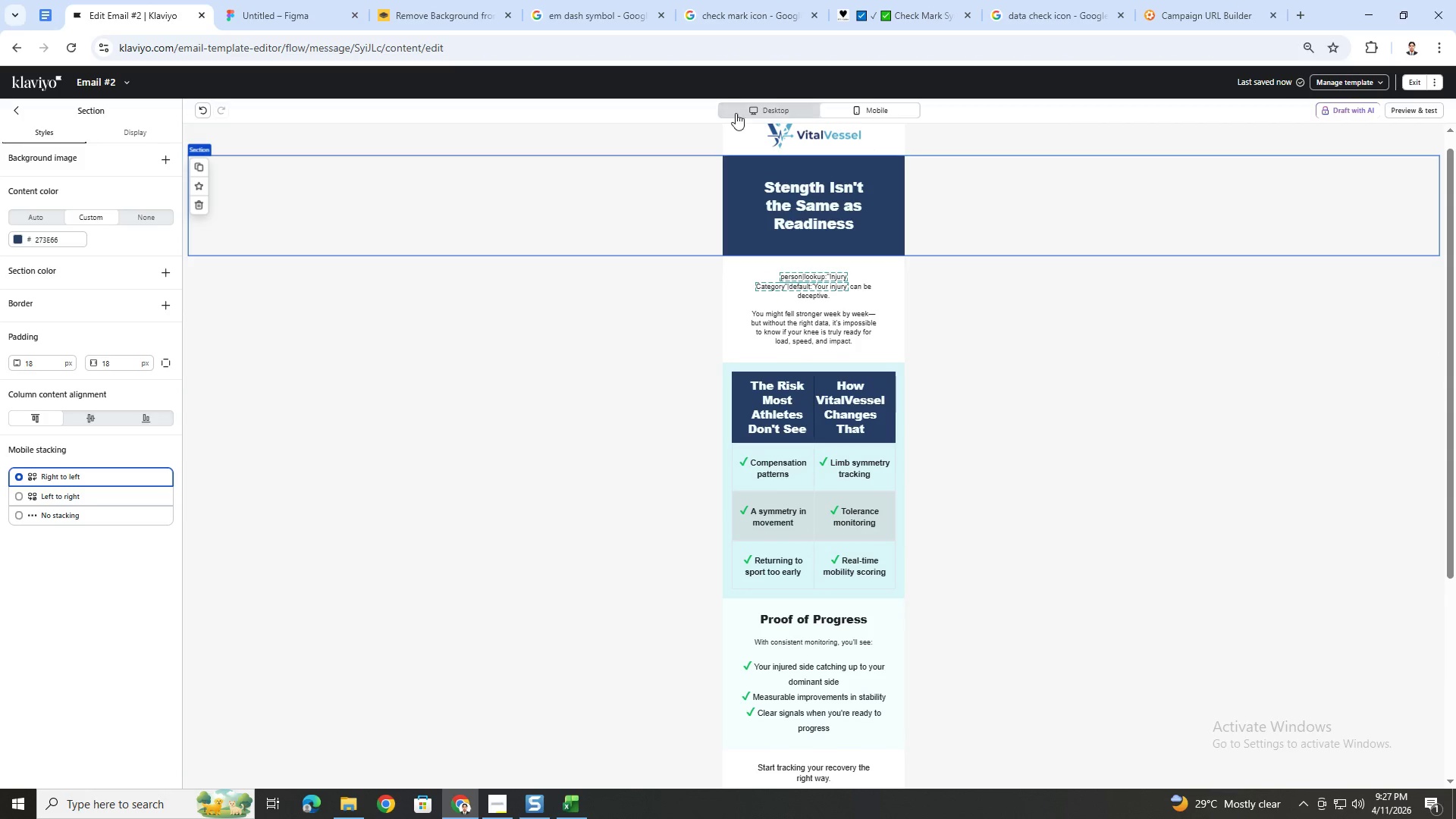 
left_click([740, 109])
 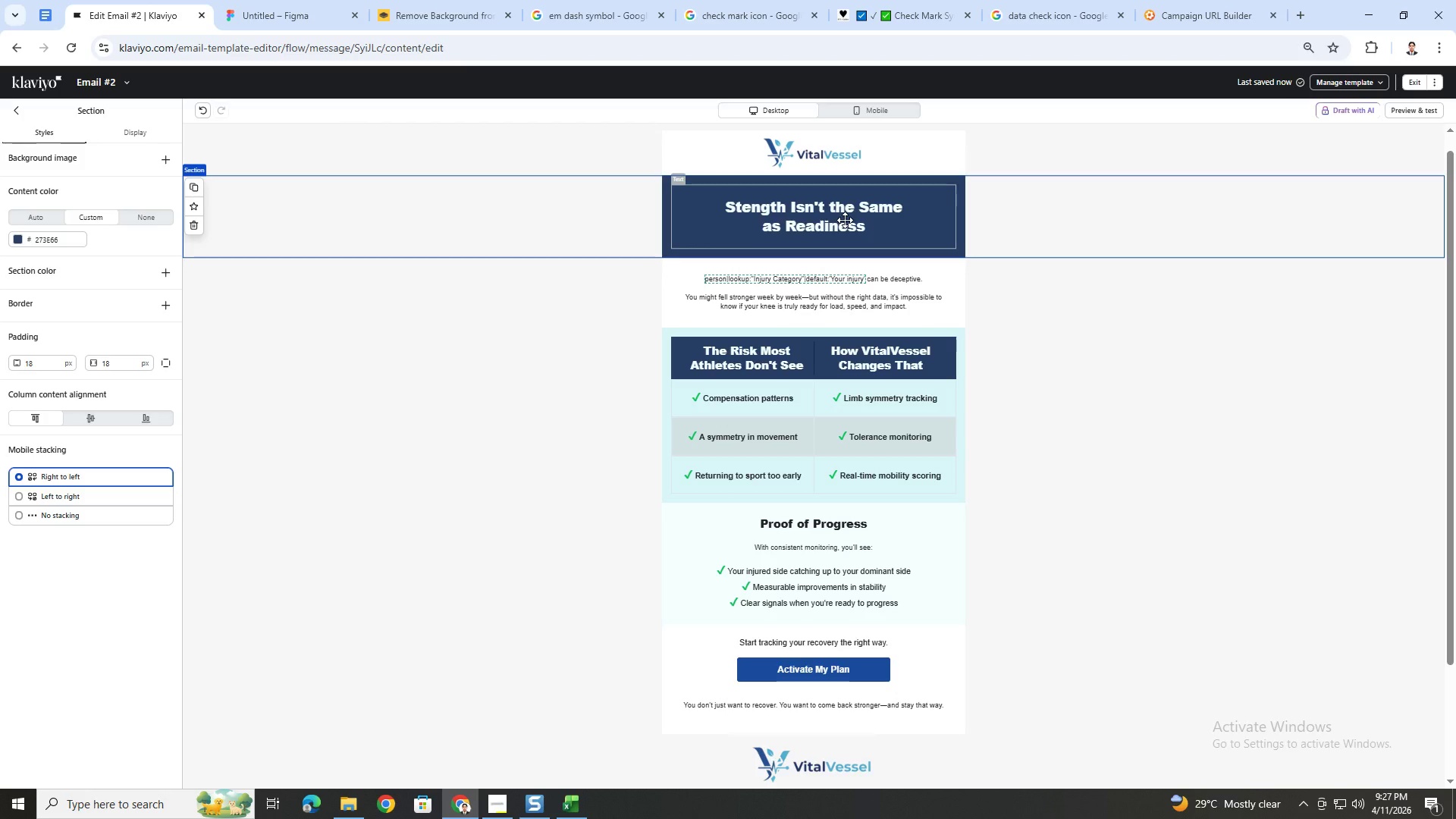 
wait(13.0)
 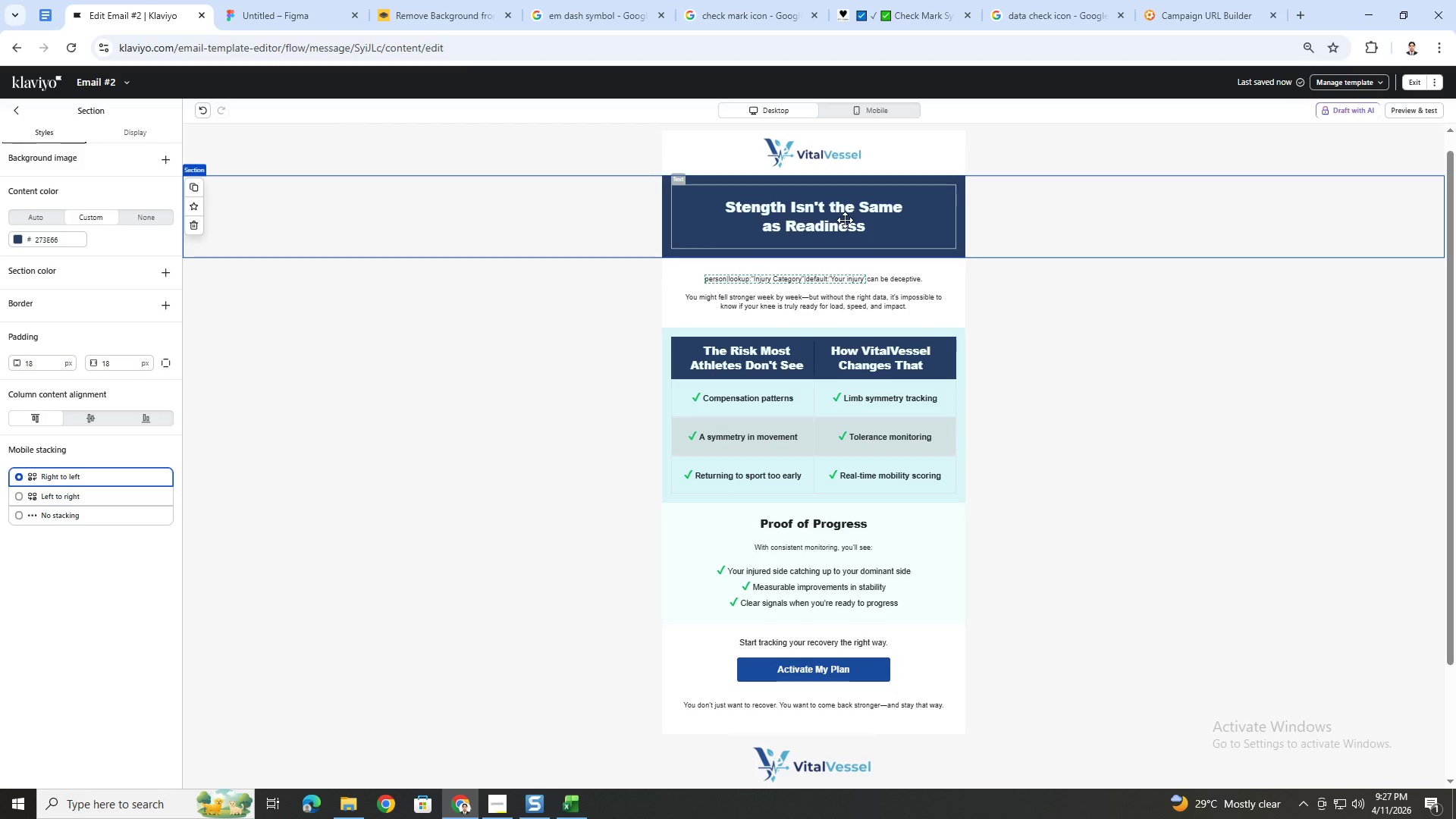 
left_click([845, 220])
 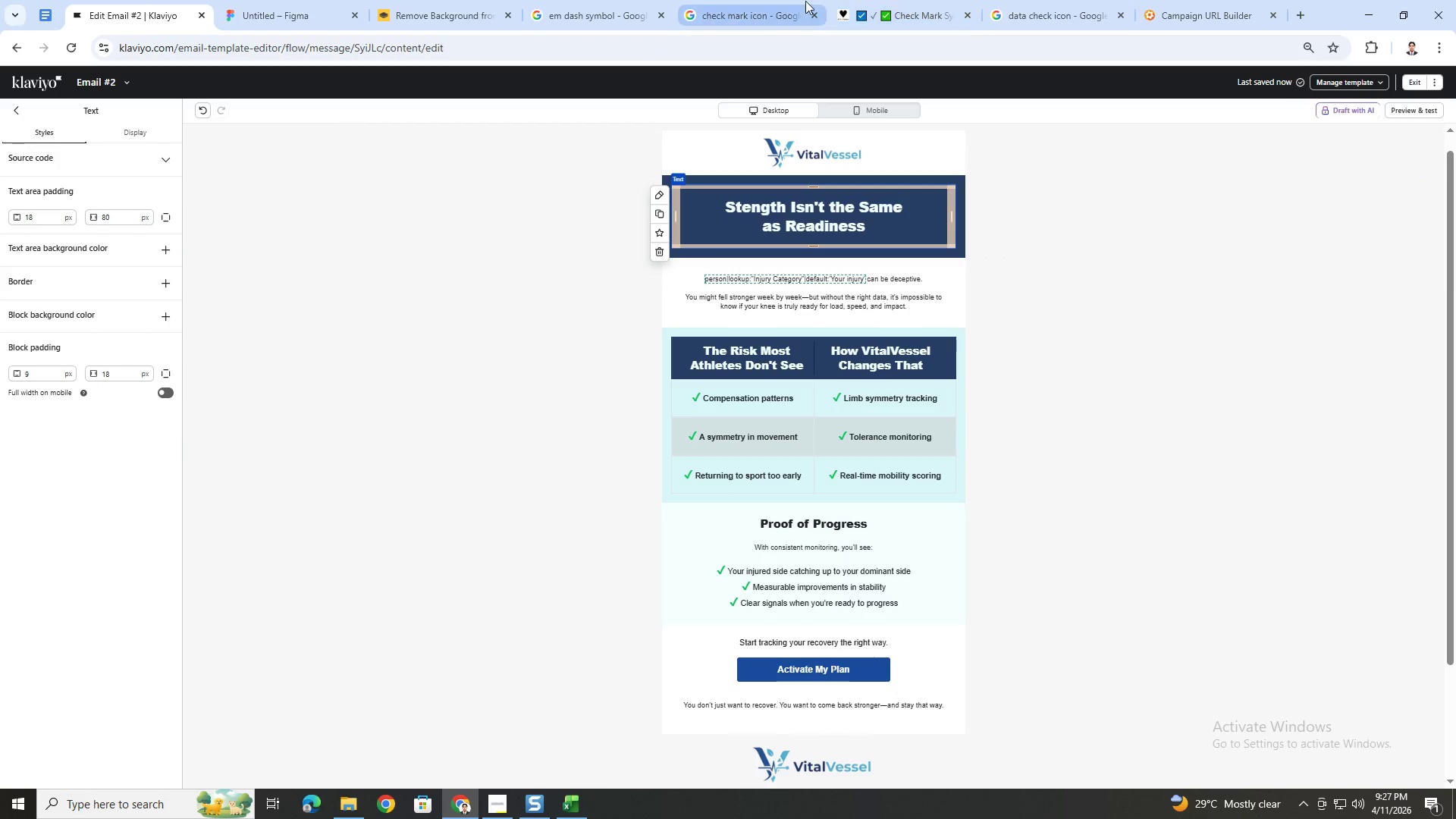 
wait(8.31)
 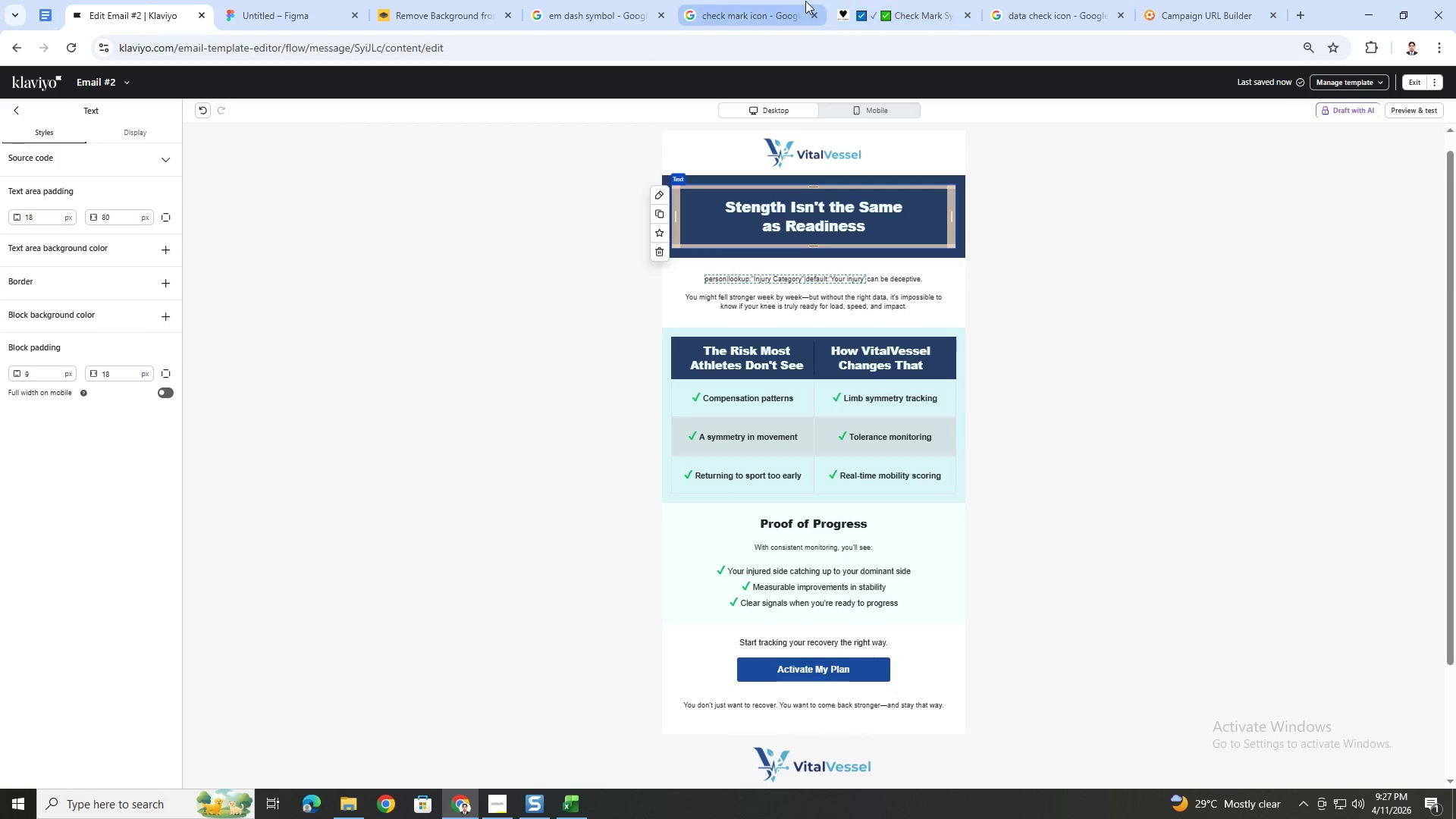 
left_click([972, 14])
 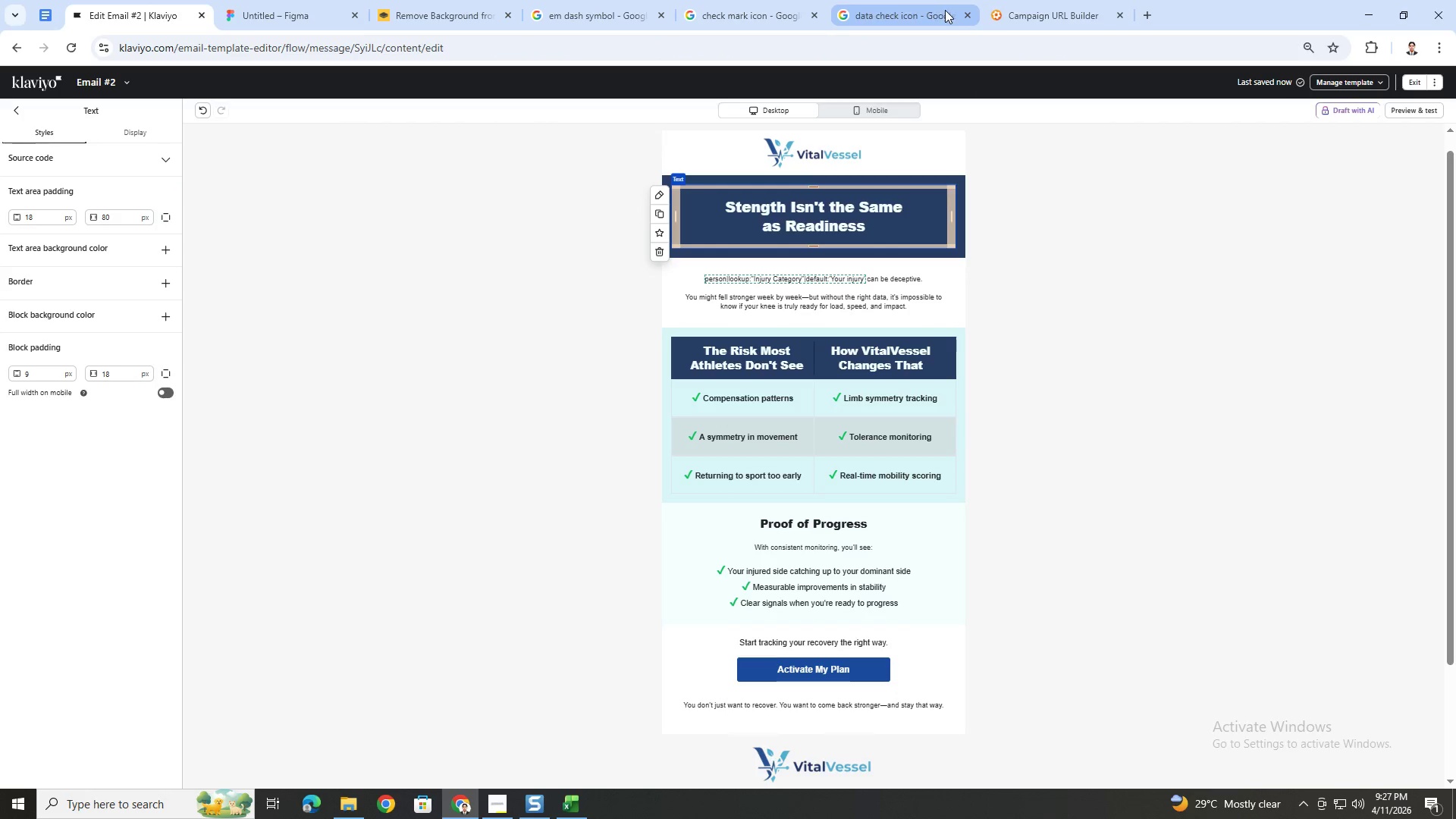 
left_click([921, 13])
 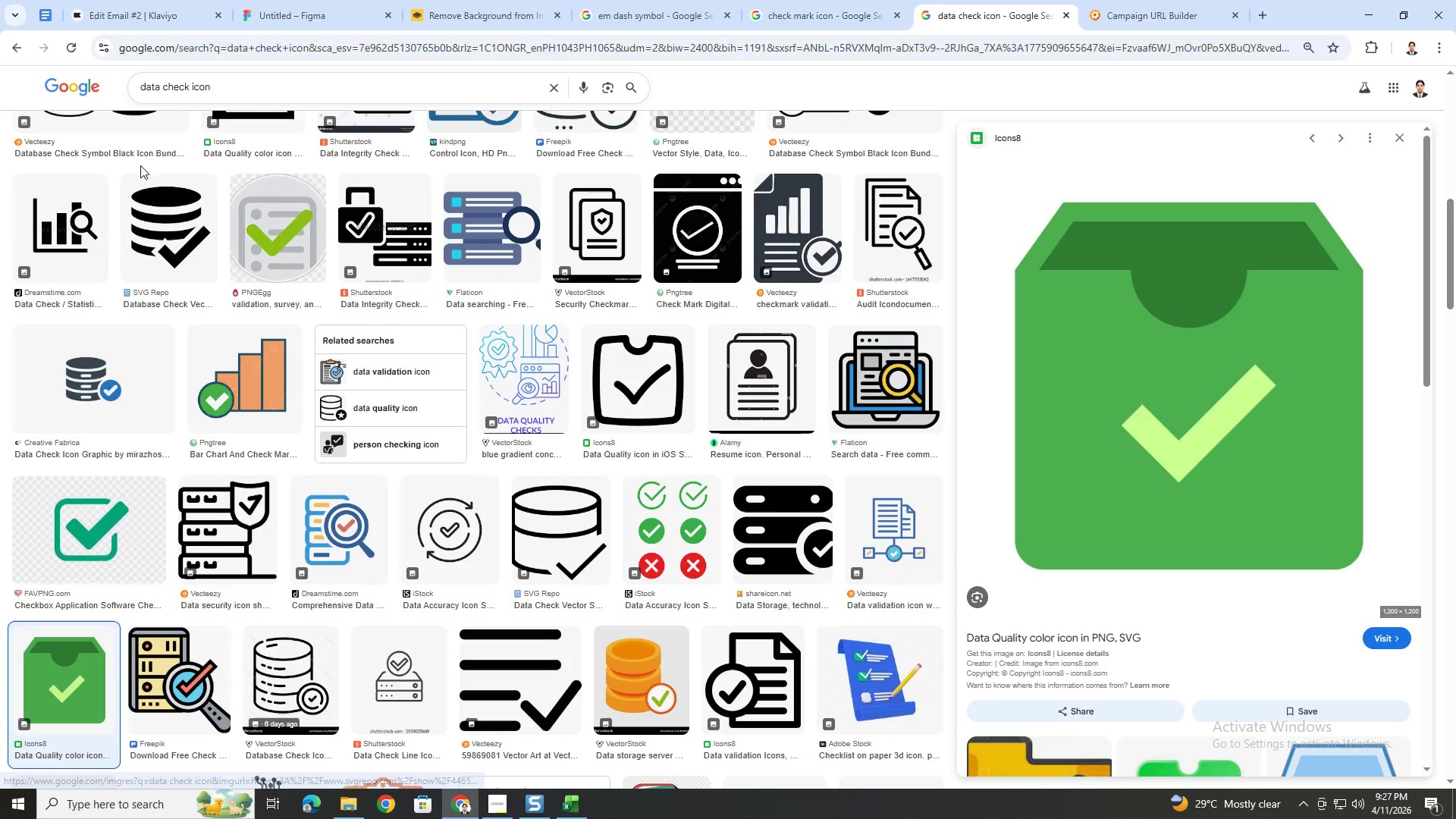 
scroll: coordinate [272, 352], scroll_direction: up, amount: 10.0
 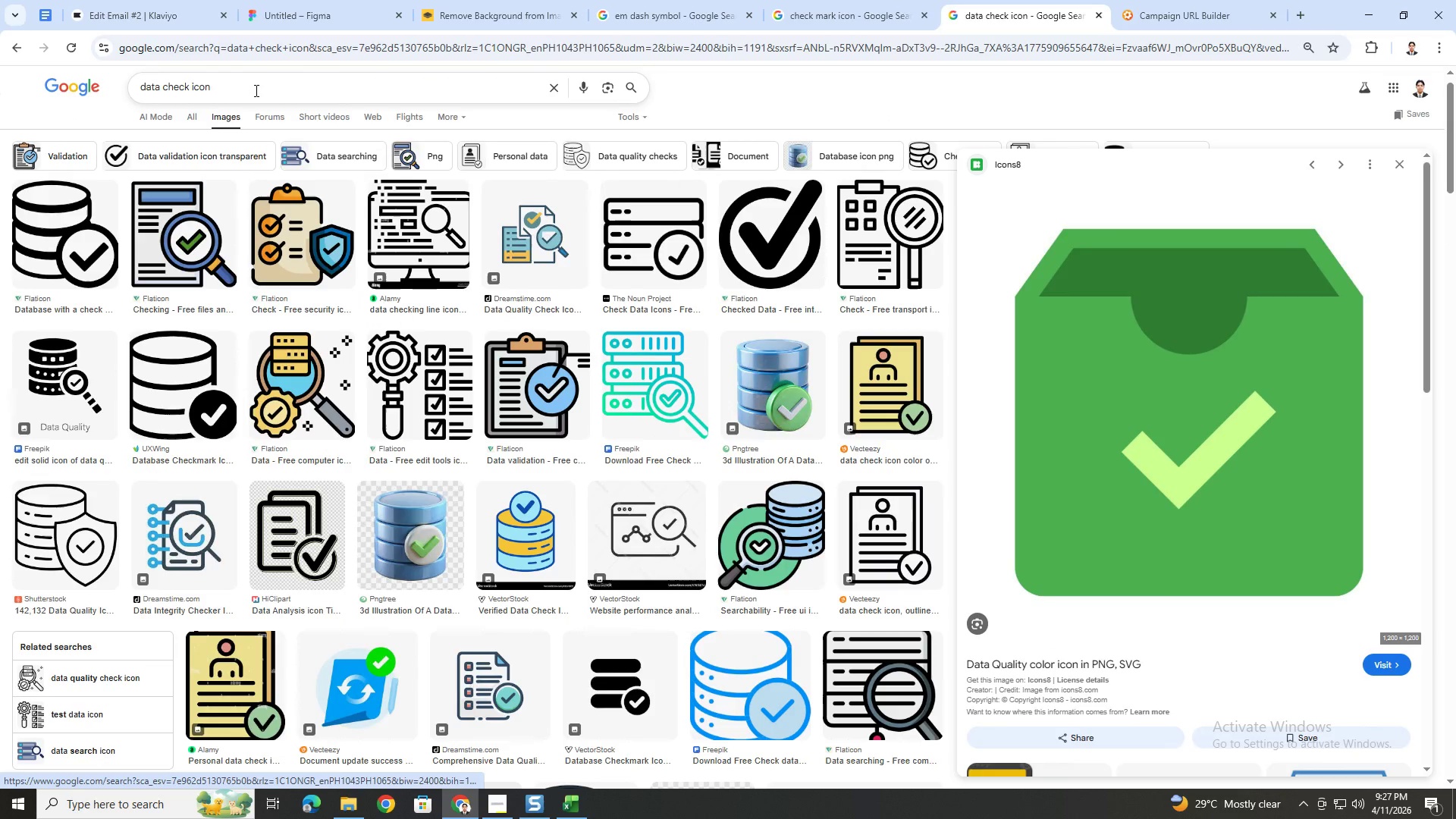 
double_click([255, 90])
 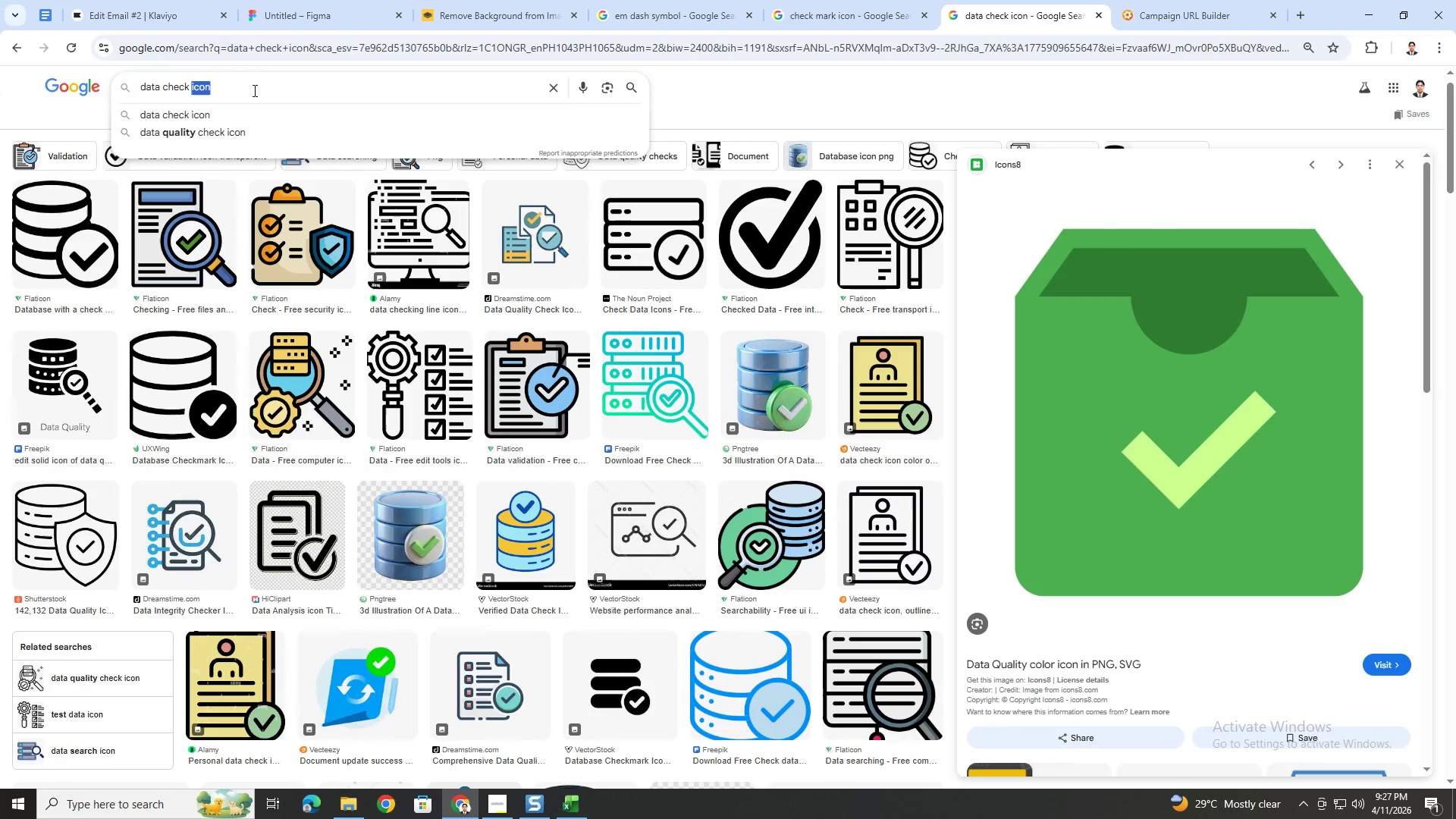 
double_click([253, 90])
 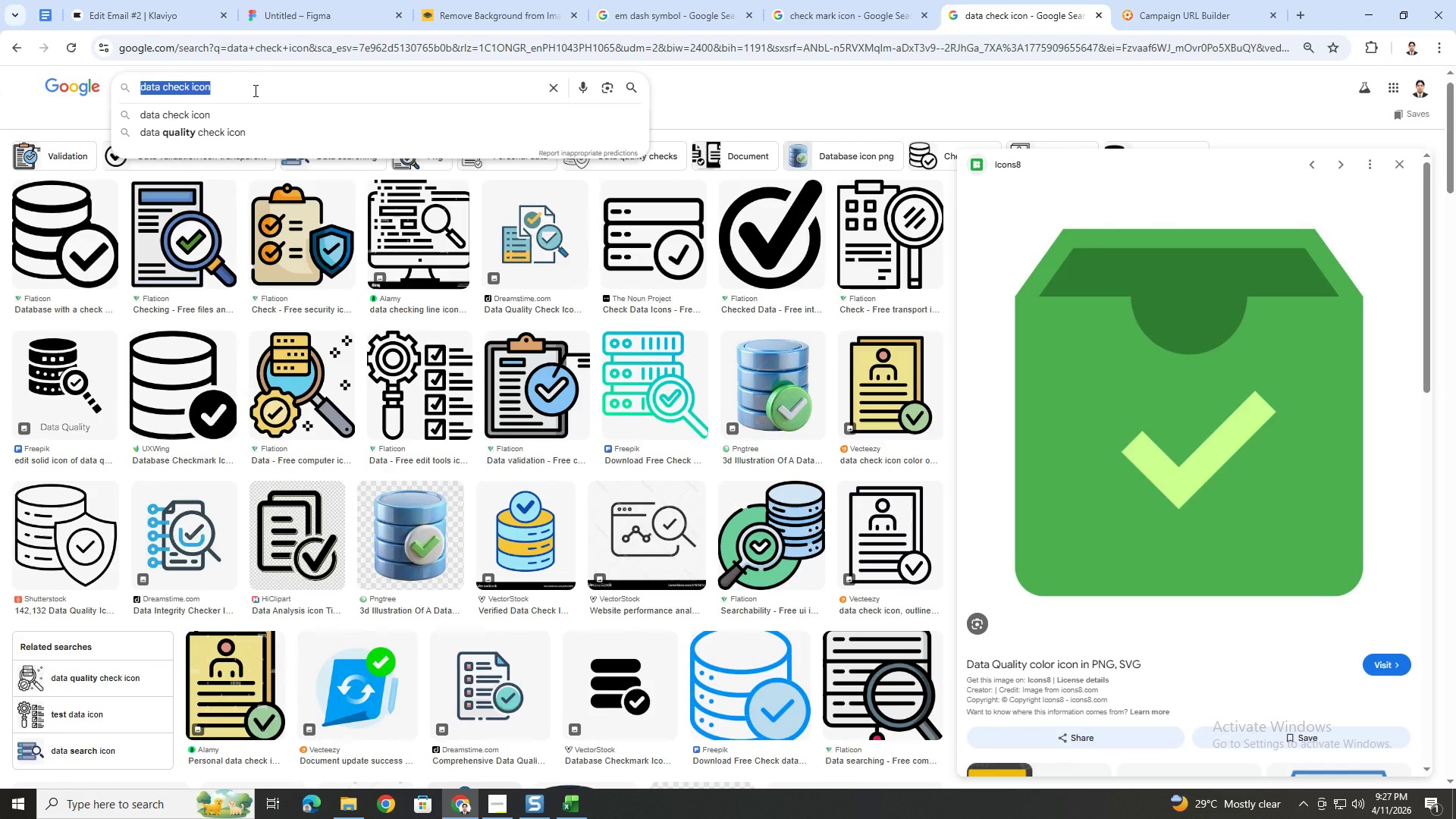 
type(a man running)
 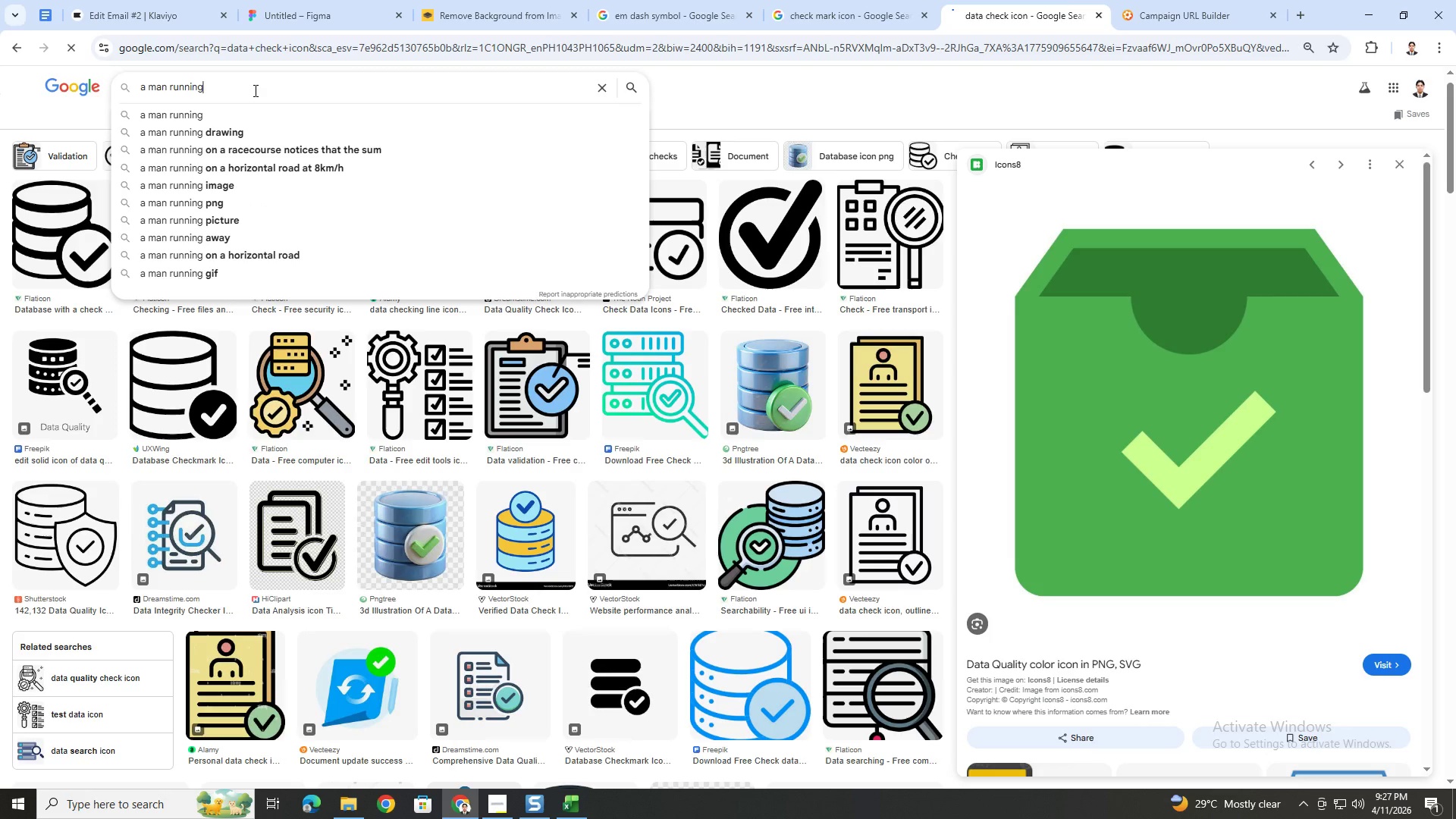 
key(Enter)
 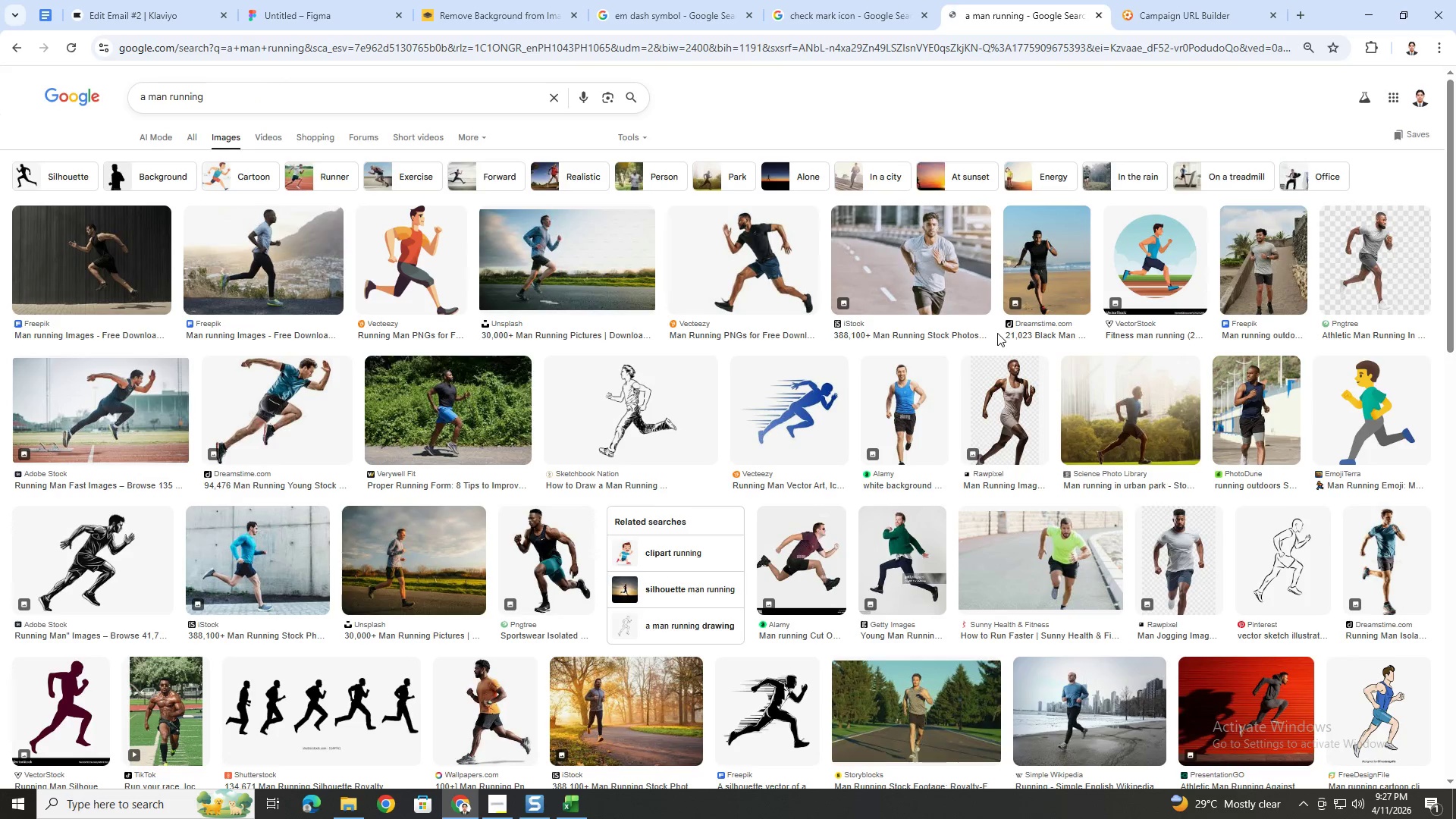 
left_click([553, 249])
 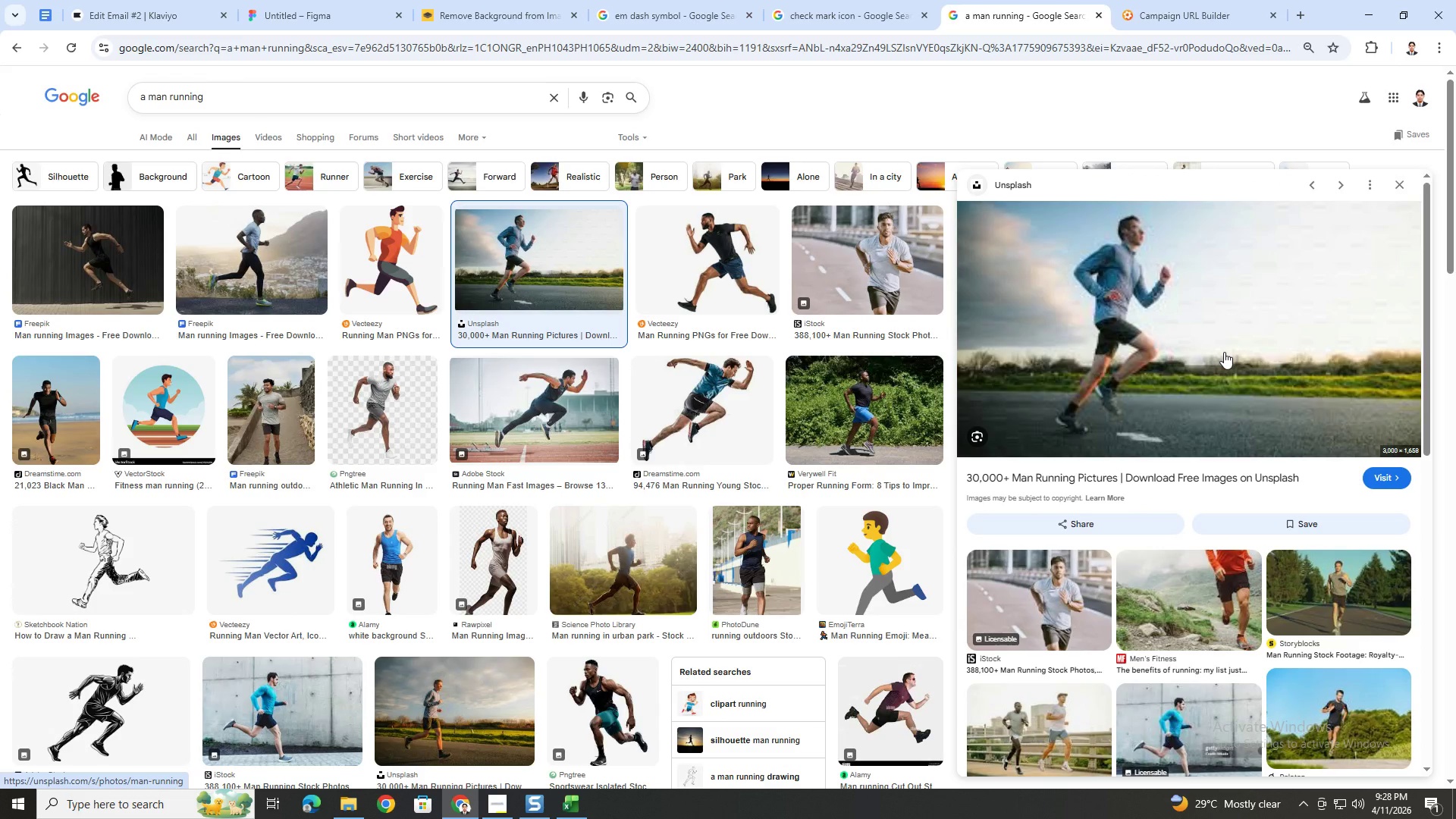 
scroll: coordinate [1226, 353], scroll_direction: up, amount: 1.0
 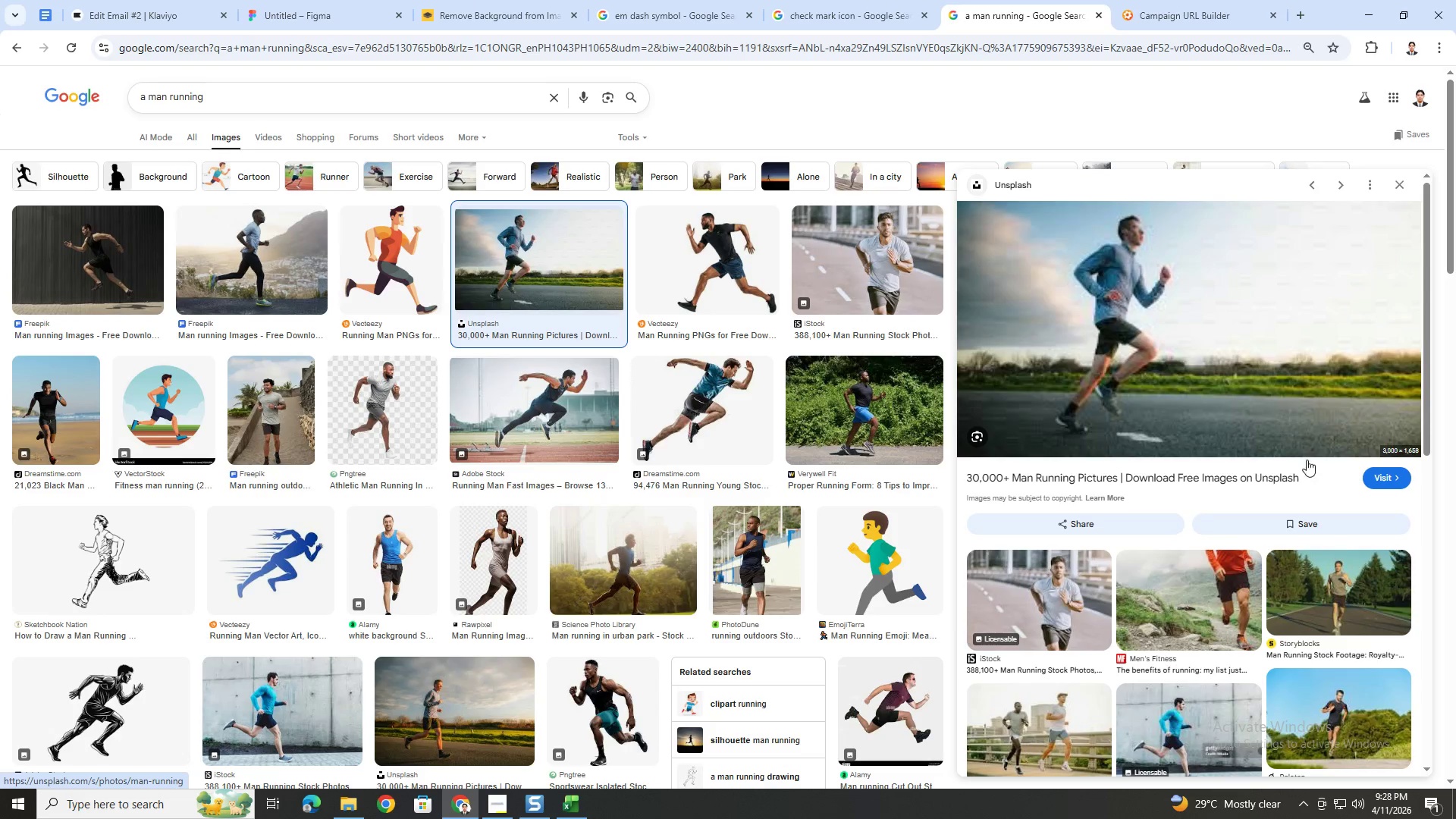 
scroll: coordinate [1363, 546], scroll_direction: down, amount: 4.0
 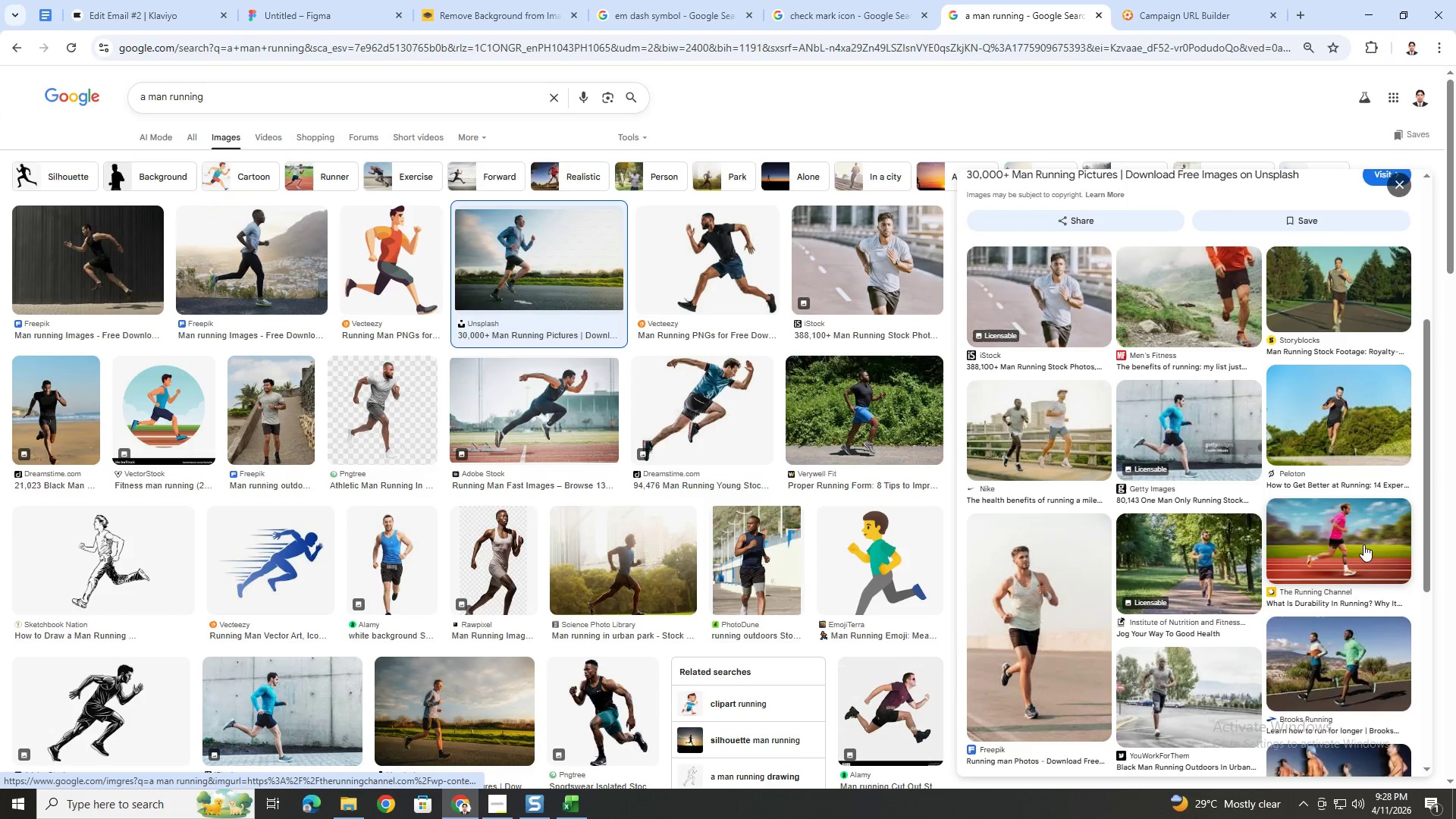 
scroll: coordinate [1363, 543], scroll_direction: up, amount: 5.0
 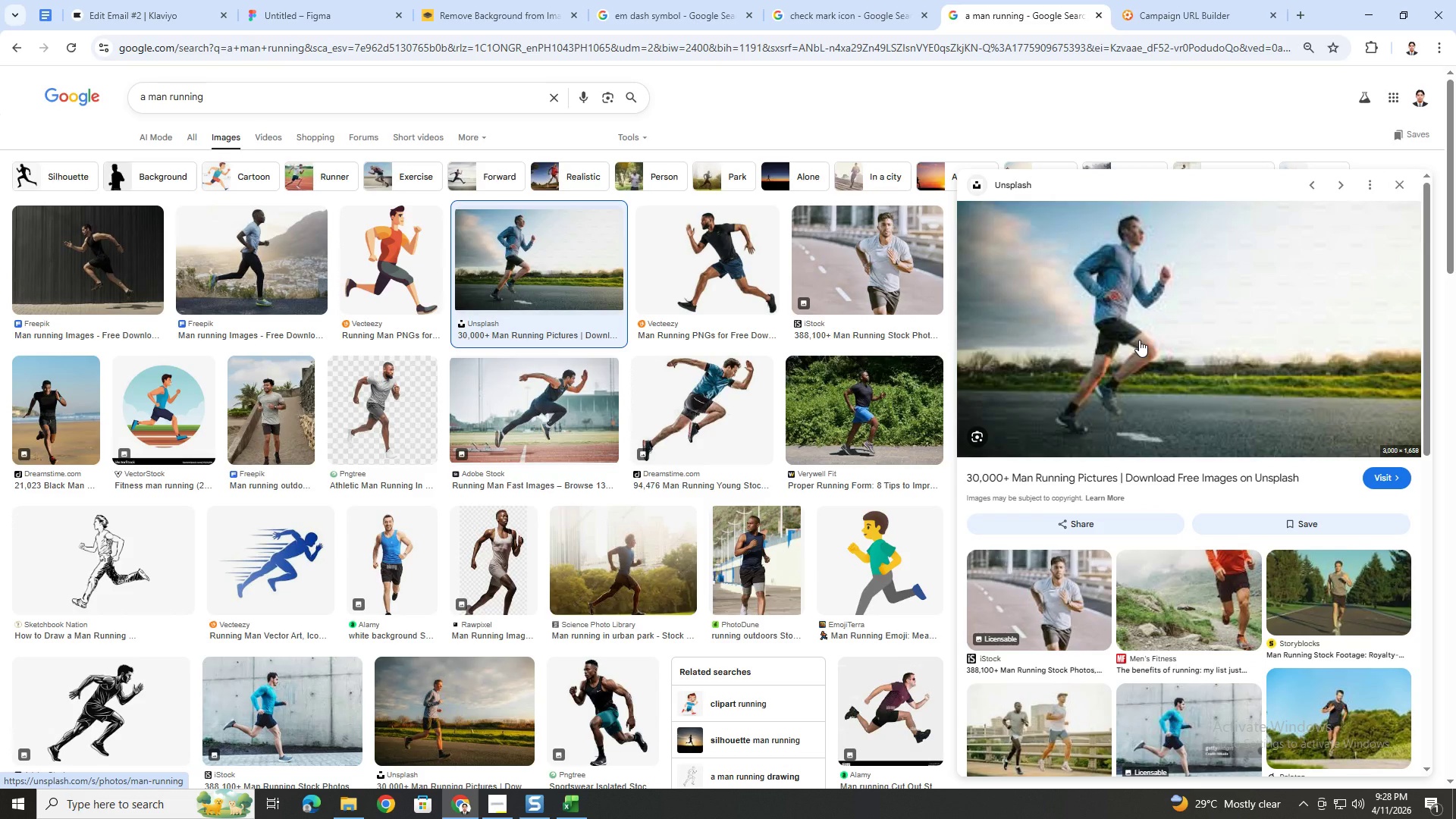 
right_click([1139, 340])
 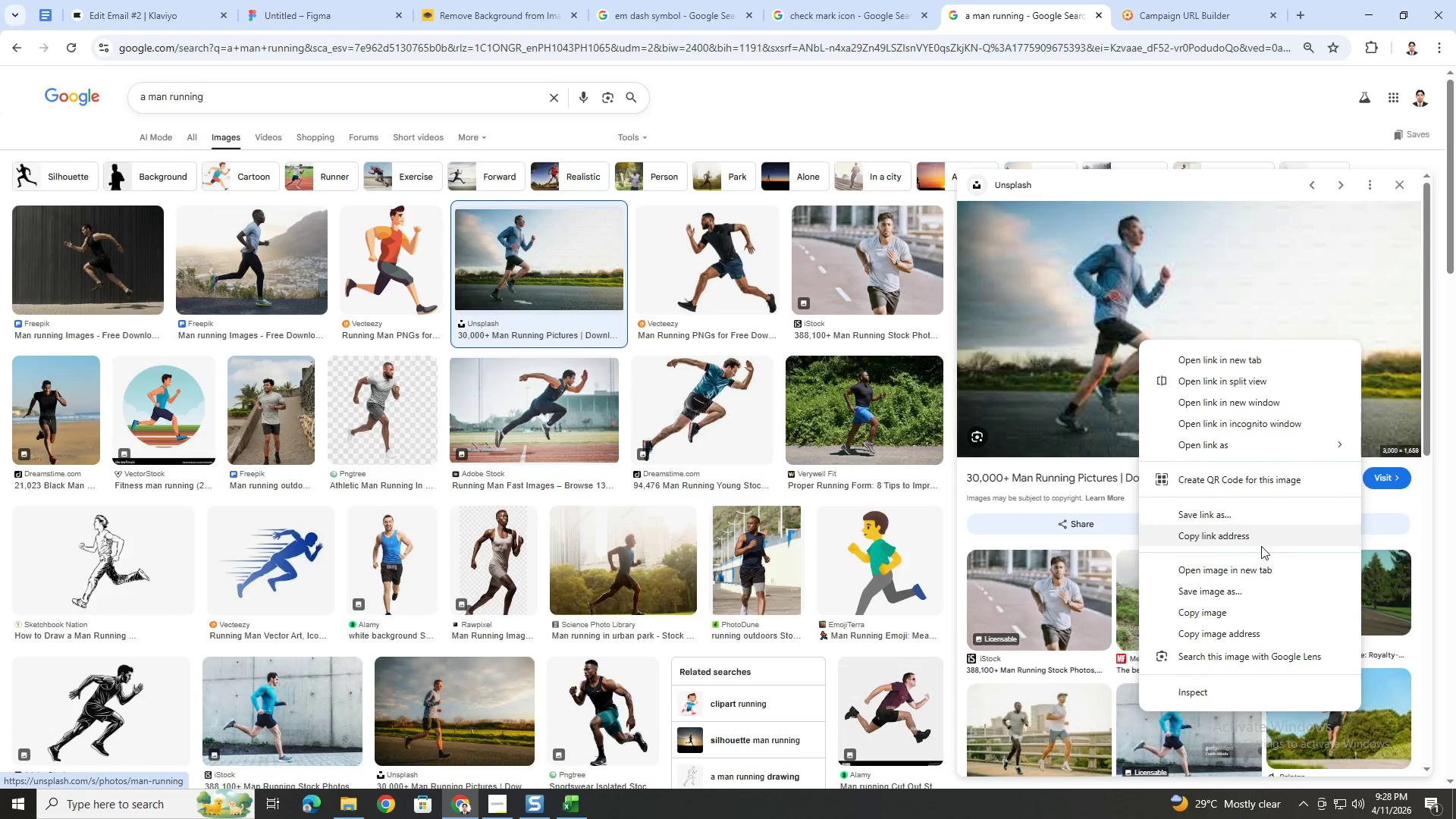 
left_click([1263, 568])
 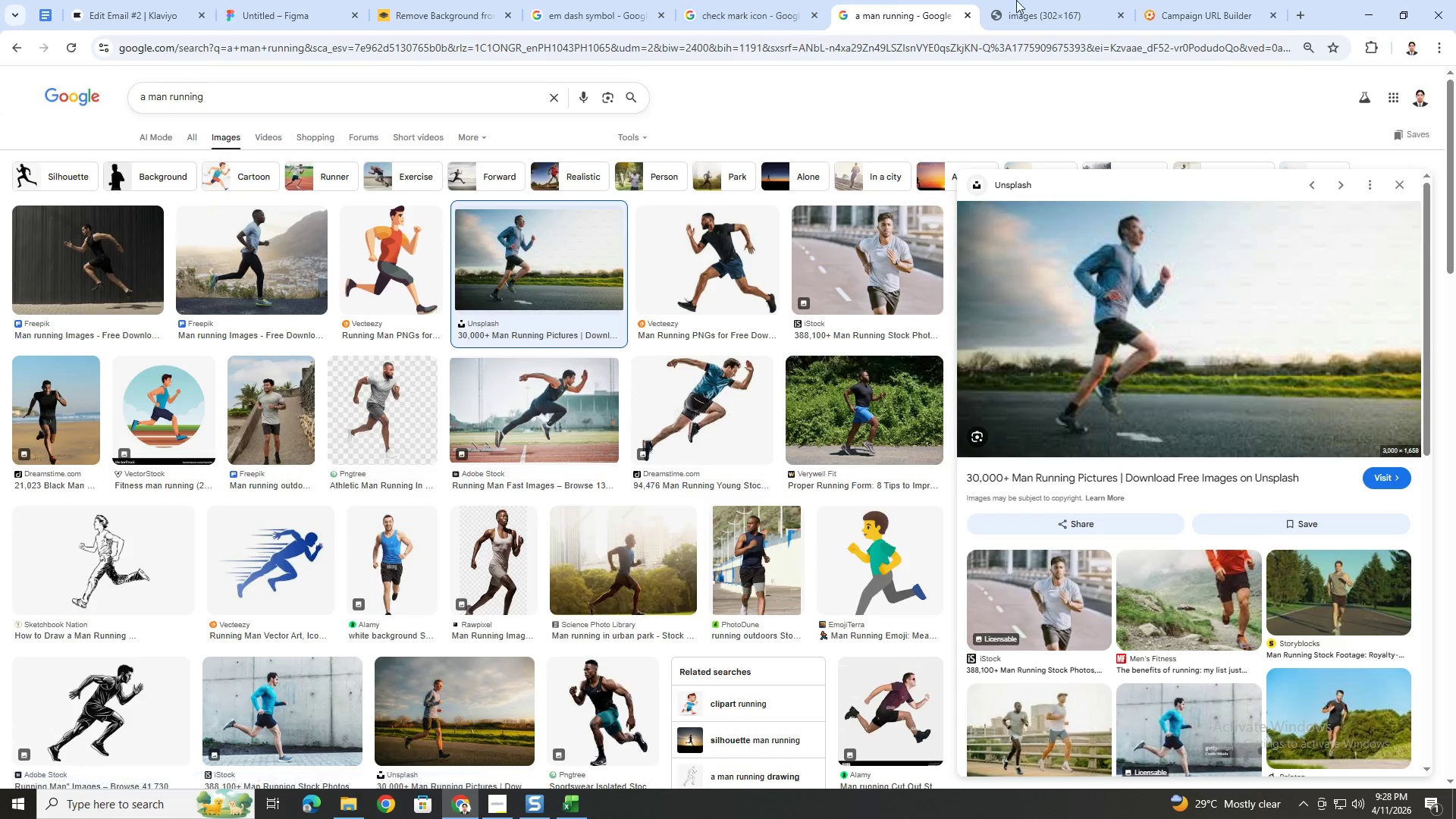 
left_click([1028, 8])
 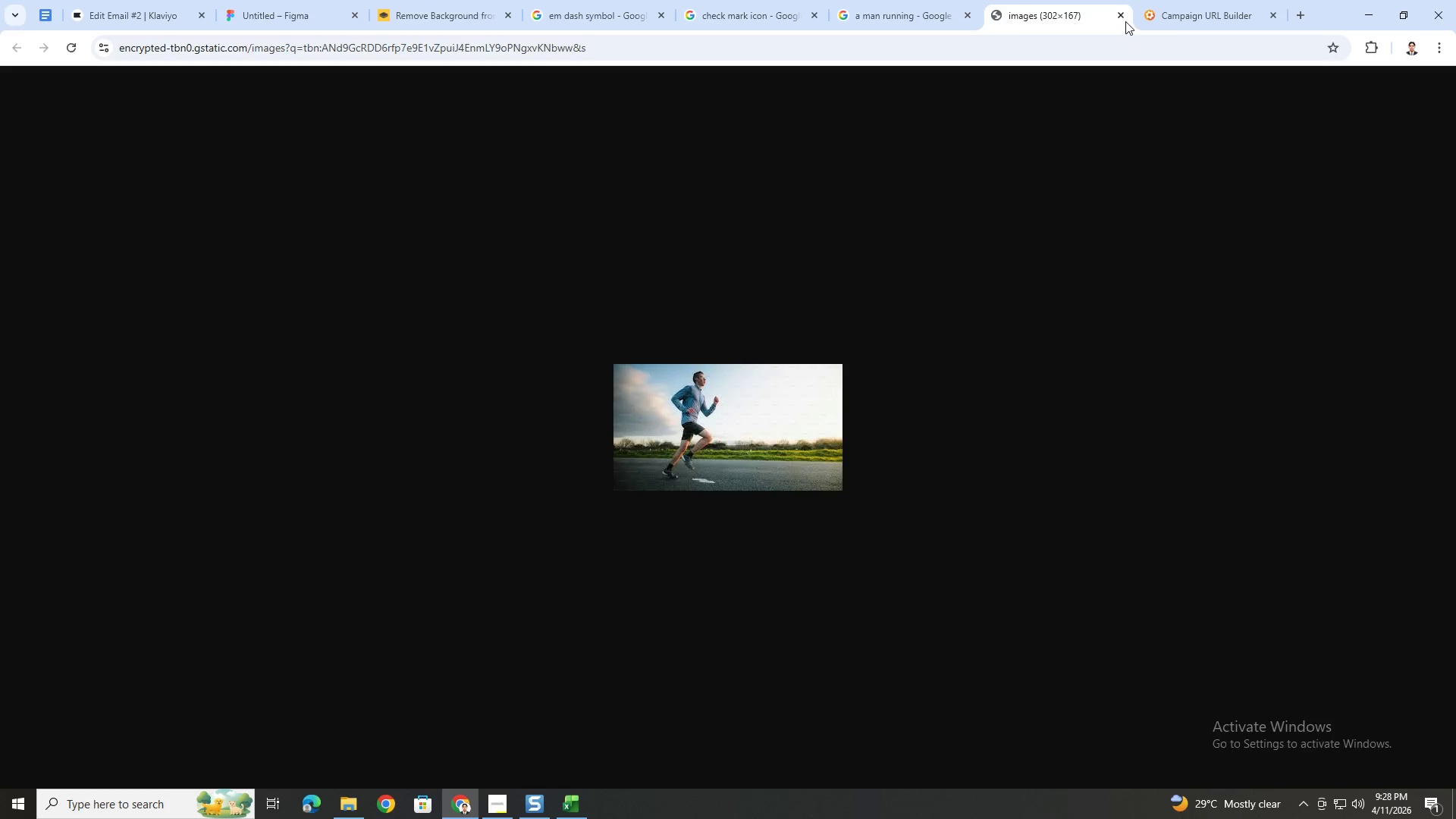 
left_click([1122, 19])
 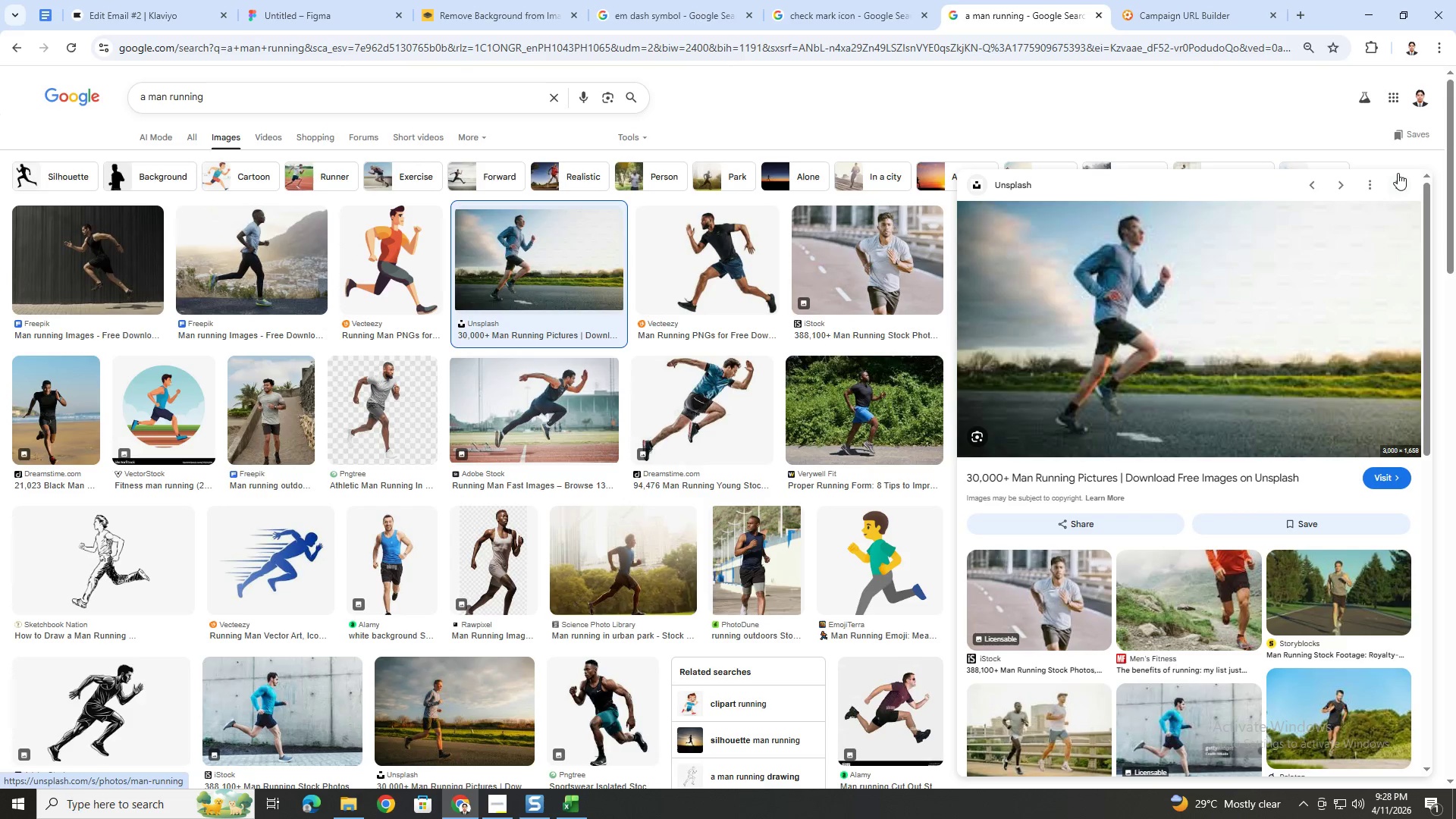 
left_click([1400, 180])
 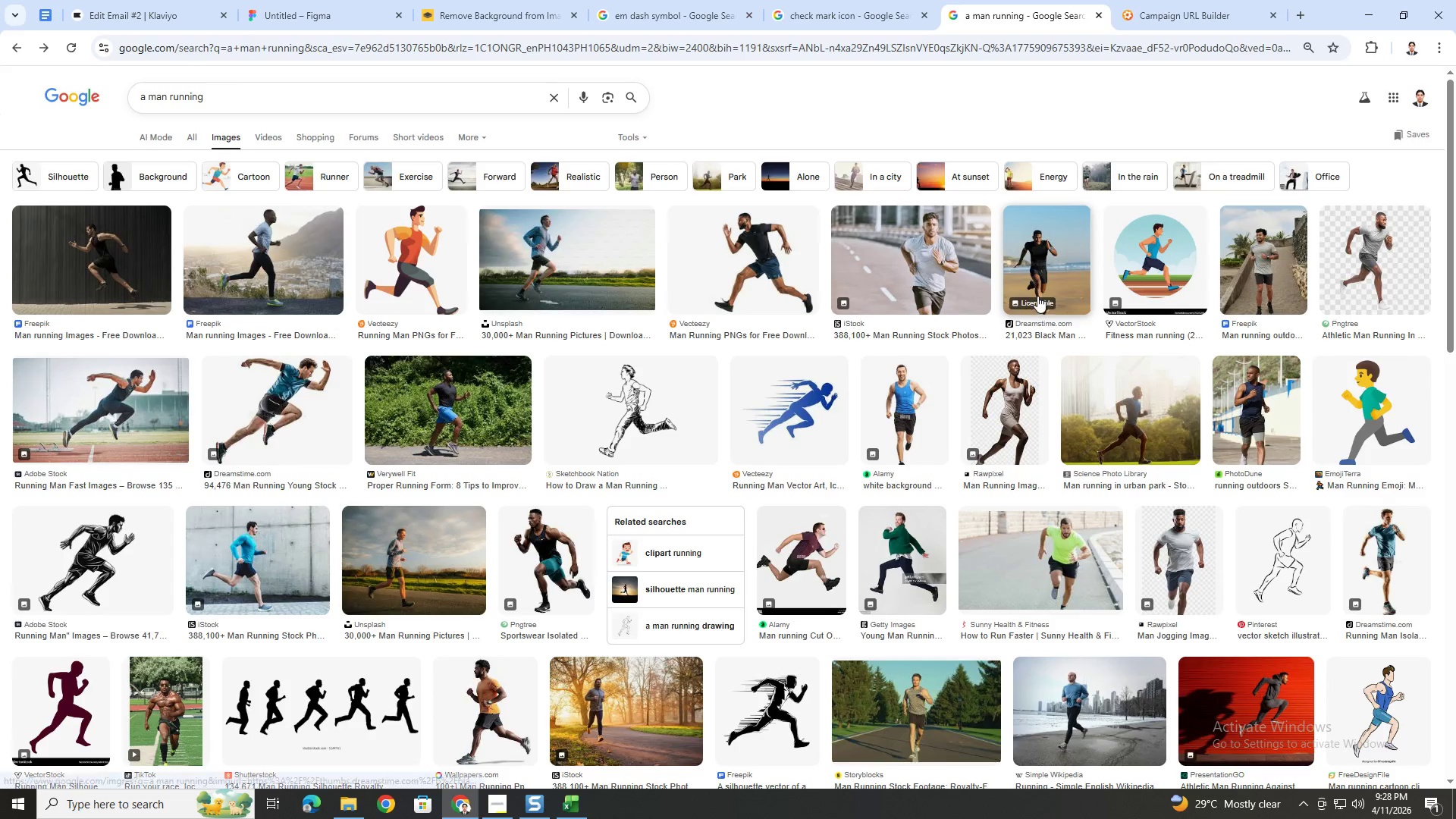 
left_click([1043, 262])
 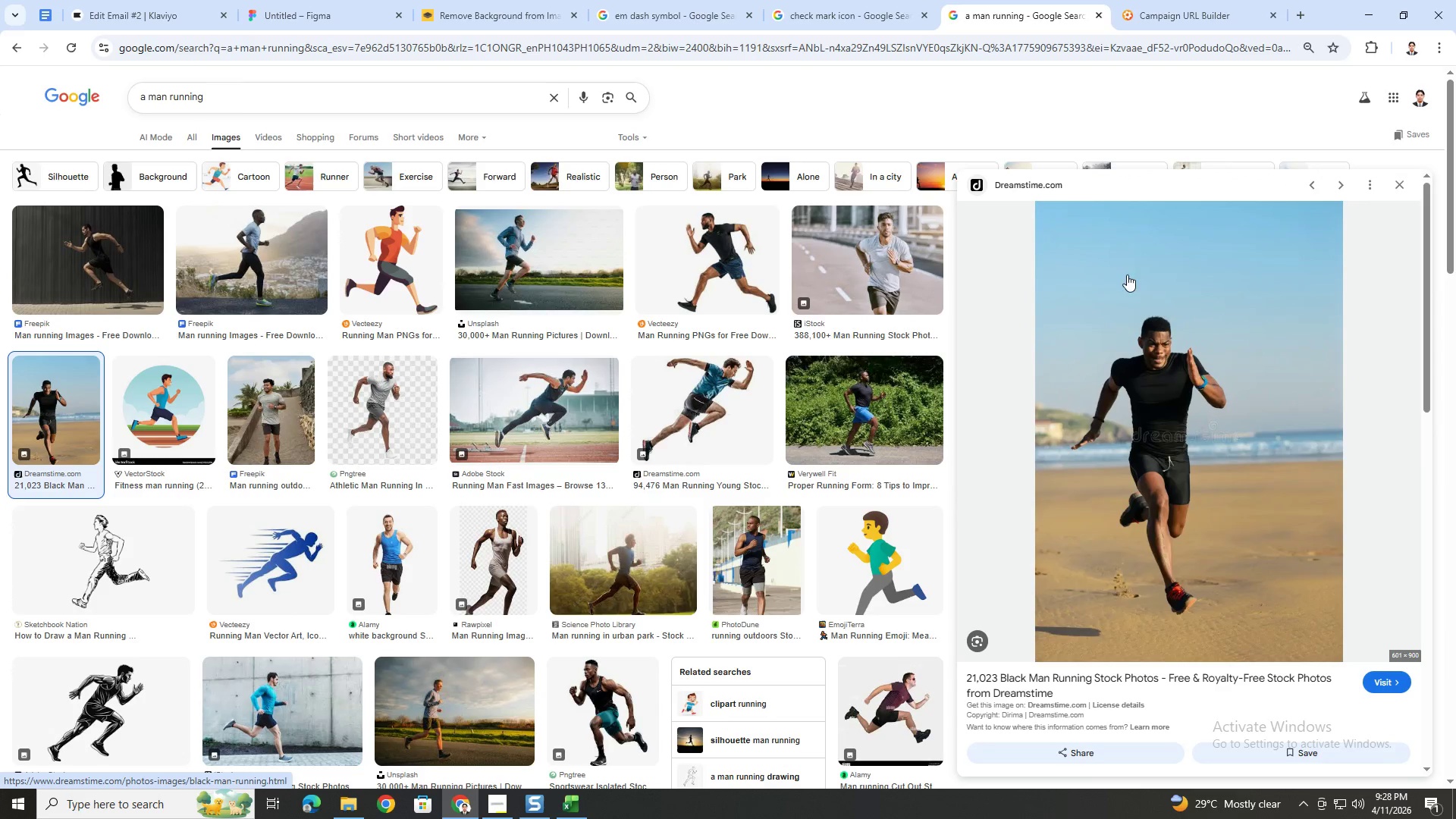 
left_click([1404, 187])
 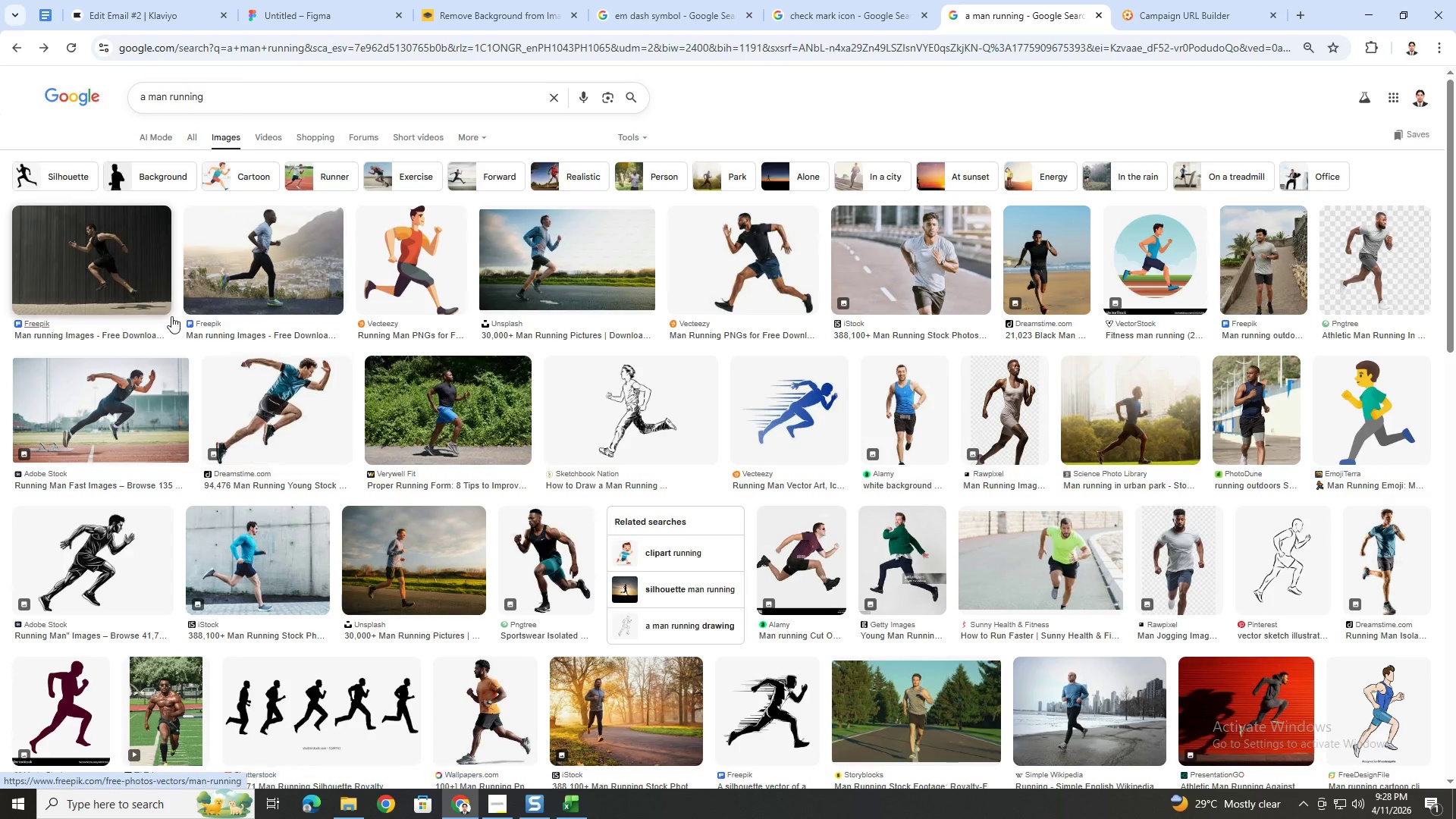 
scroll: coordinate [590, 462], scroll_direction: down, amount: 2.0
 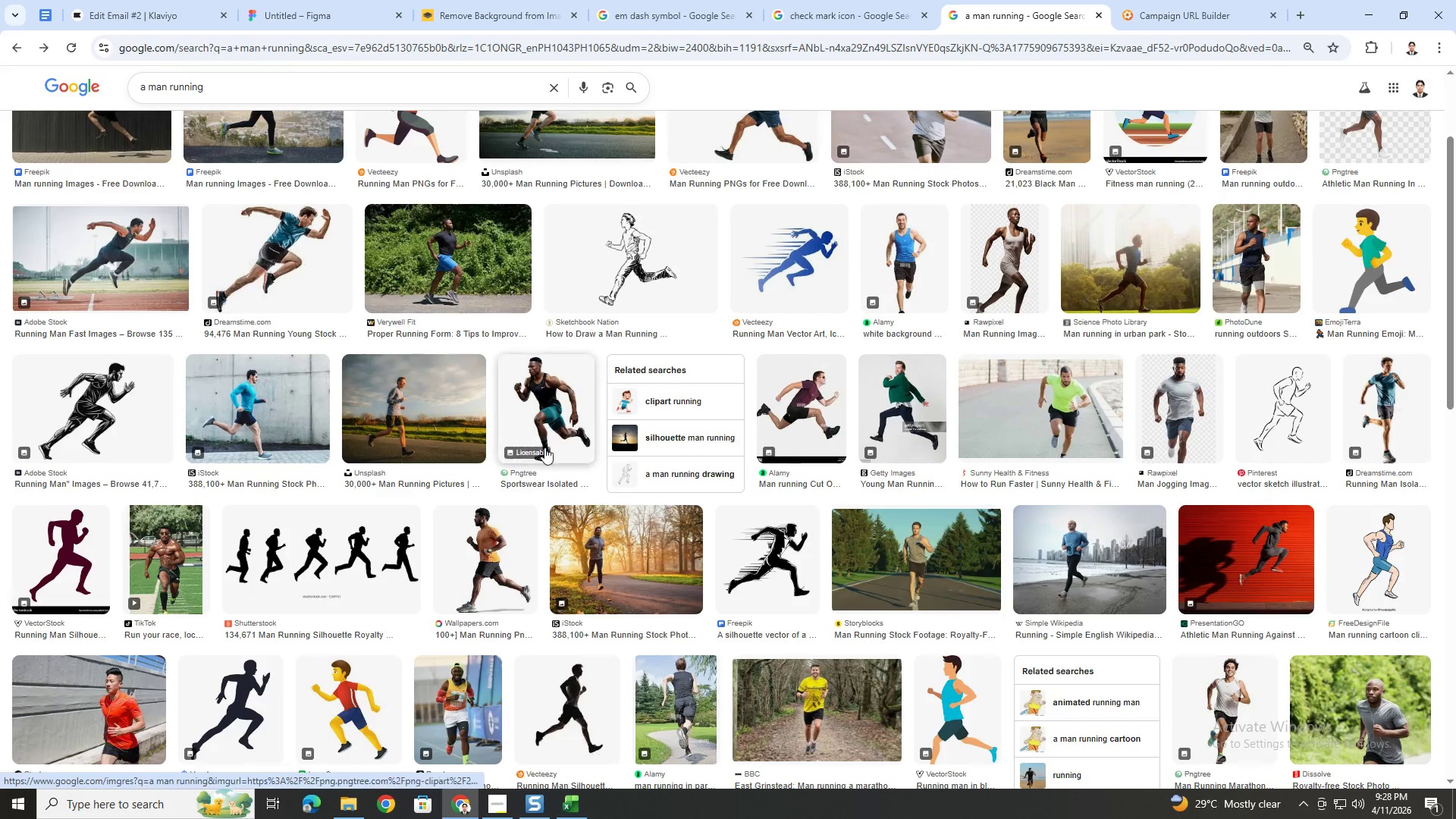 
left_click([442, 420])
 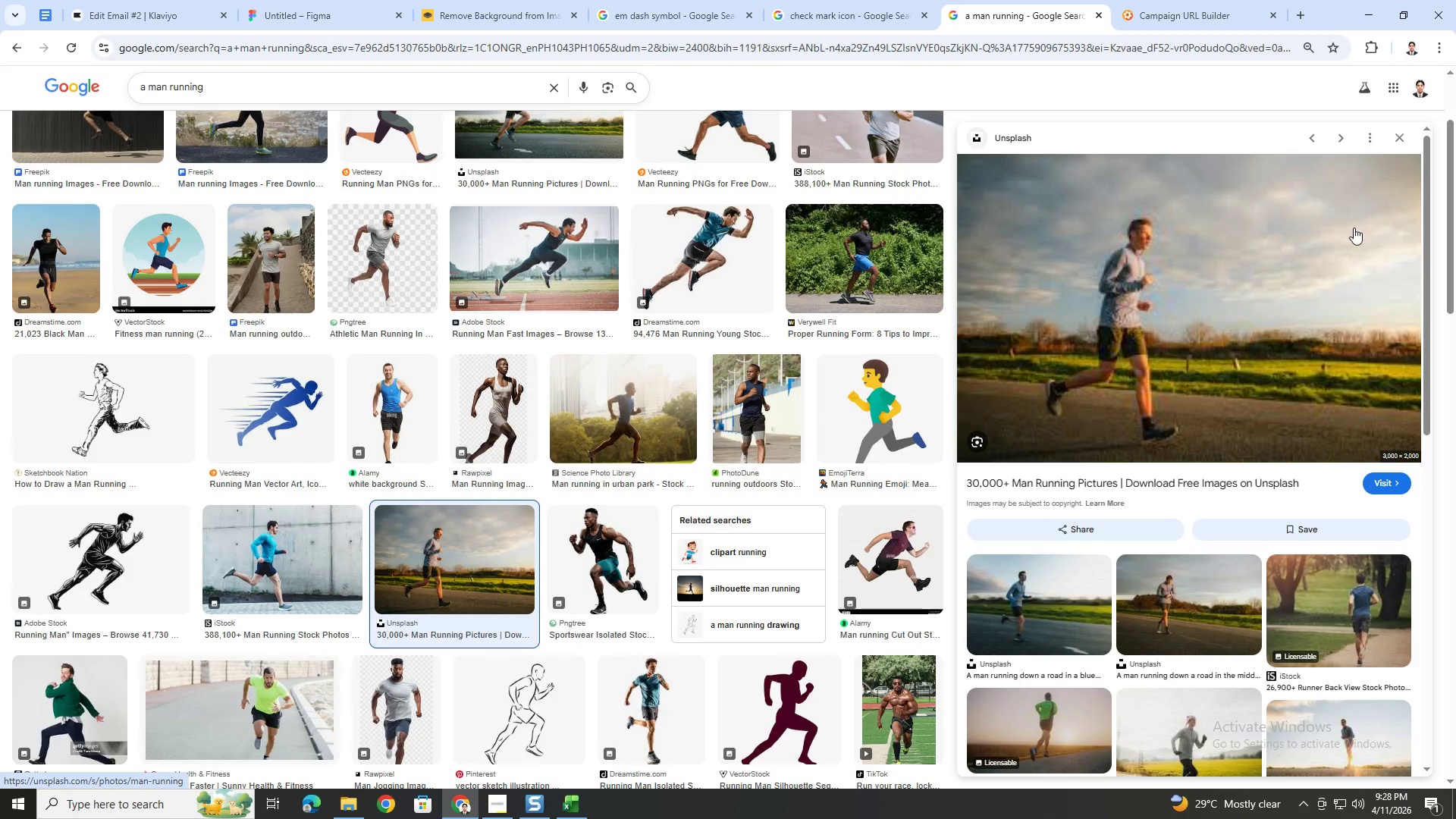 
wait(6.44)
 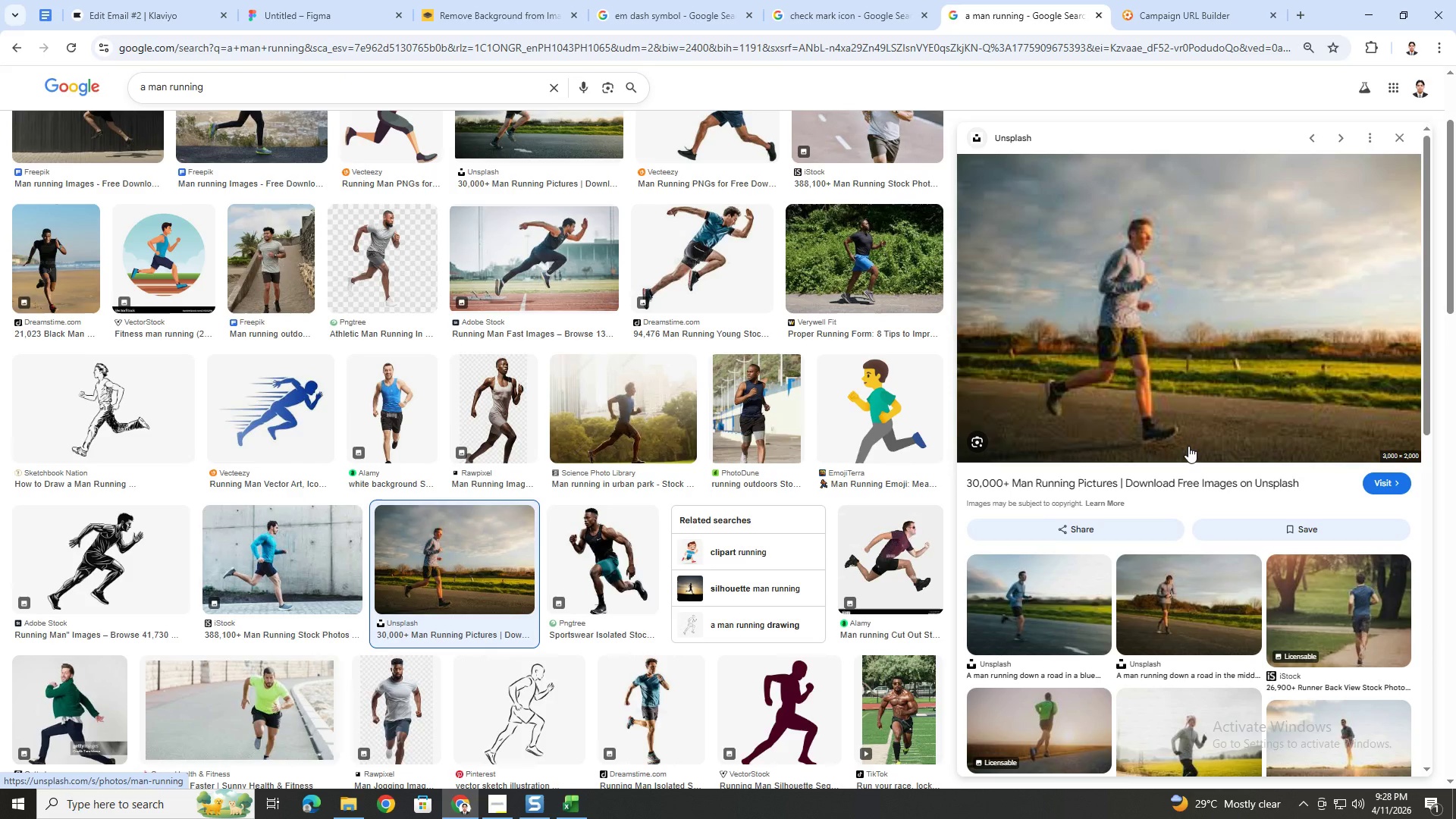 
left_click([1395, 141])
 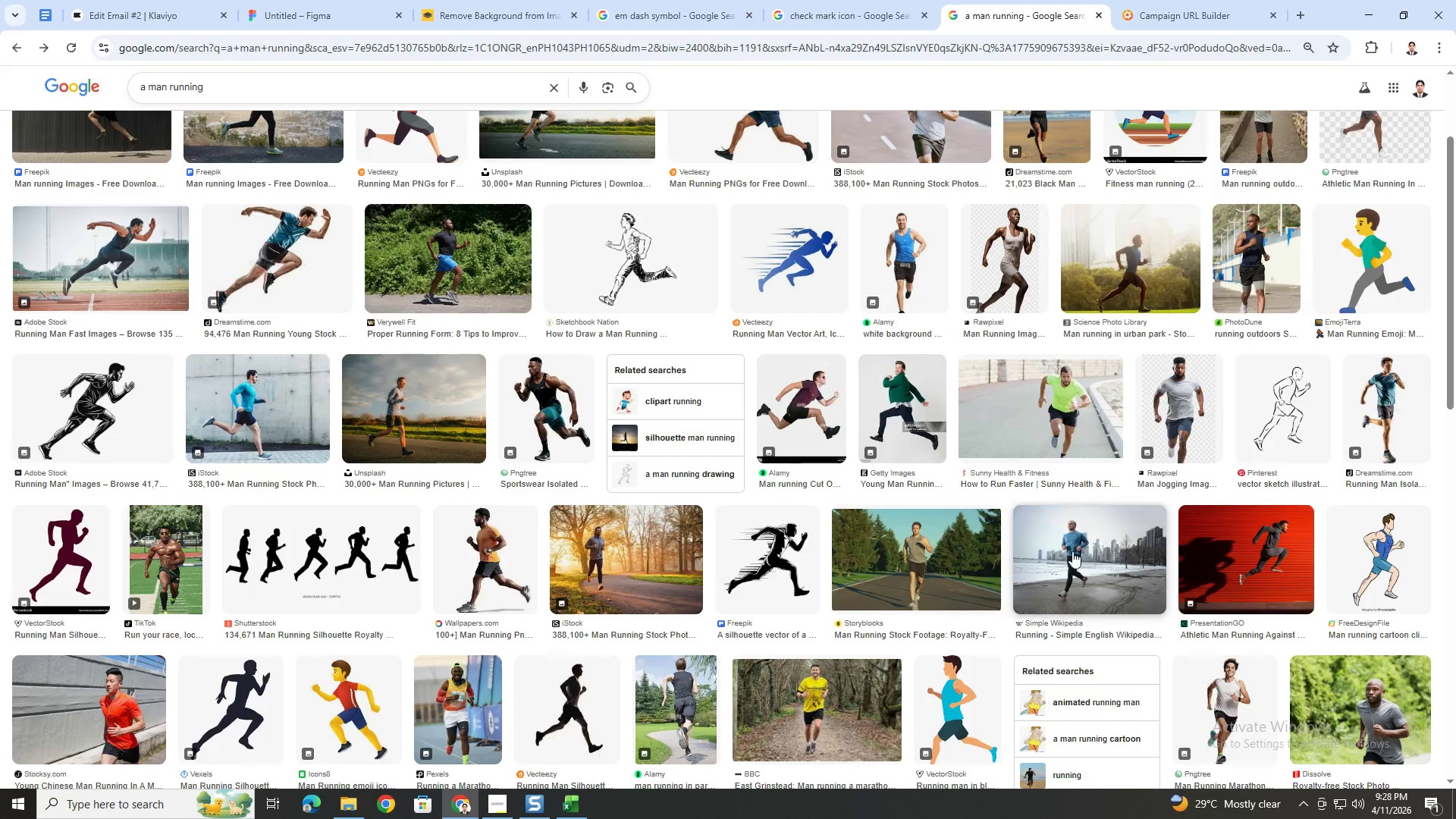 
scroll: coordinate [1031, 535], scroll_direction: down, amount: 1.0
 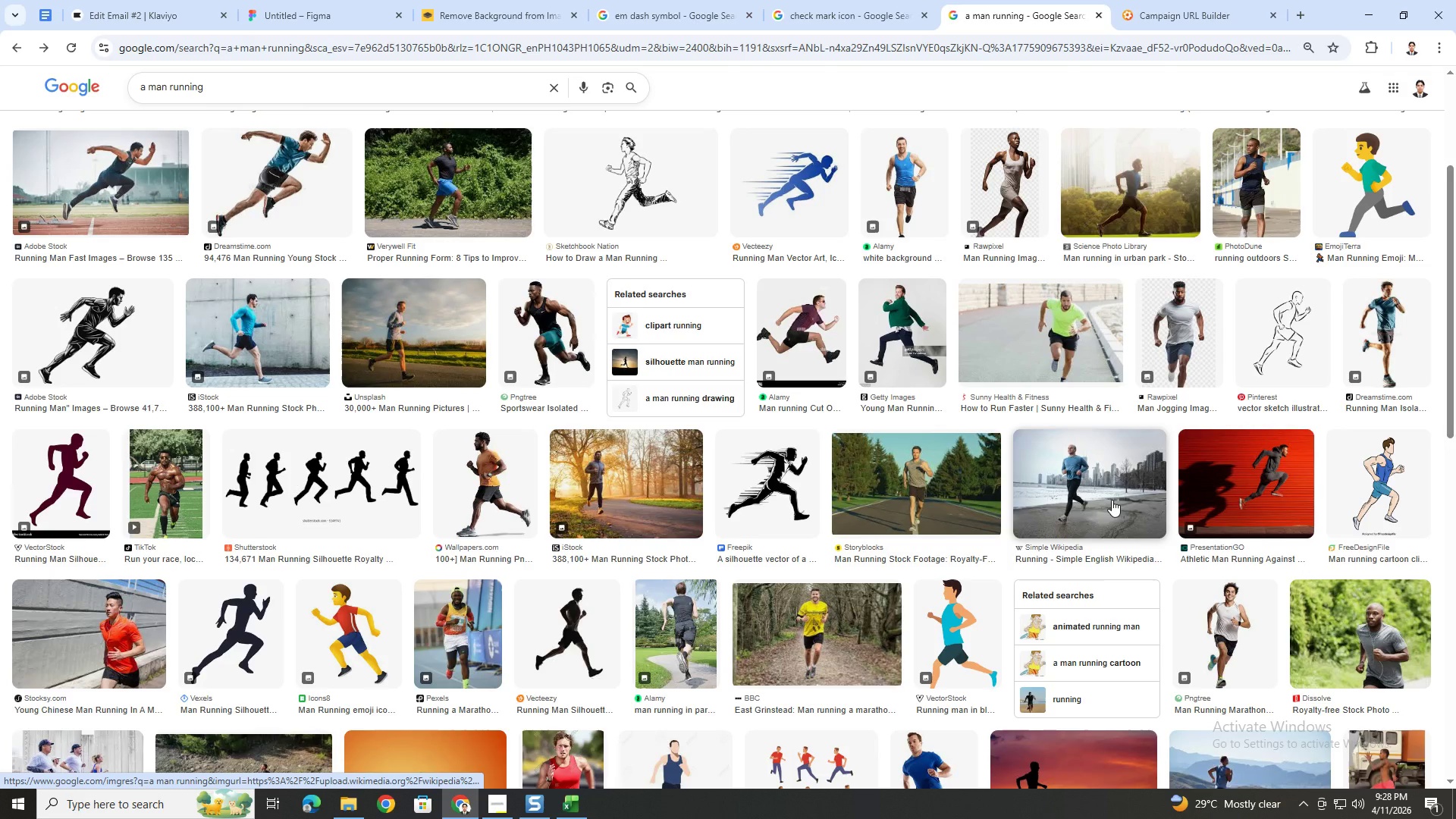 
left_click([1112, 500])
 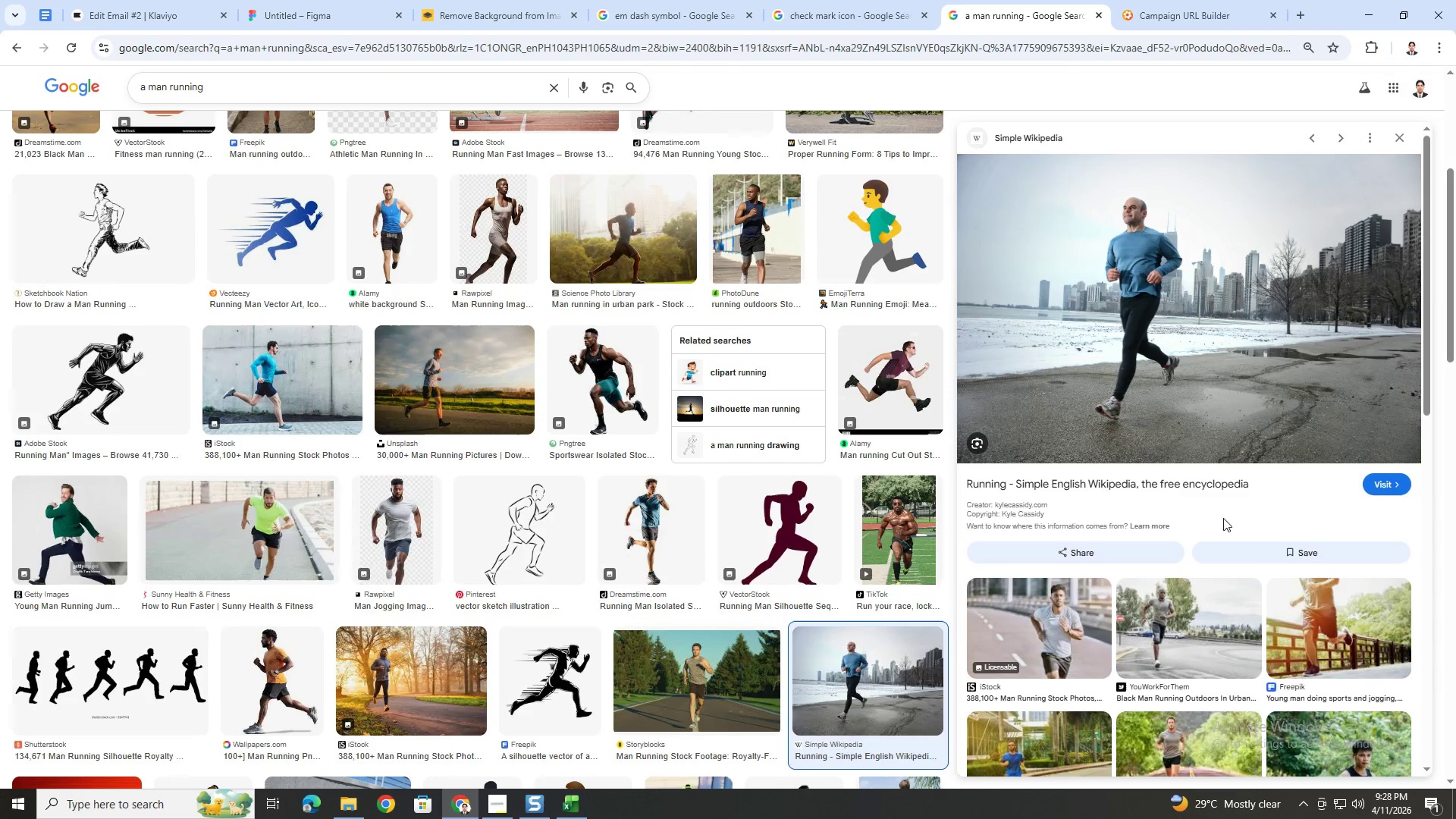 
scroll: coordinate [1299, 543], scroll_direction: down, amount: 6.0
 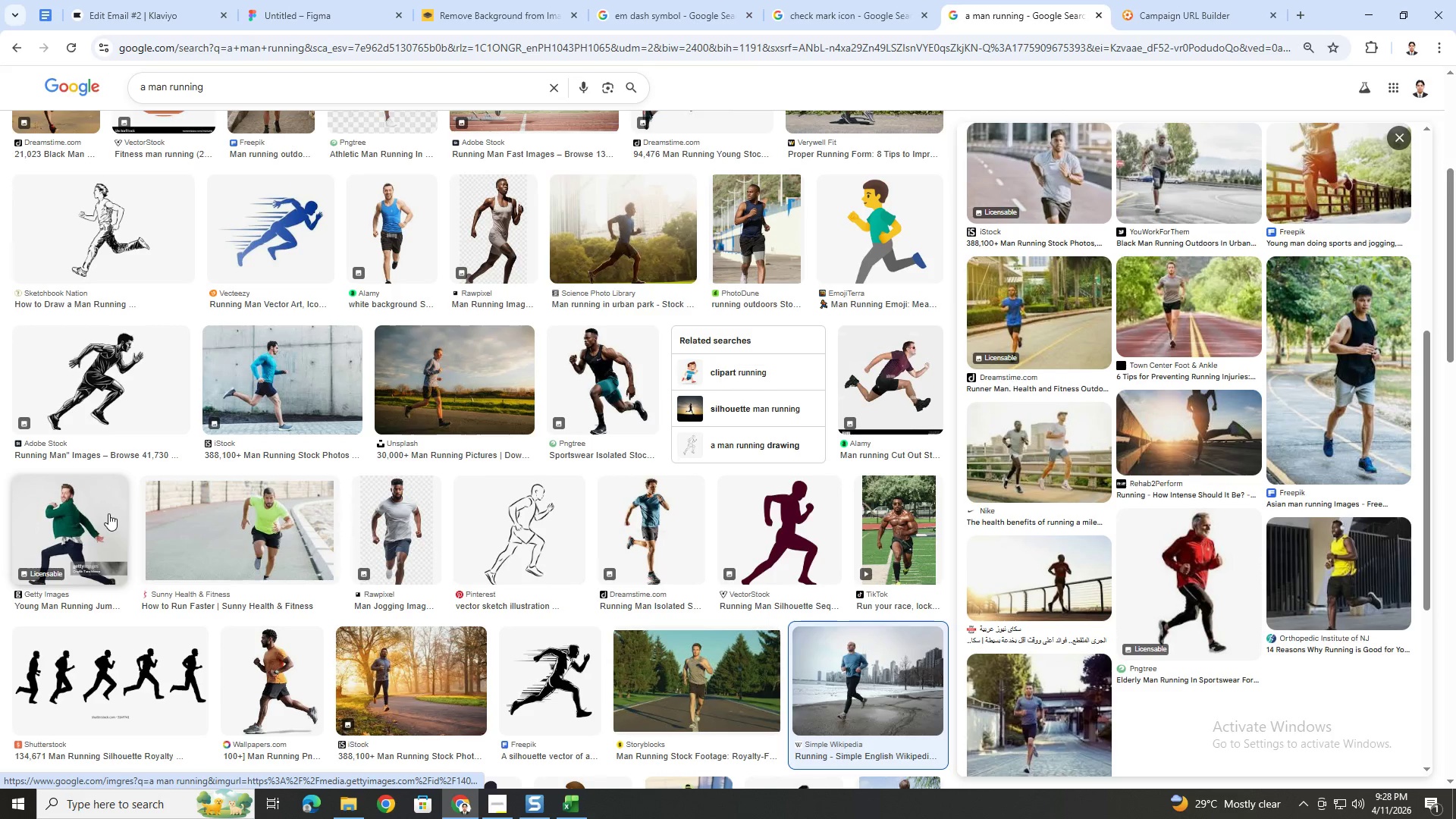 
wait(5.92)
 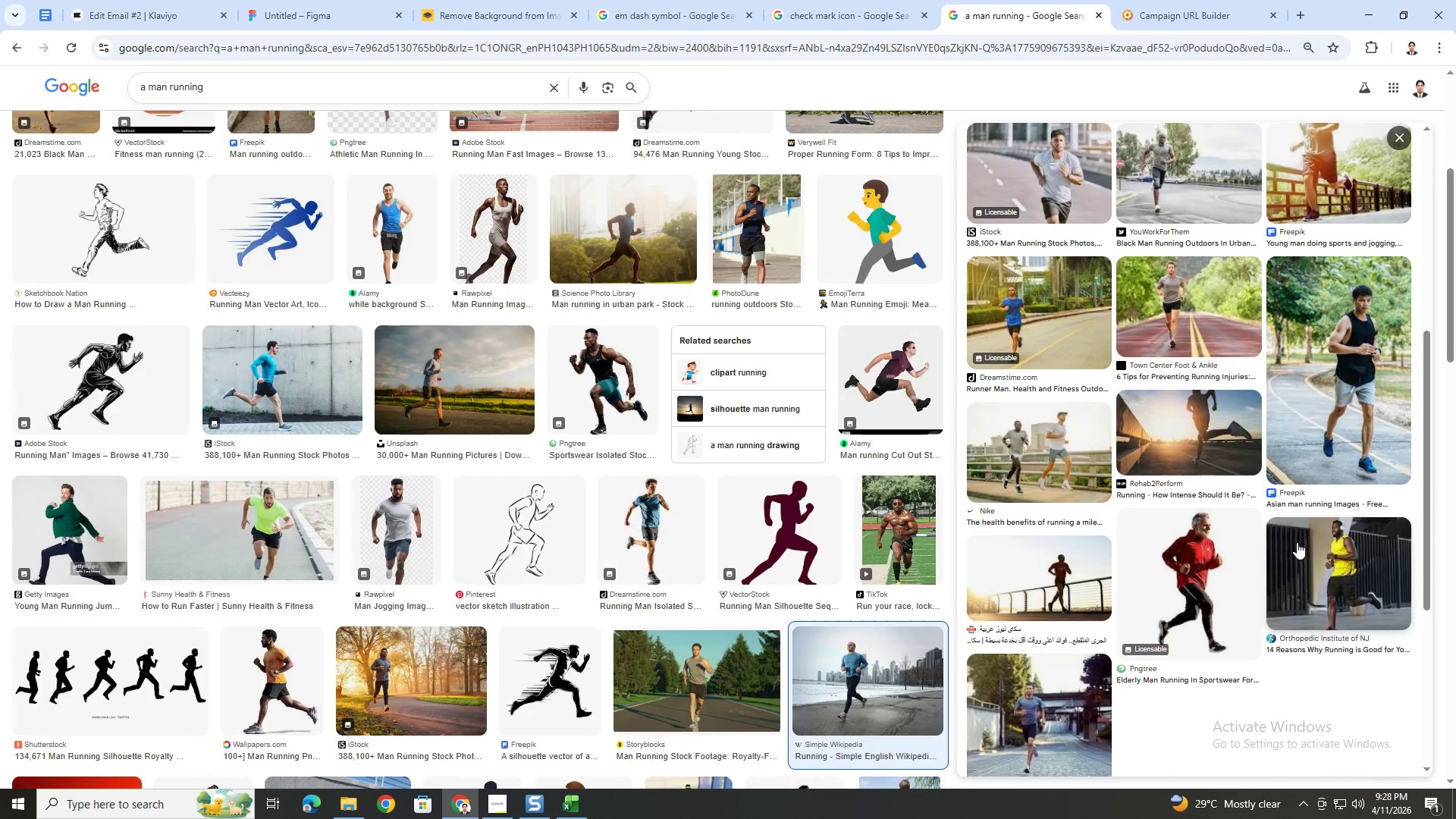 
left_click([261, 366])
 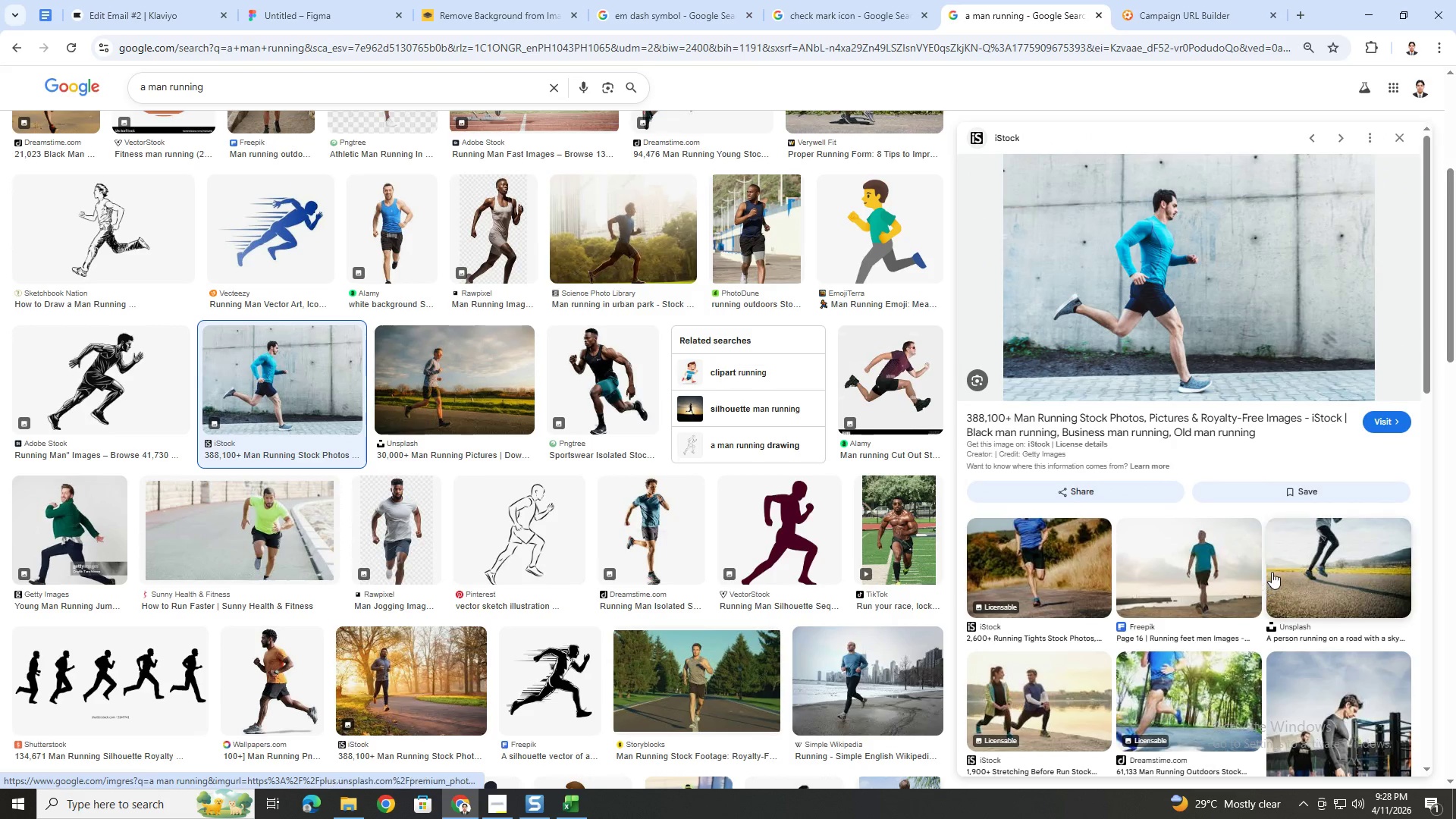 
wait(6.74)
 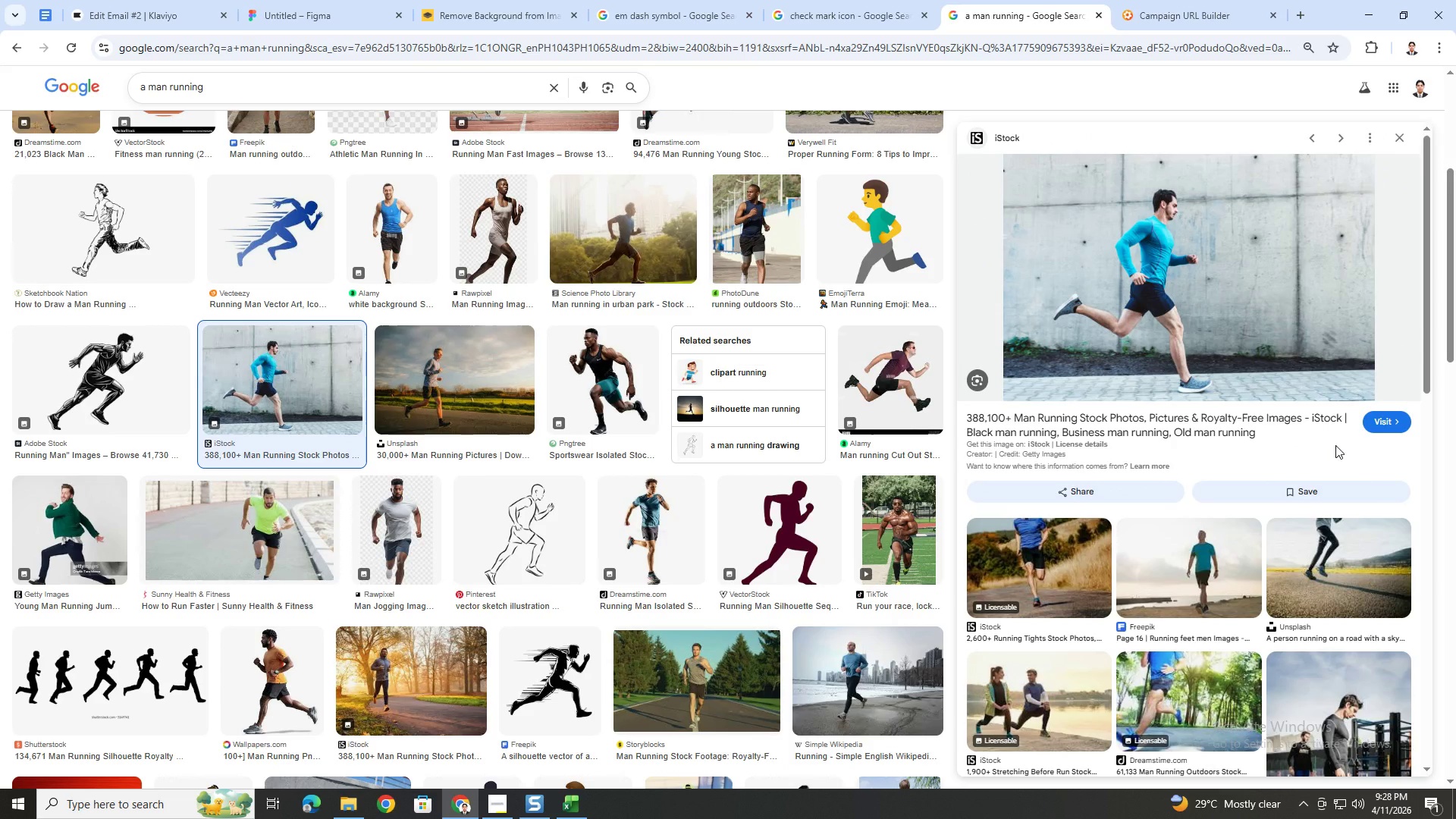 
scroll: coordinate [1341, 594], scroll_direction: down, amount: 2.0
 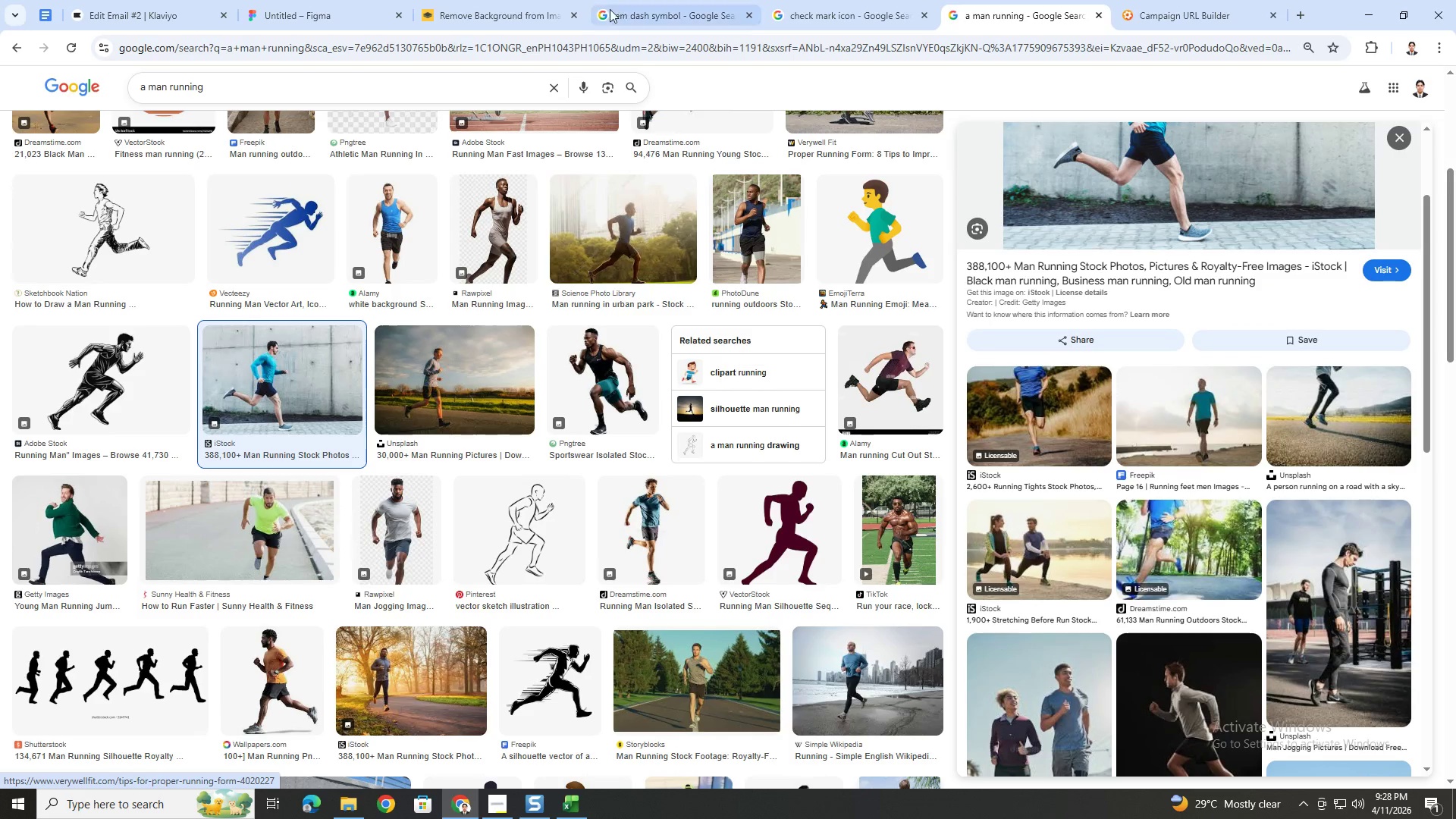 
left_click([295, 0])
 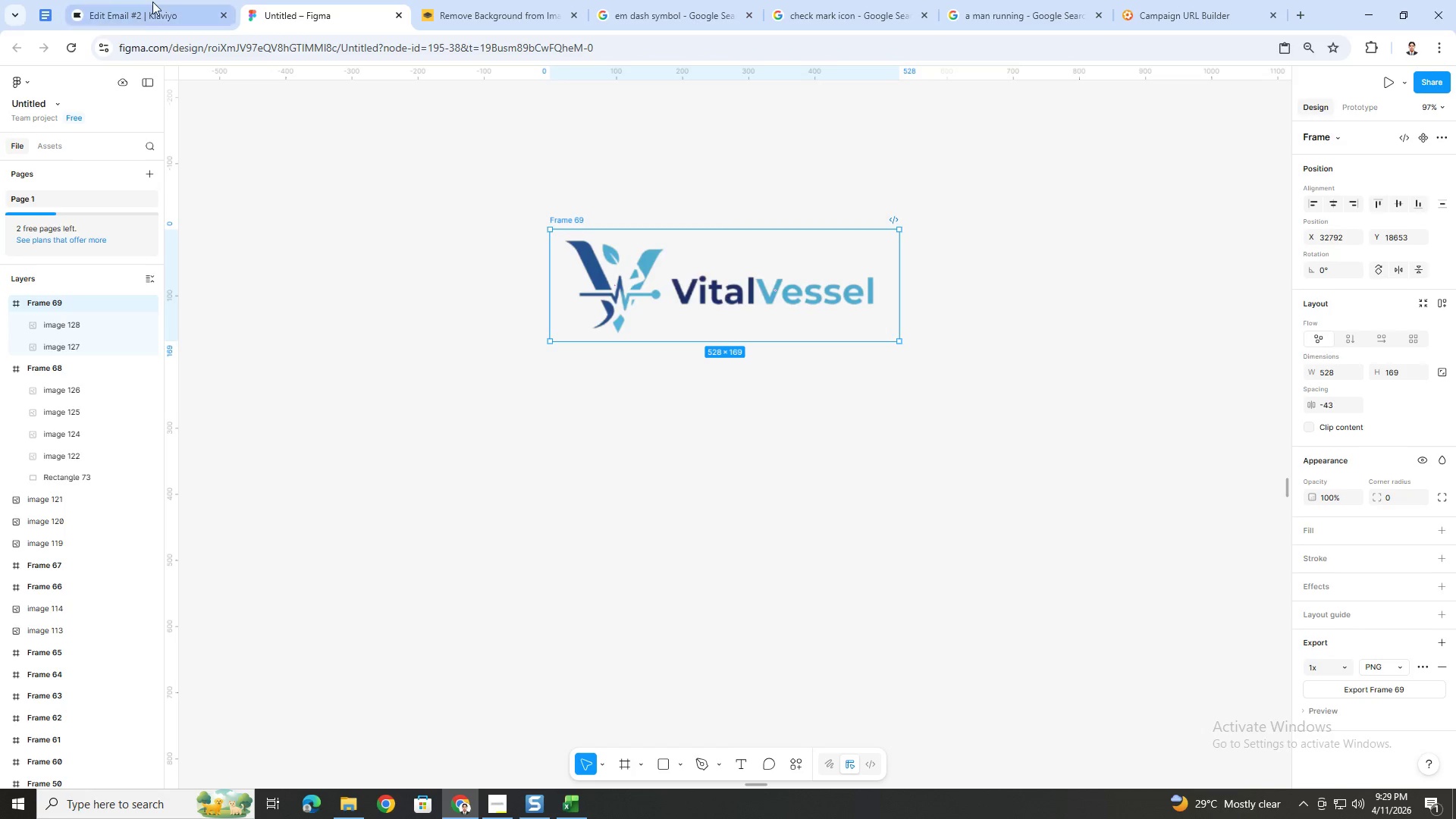 
left_click([152, 1])
 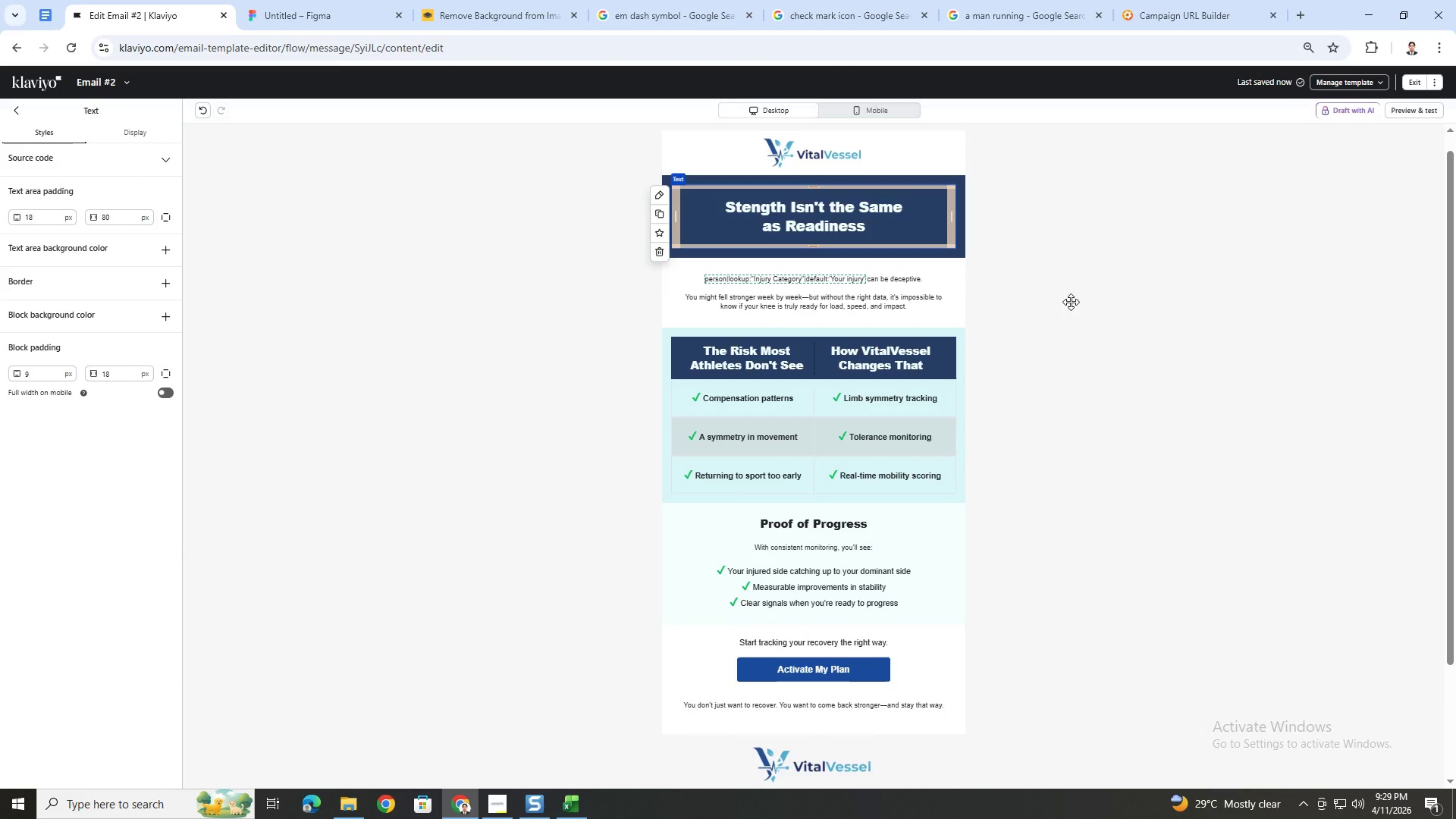 
wait(17.97)
 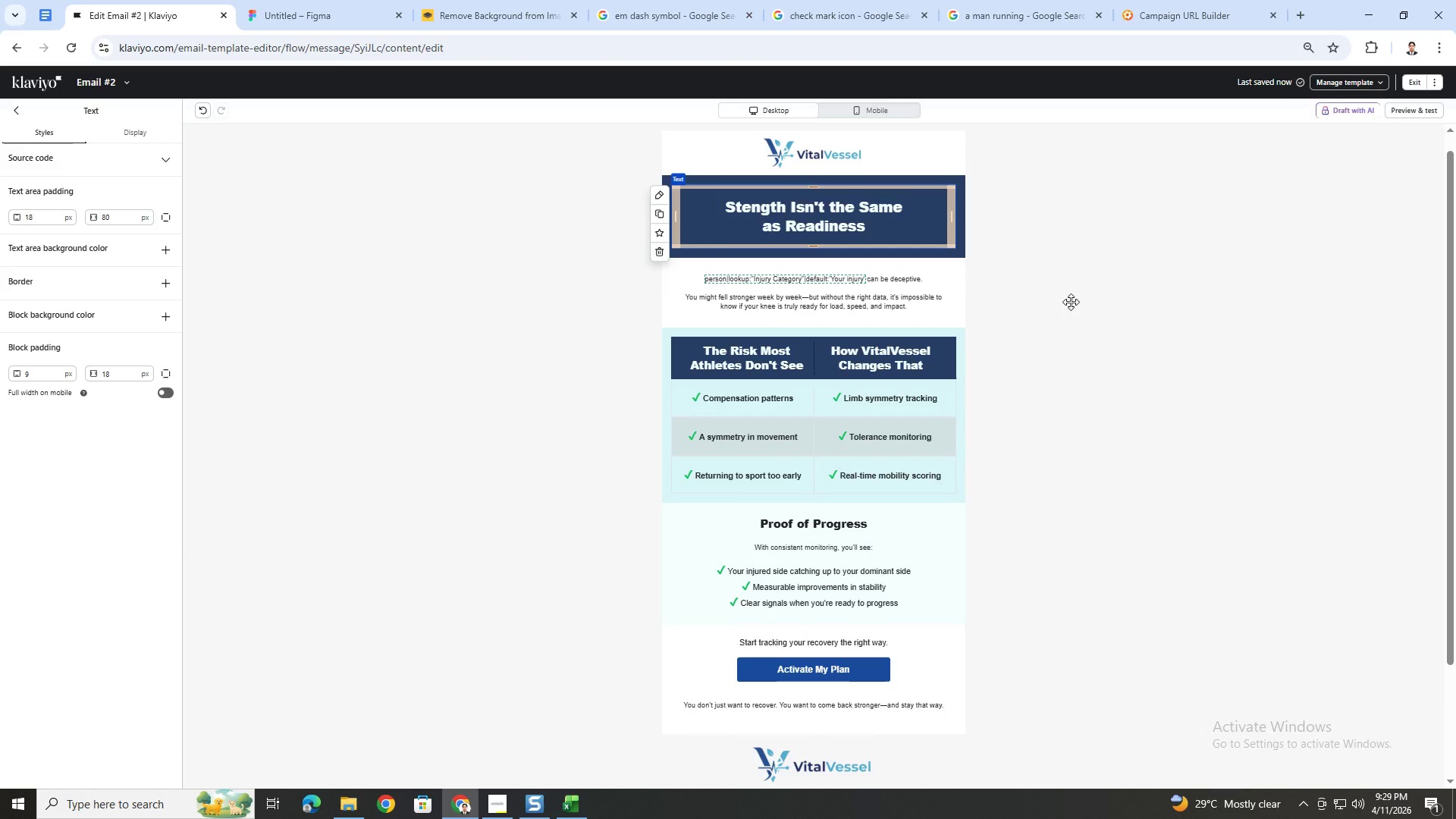 
left_click([1151, 5])
 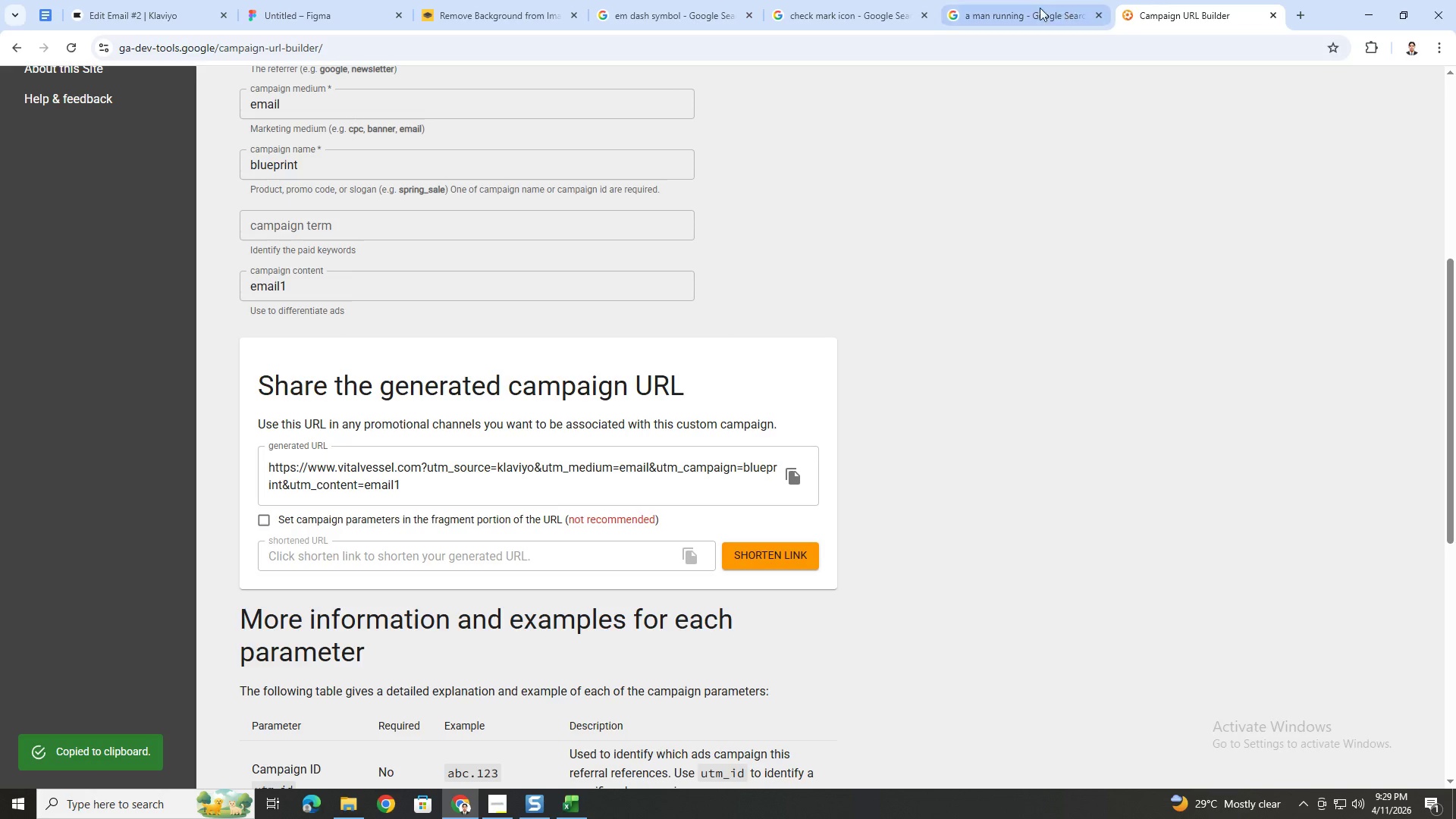 
left_click([1031, 5])
 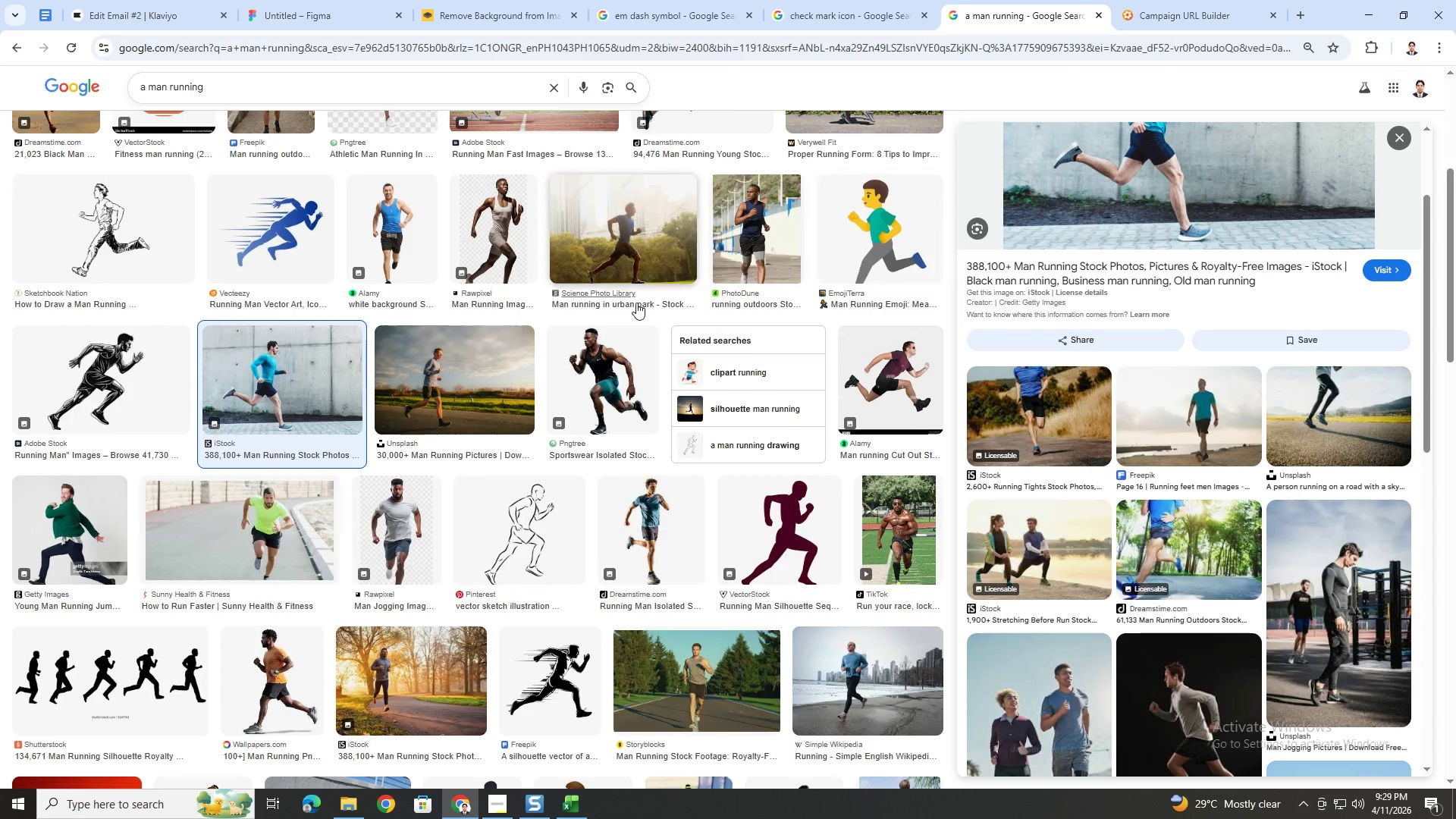 
scroll: coordinate [1141, 368], scroll_direction: up, amount: 3.0
 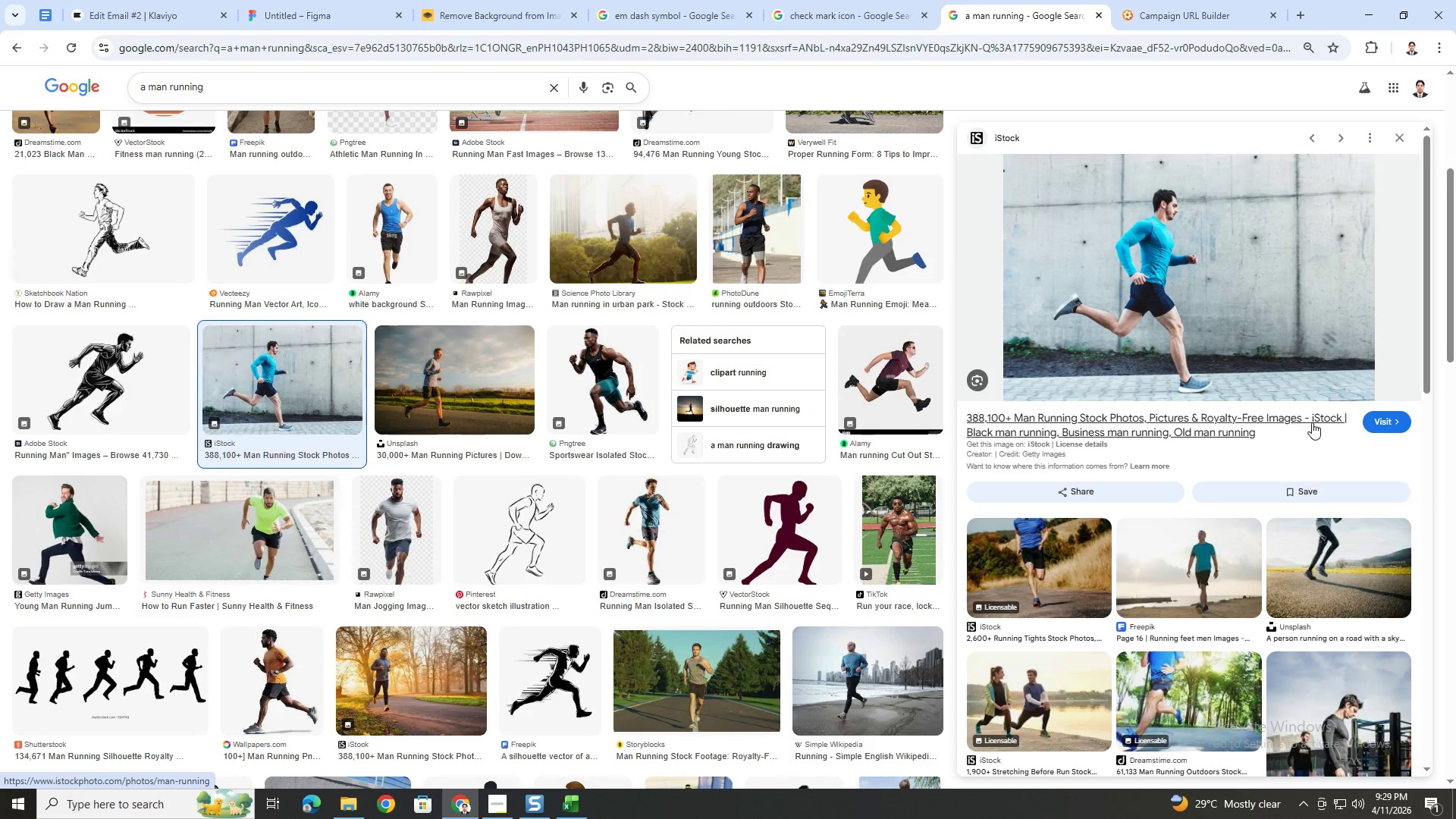 
scroll: coordinate [1374, 504], scroll_direction: down, amount: 6.0
 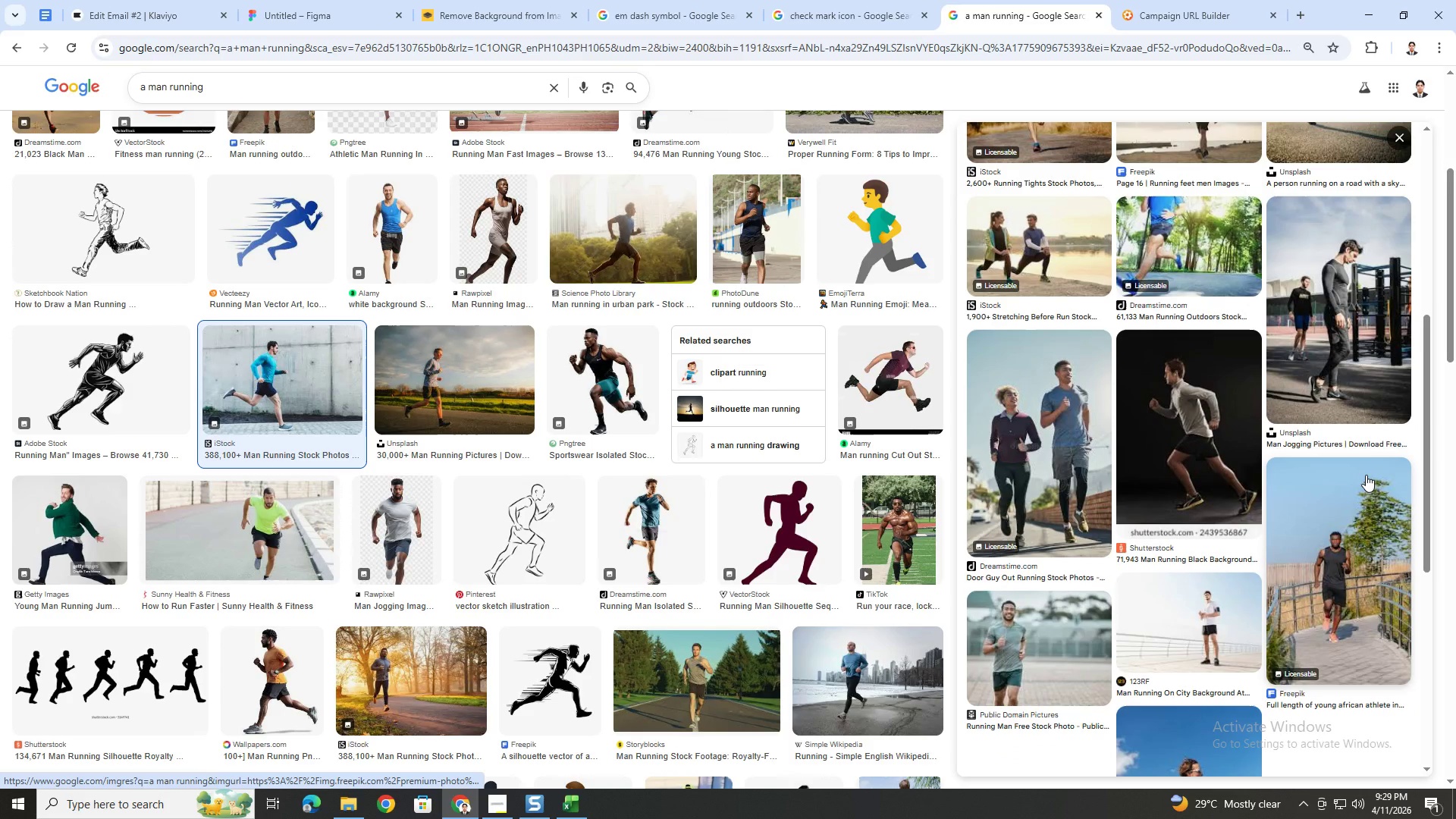 
scroll: coordinate [1366, 475], scroll_direction: up, amount: 5.0
 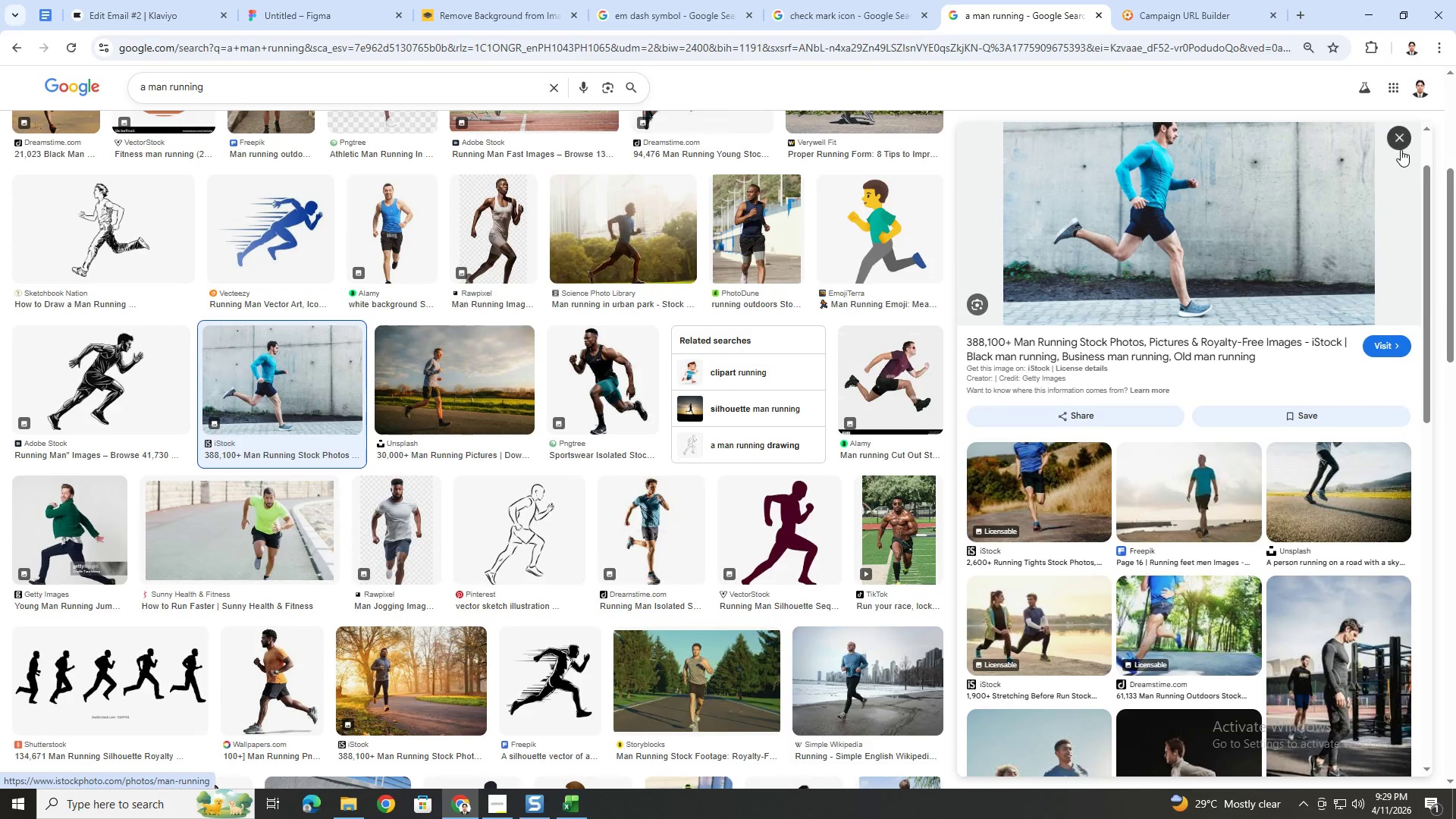 
left_click([1401, 135])
 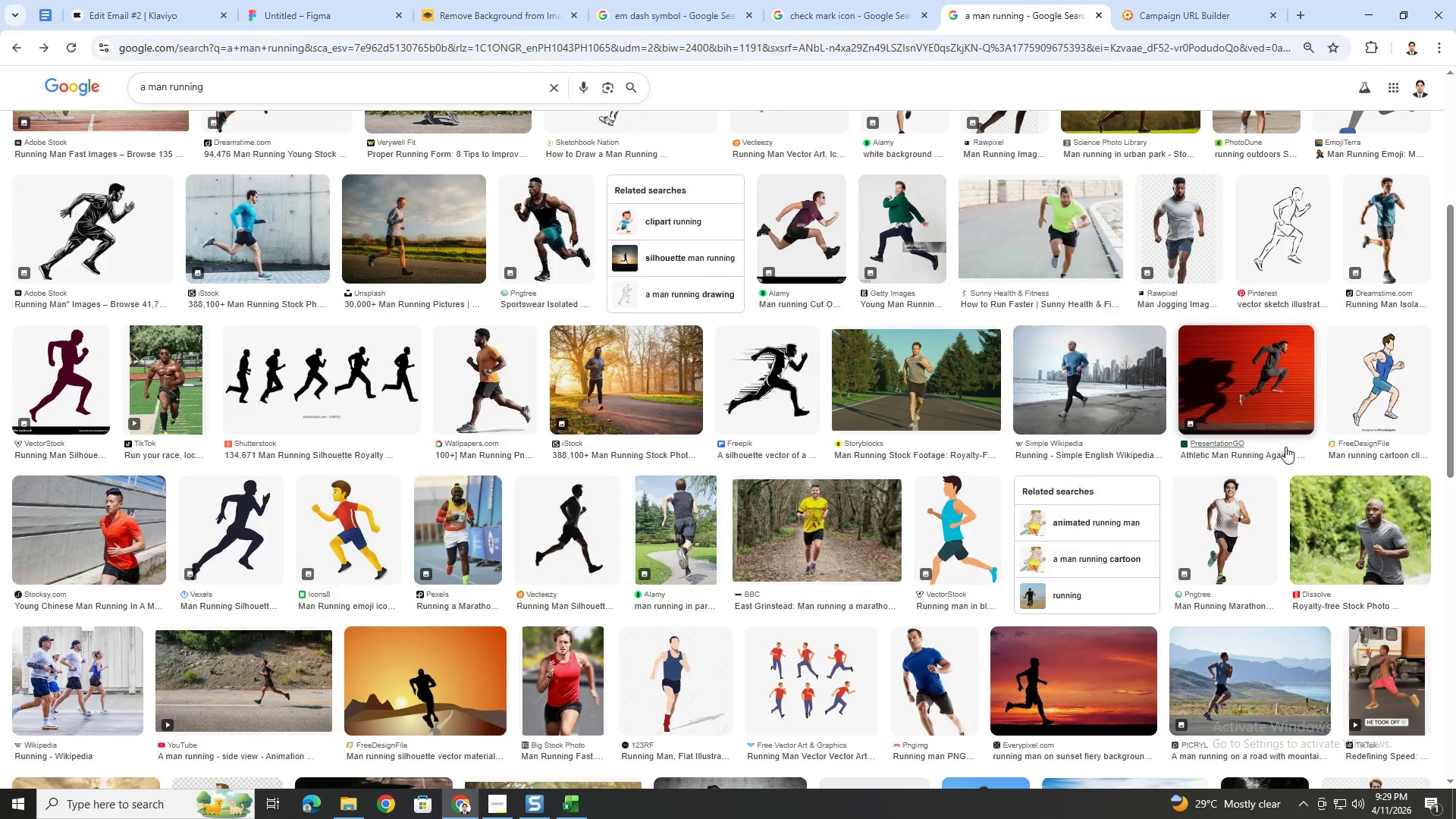 
scroll: coordinate [1280, 435], scroll_direction: up, amount: 6.0
 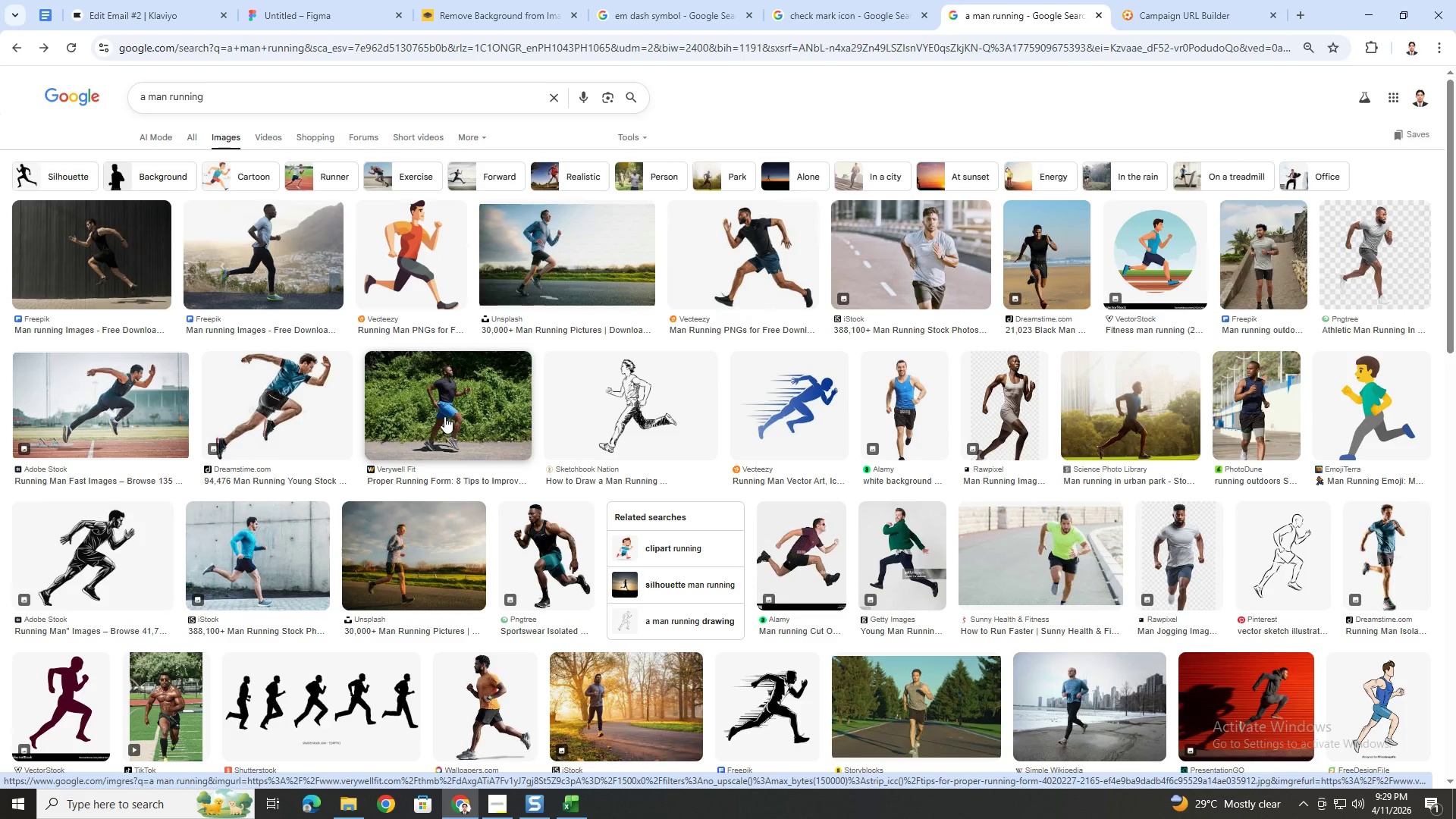 
wait(5.81)
 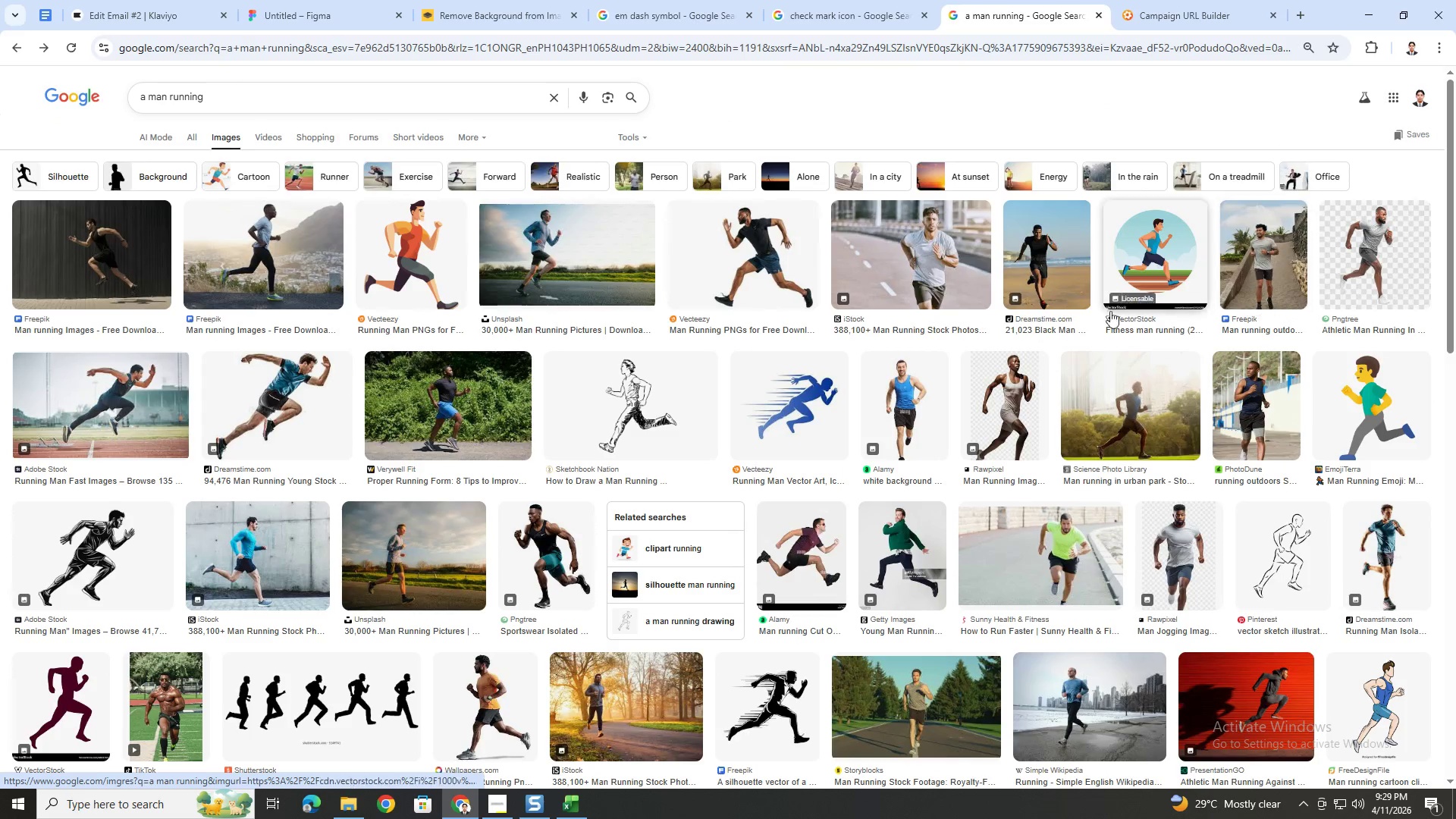 
left_click([326, 174])
 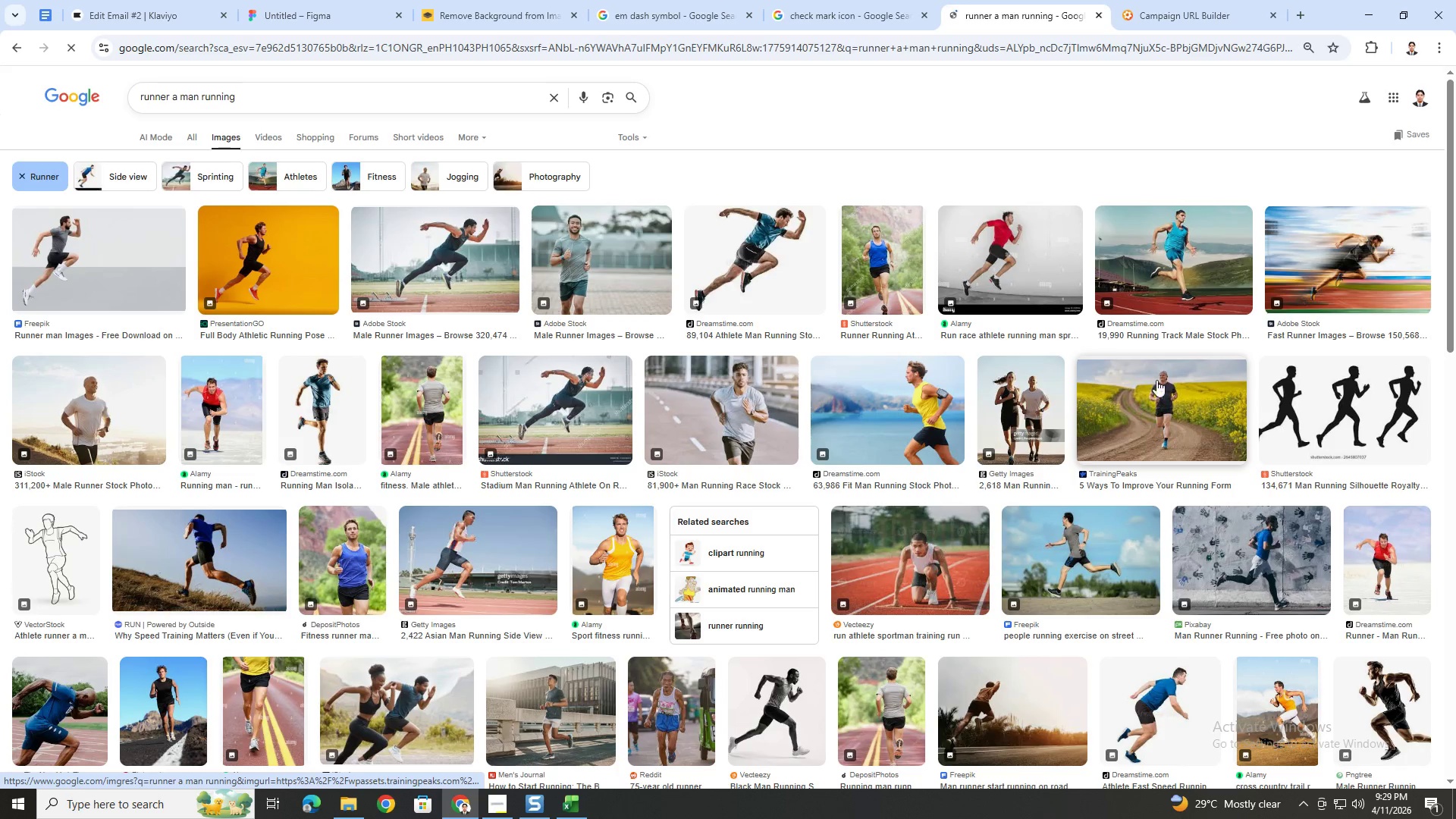 
left_click([1185, 272])
 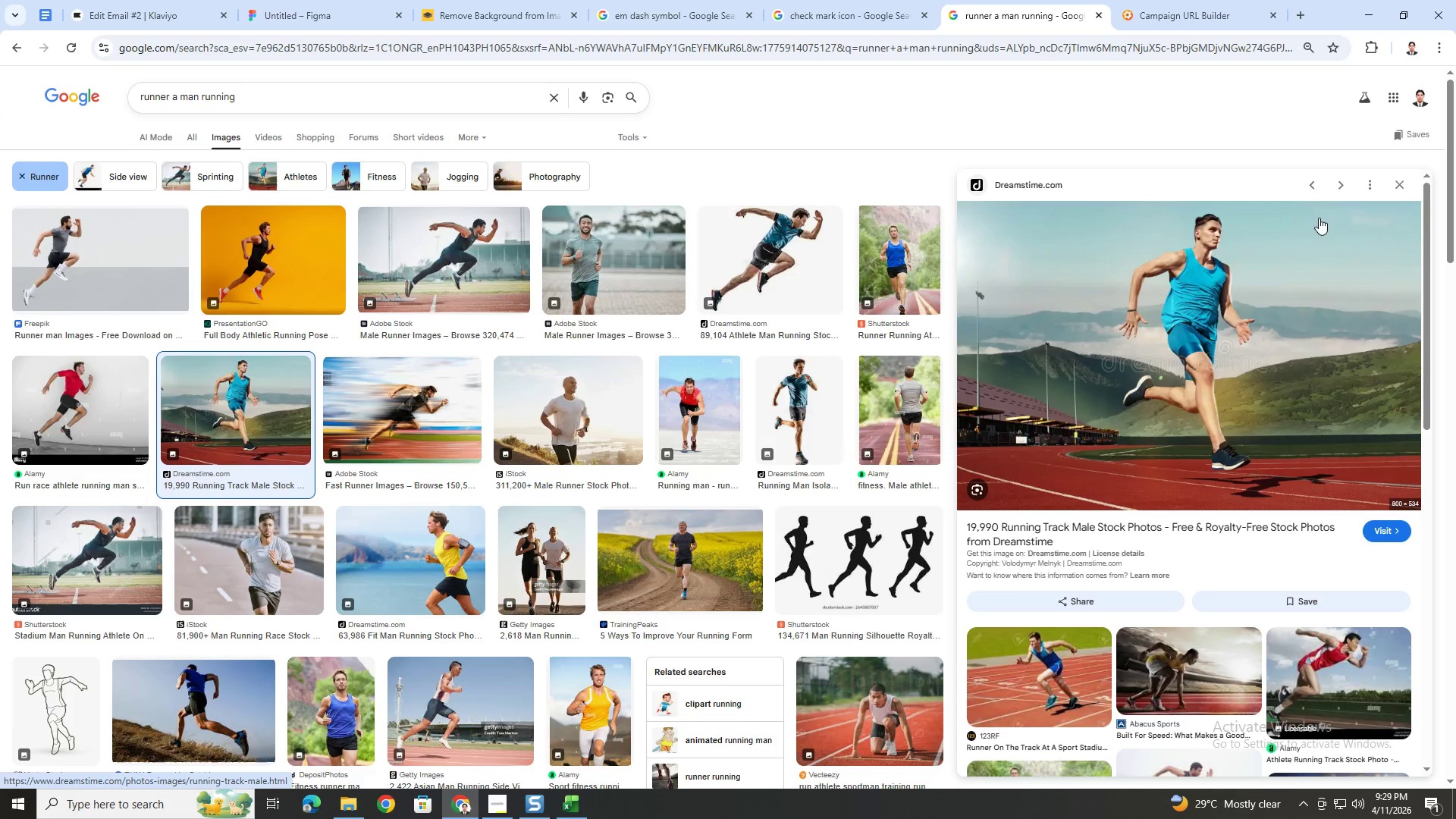 
left_click([1400, 177])
 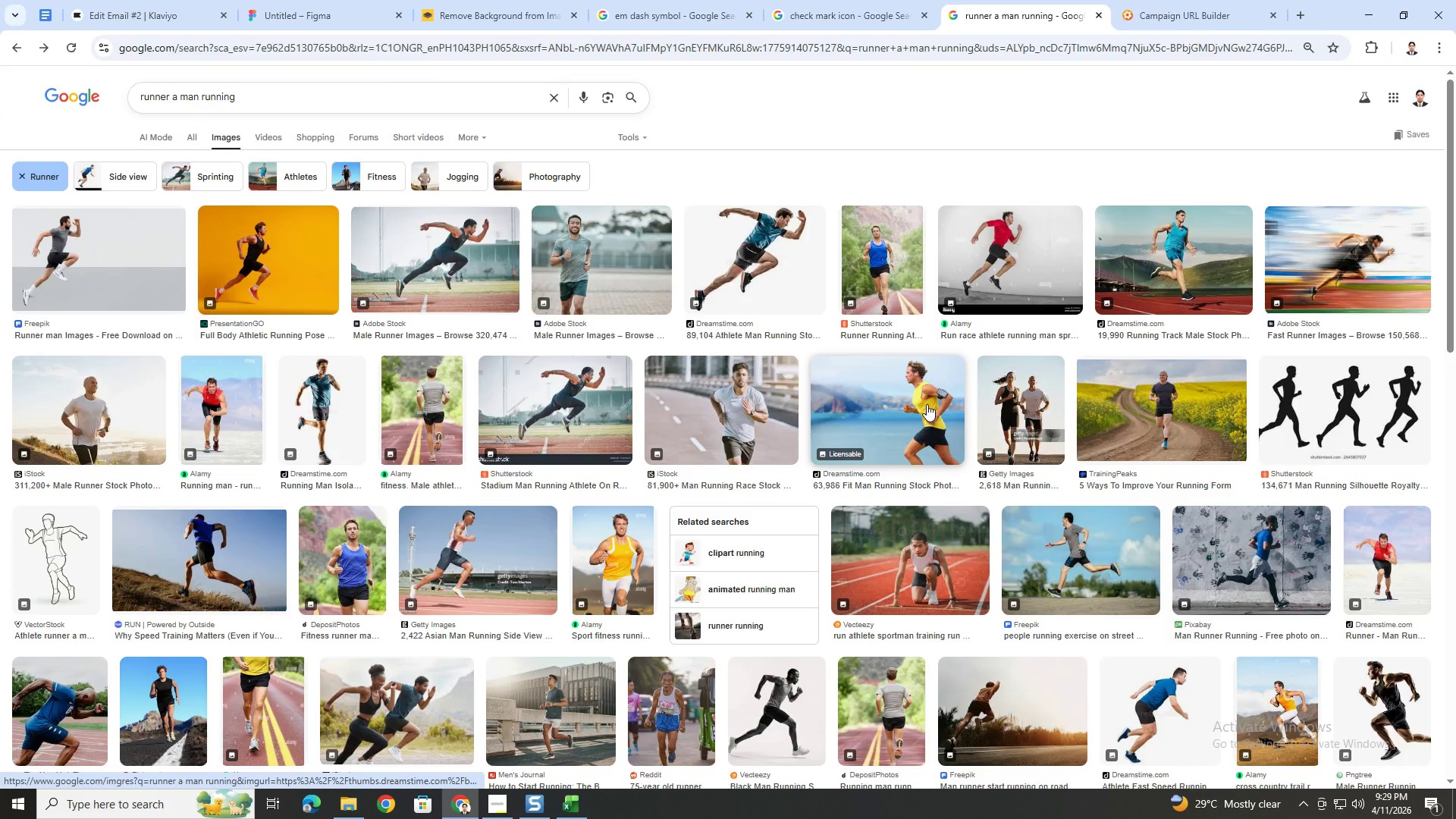 
left_click([927, 404])
 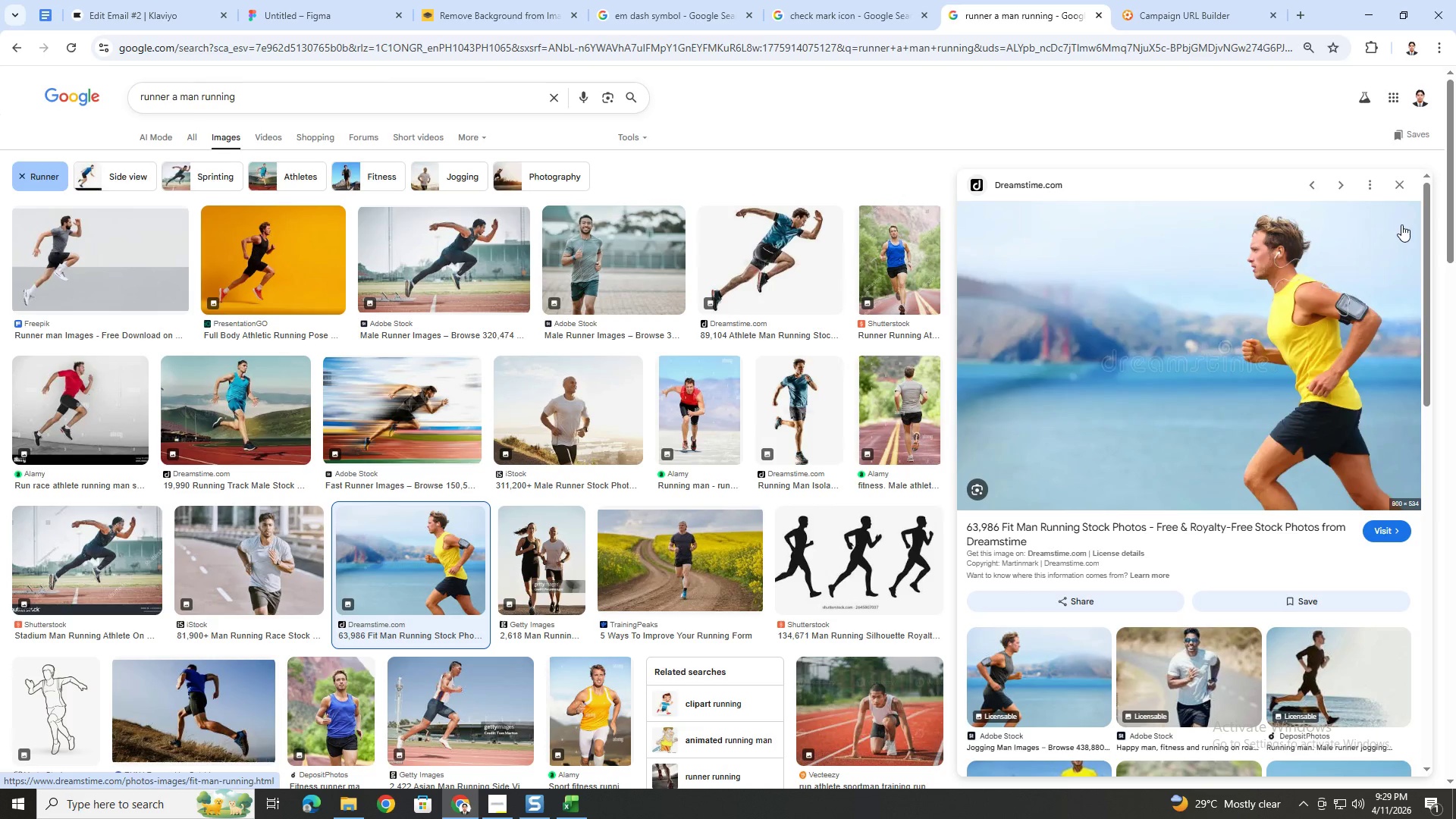 
left_click_drag(start_coordinate=[1398, 183], to_coordinate=[1267, 162])
 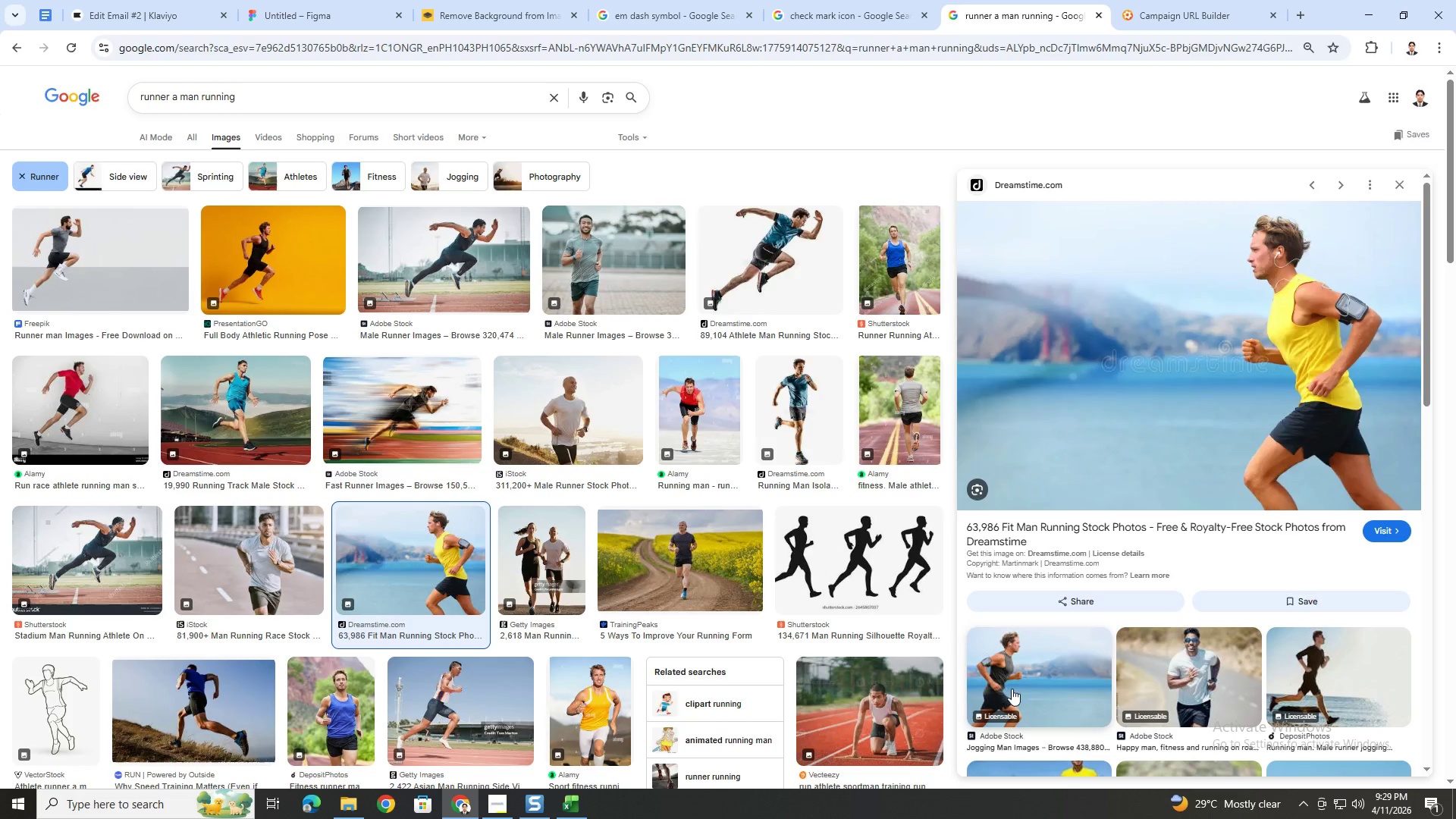 
left_click([1040, 665])
 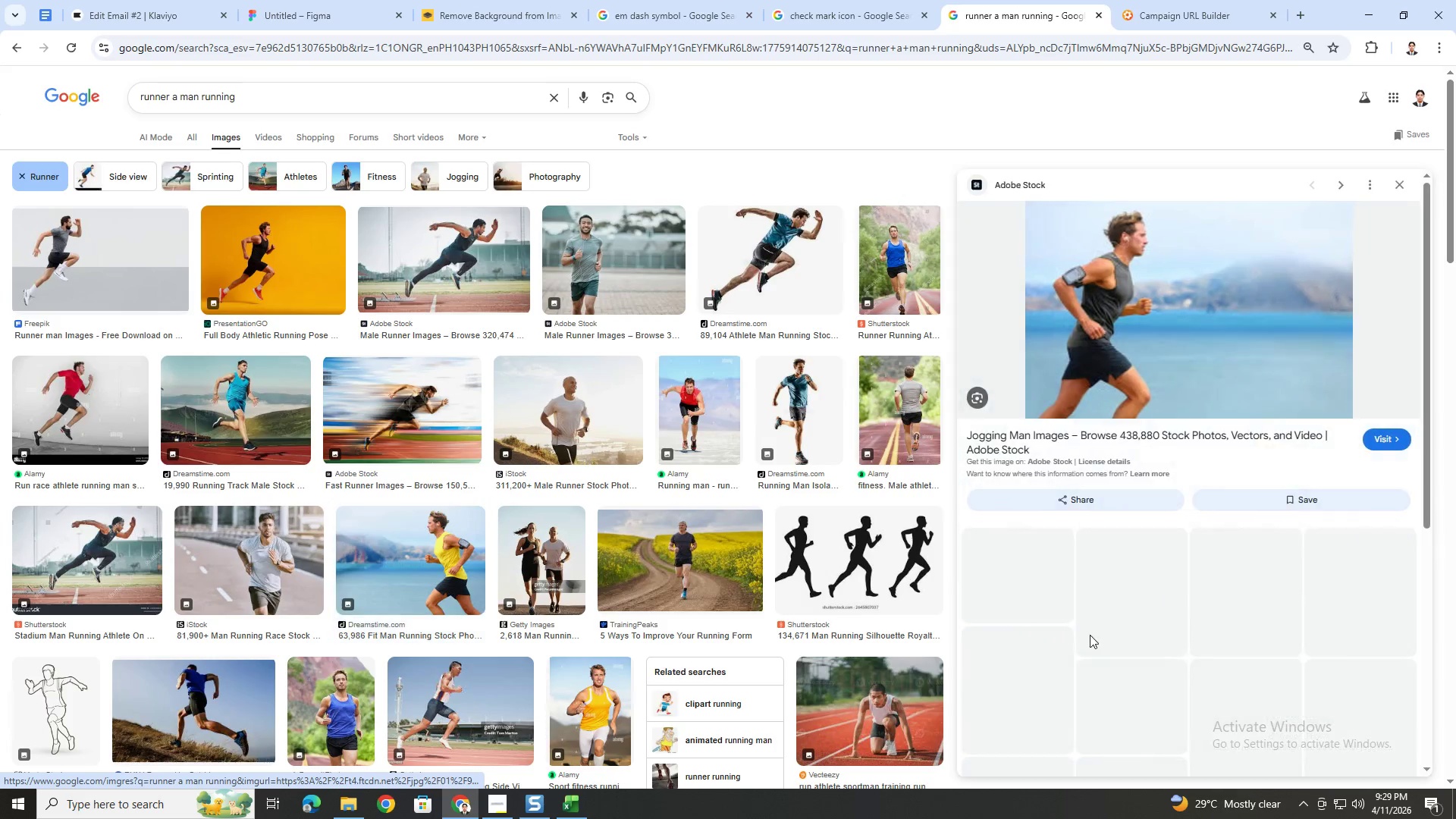 
mouse_move([1295, 485])
 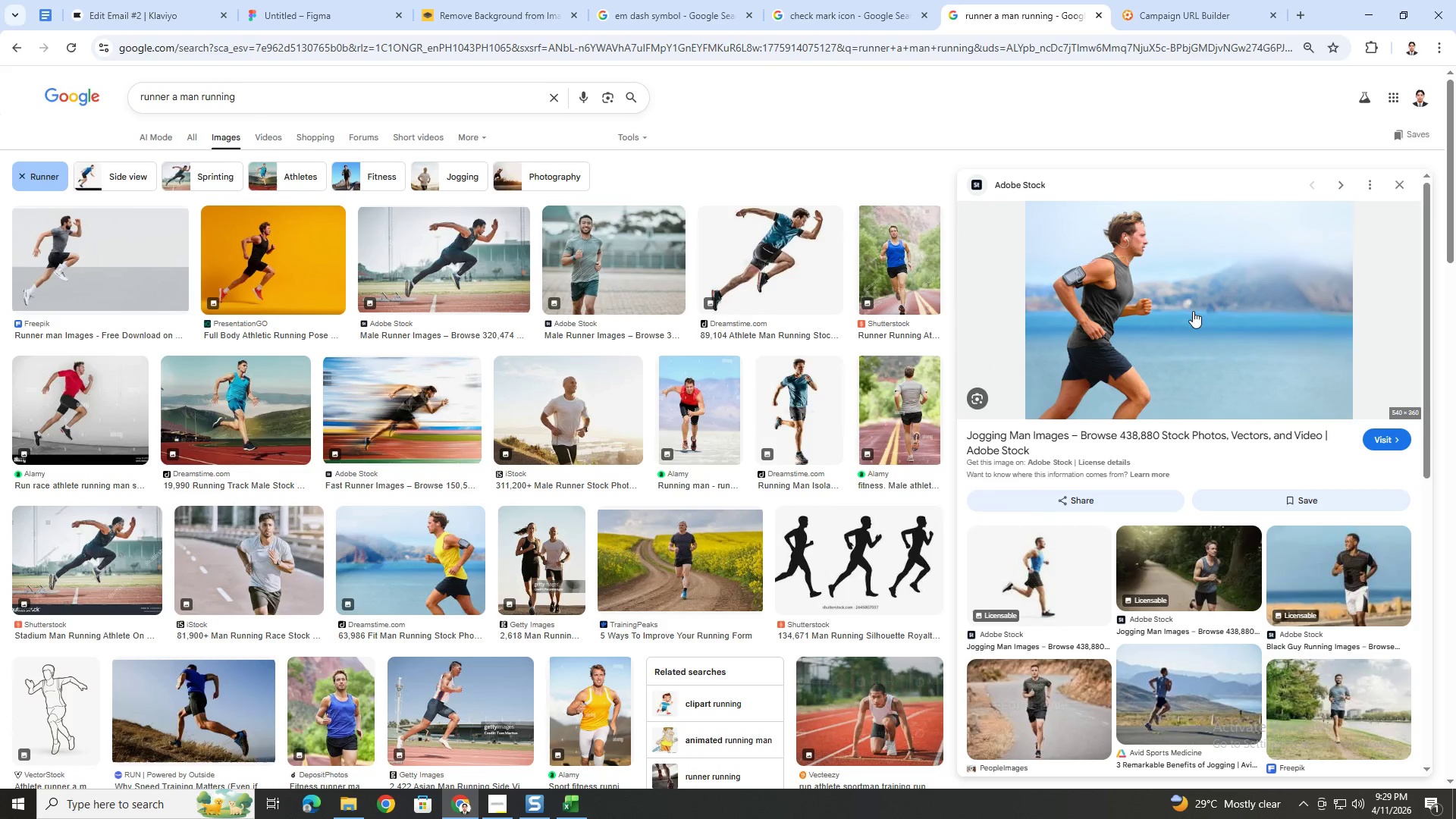 
right_click([1191, 307])
 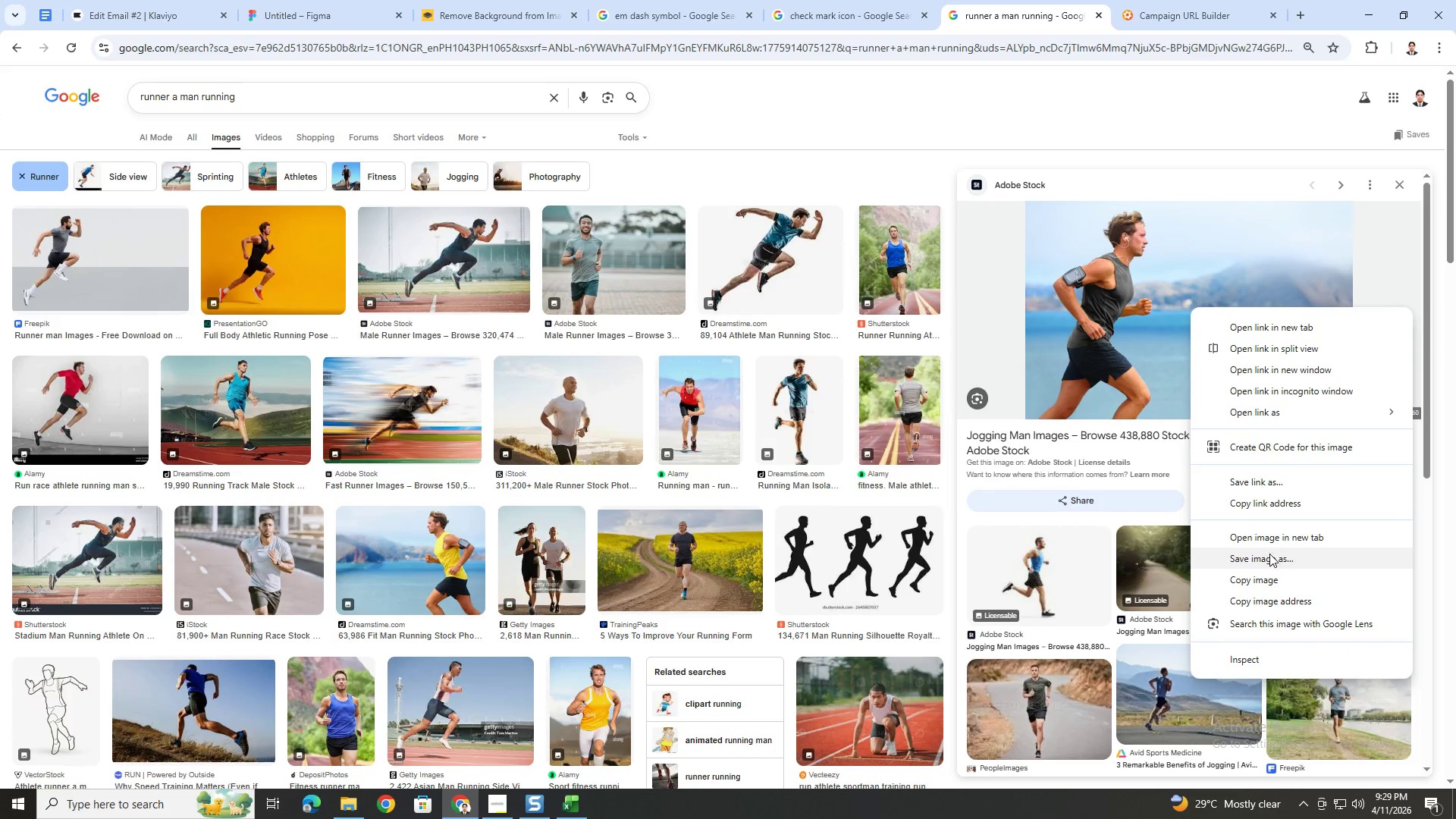 
left_click([1266, 576])
 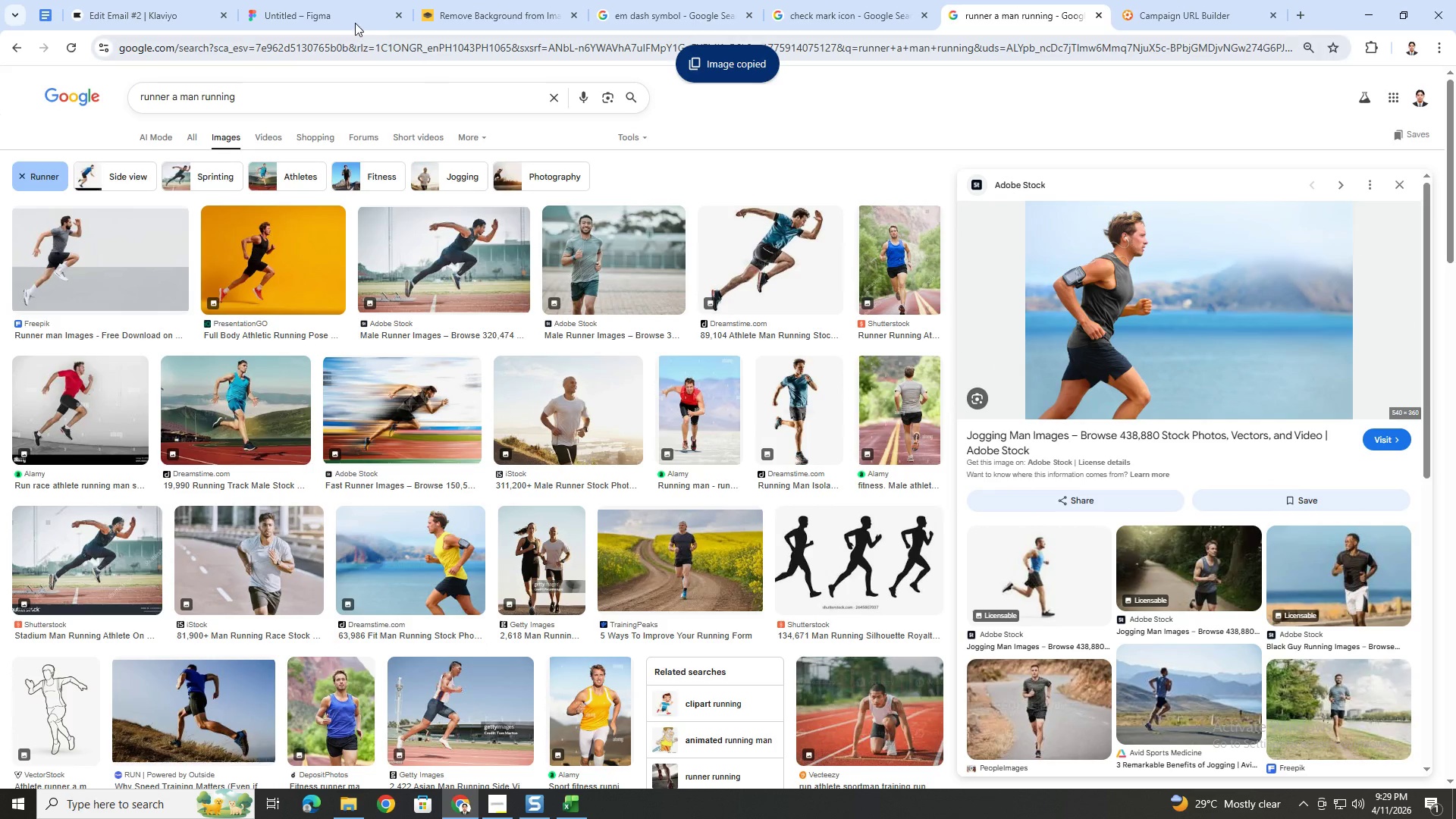 
left_click([324, 8])
 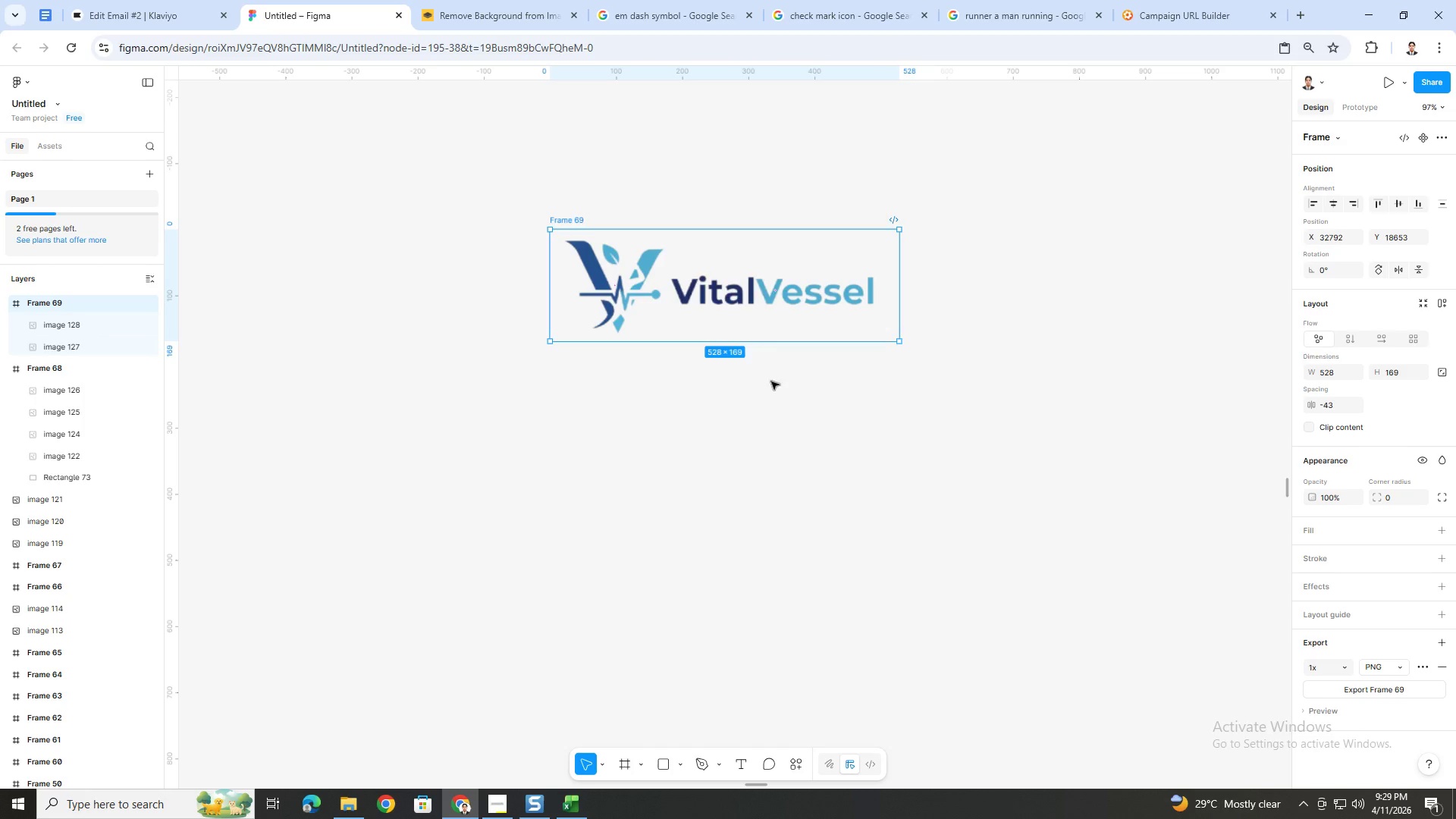 
left_click([818, 480])
 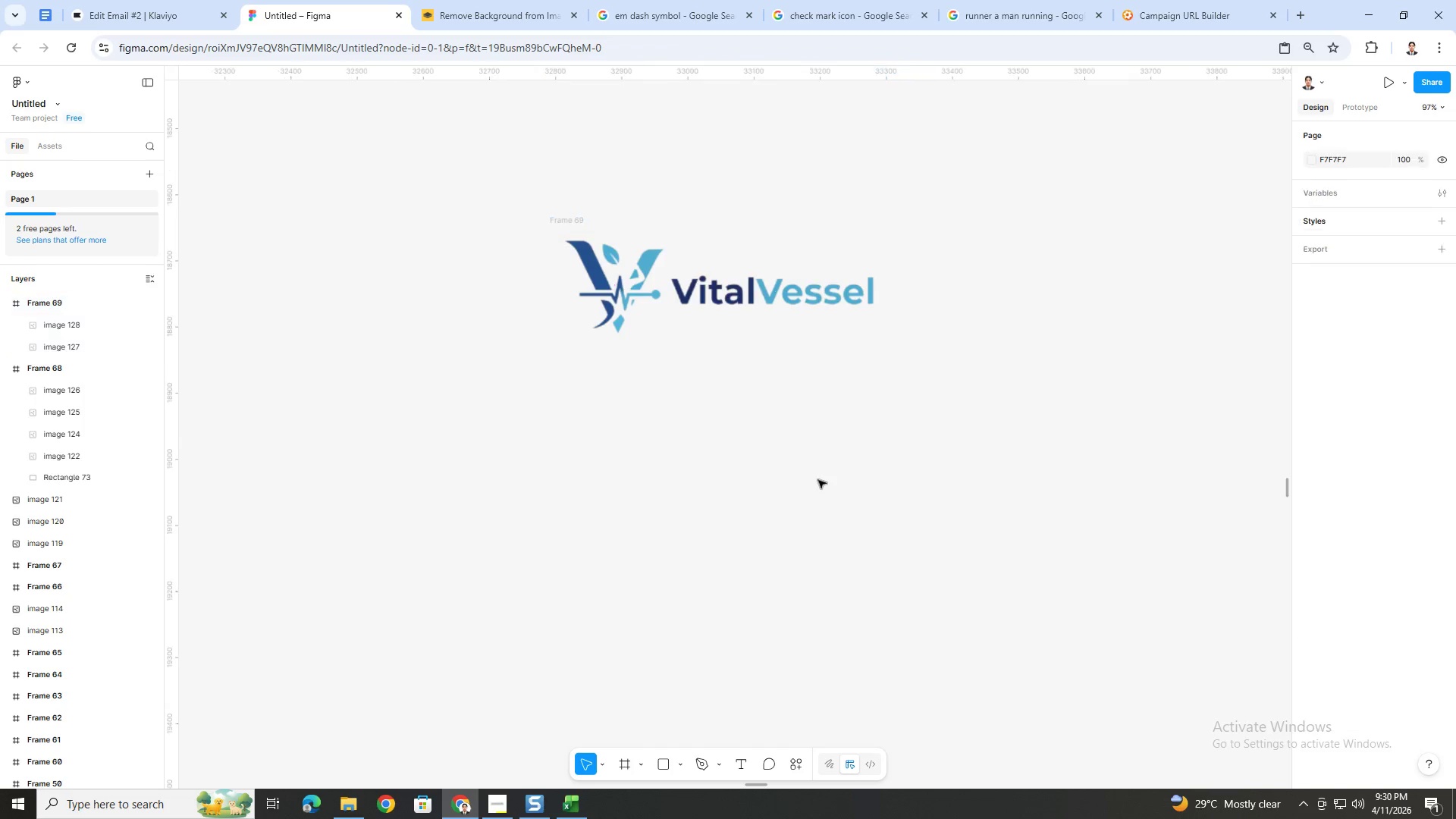 
key(Control+V)
 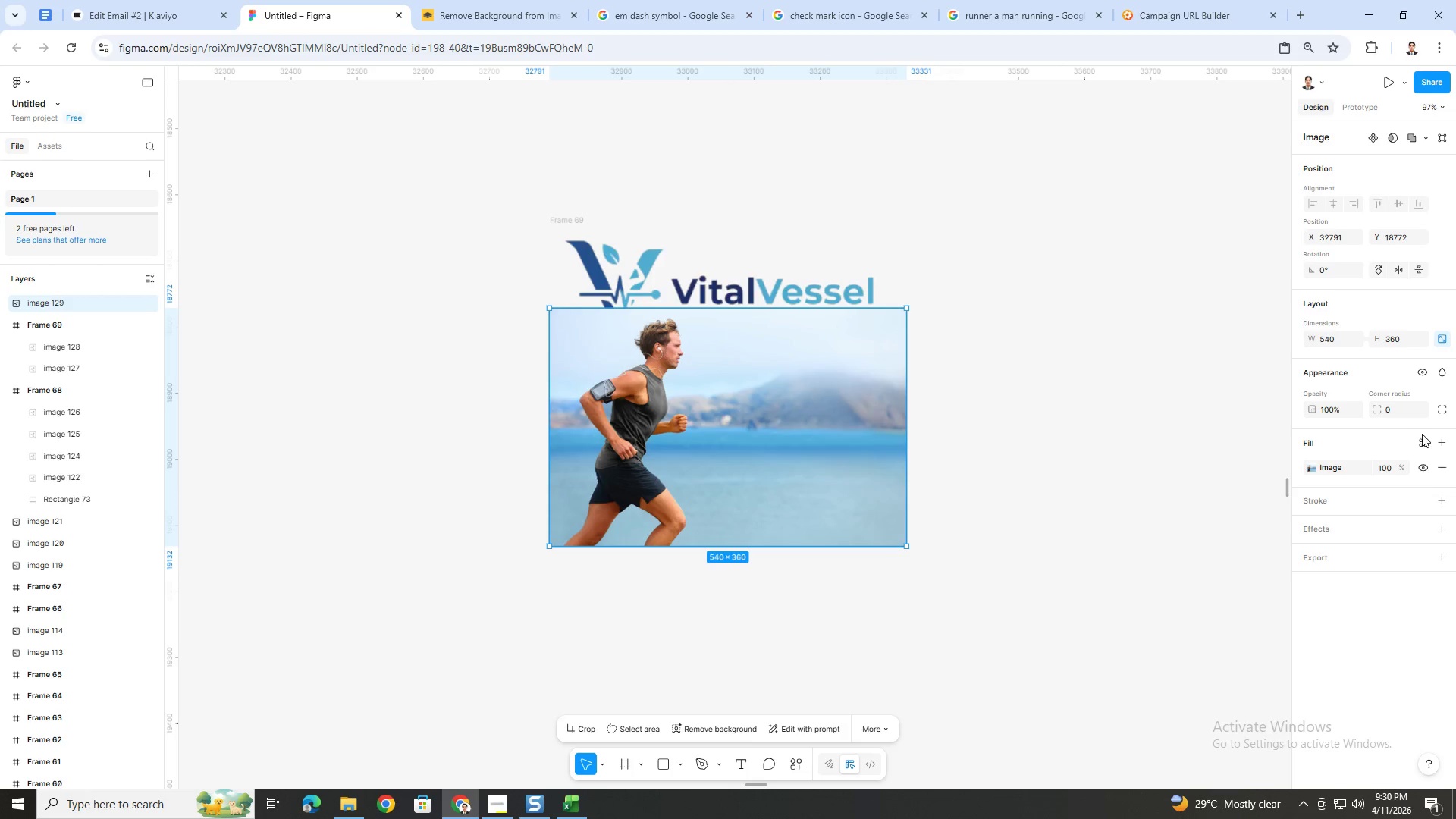 
left_click([1404, 275])
 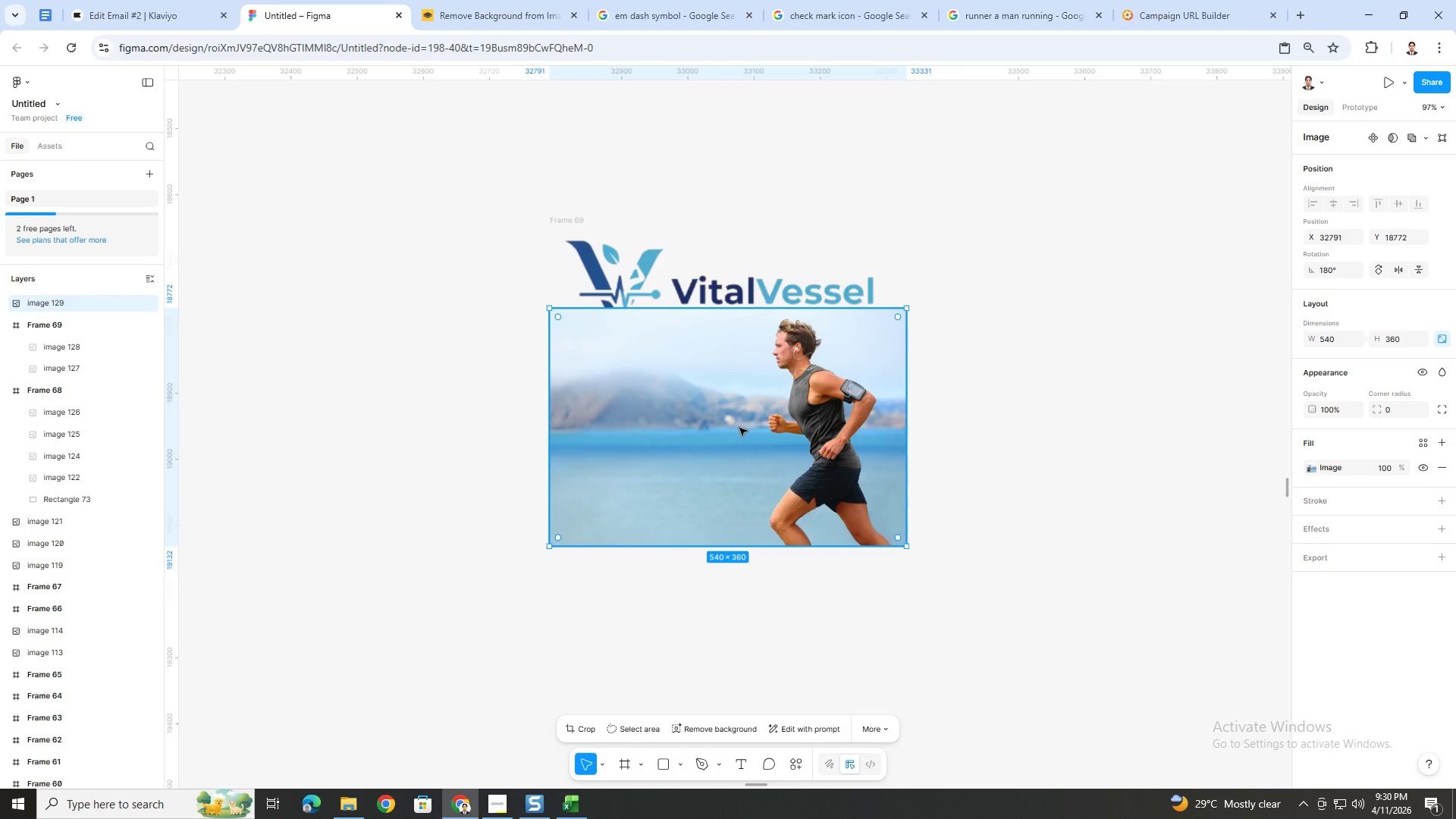 
left_click_drag(start_coordinate=[808, 428], to_coordinate=[808, 519])
 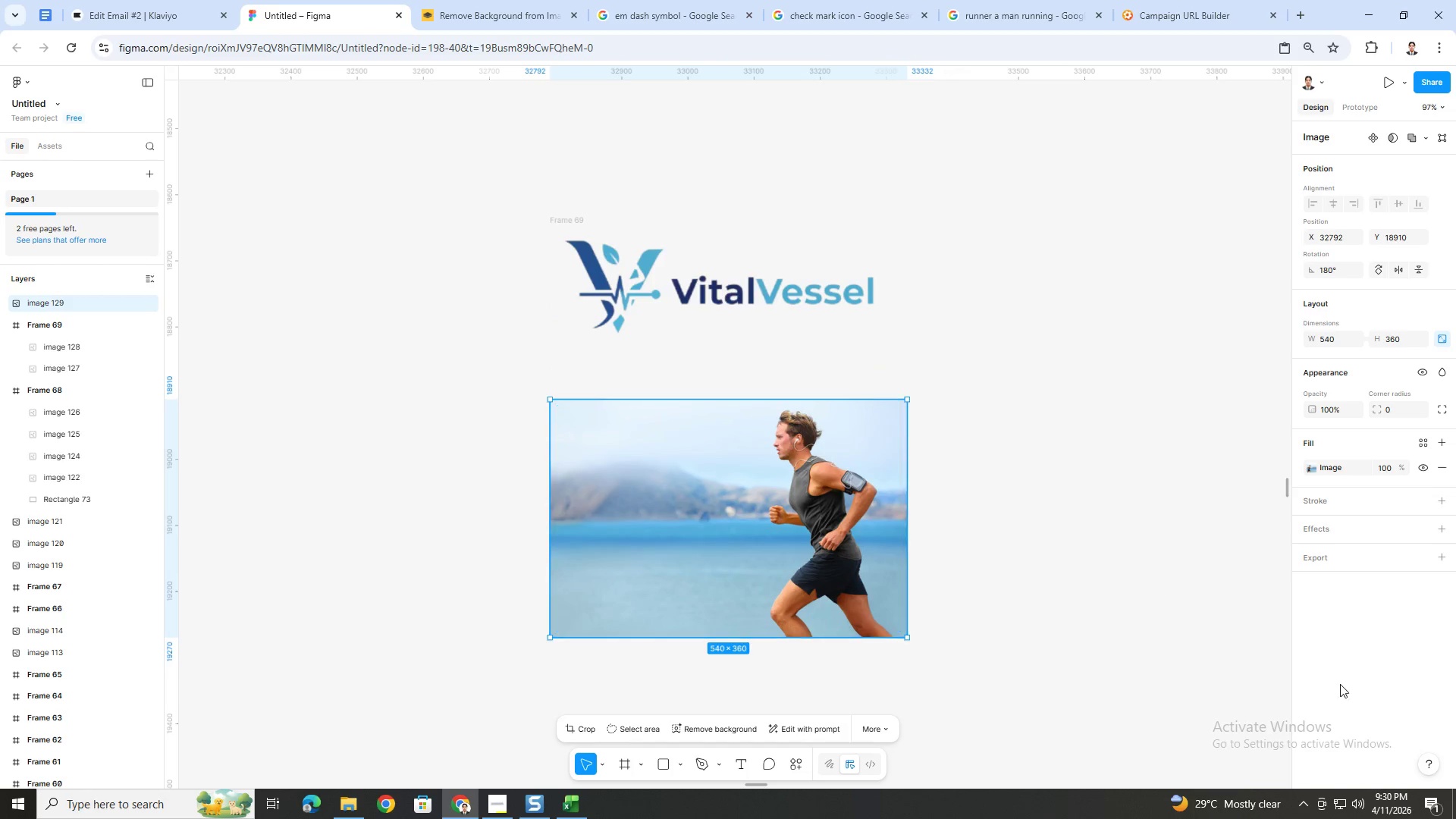 
wait(5.72)
 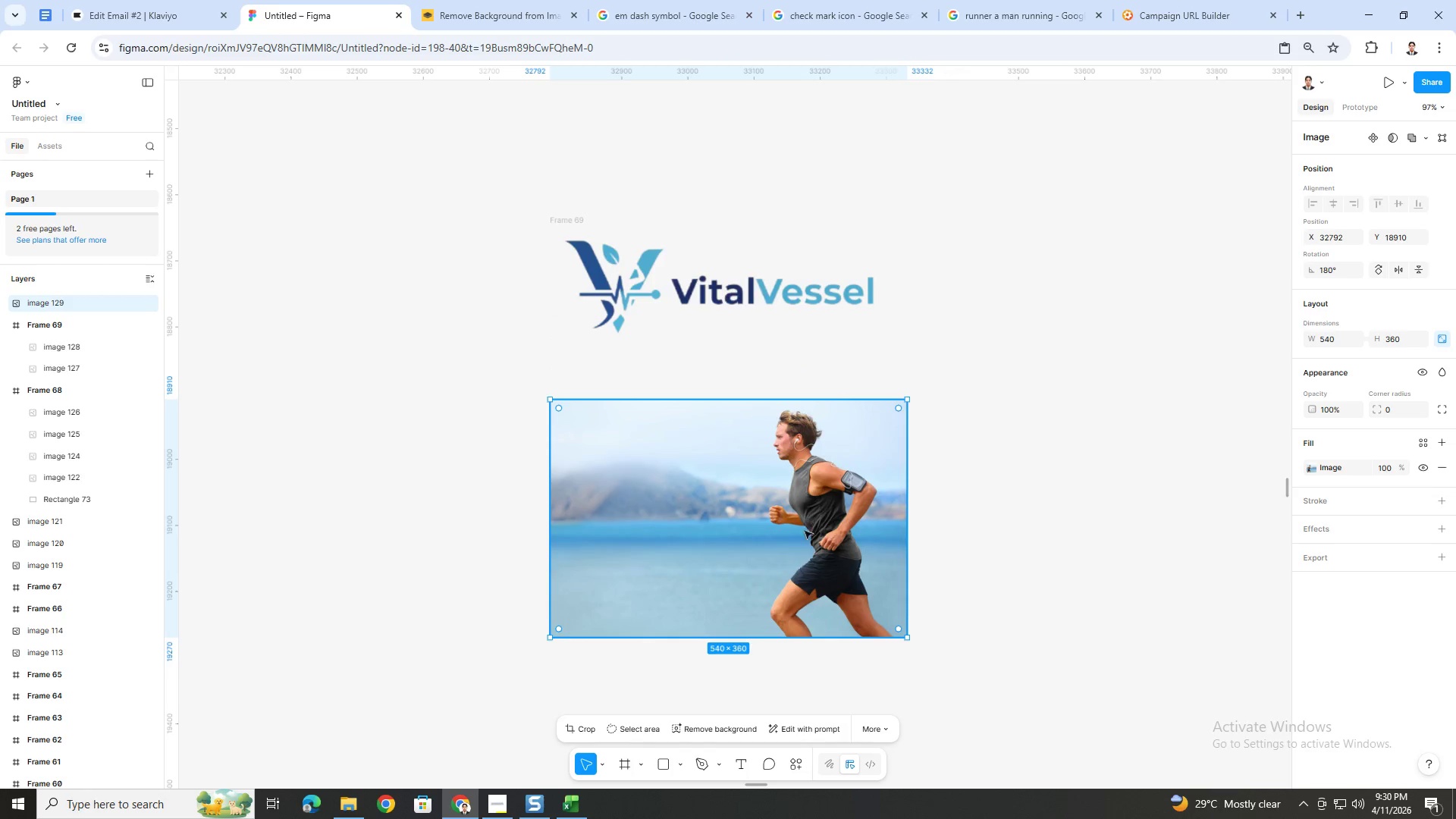 
left_click([1440, 557])
 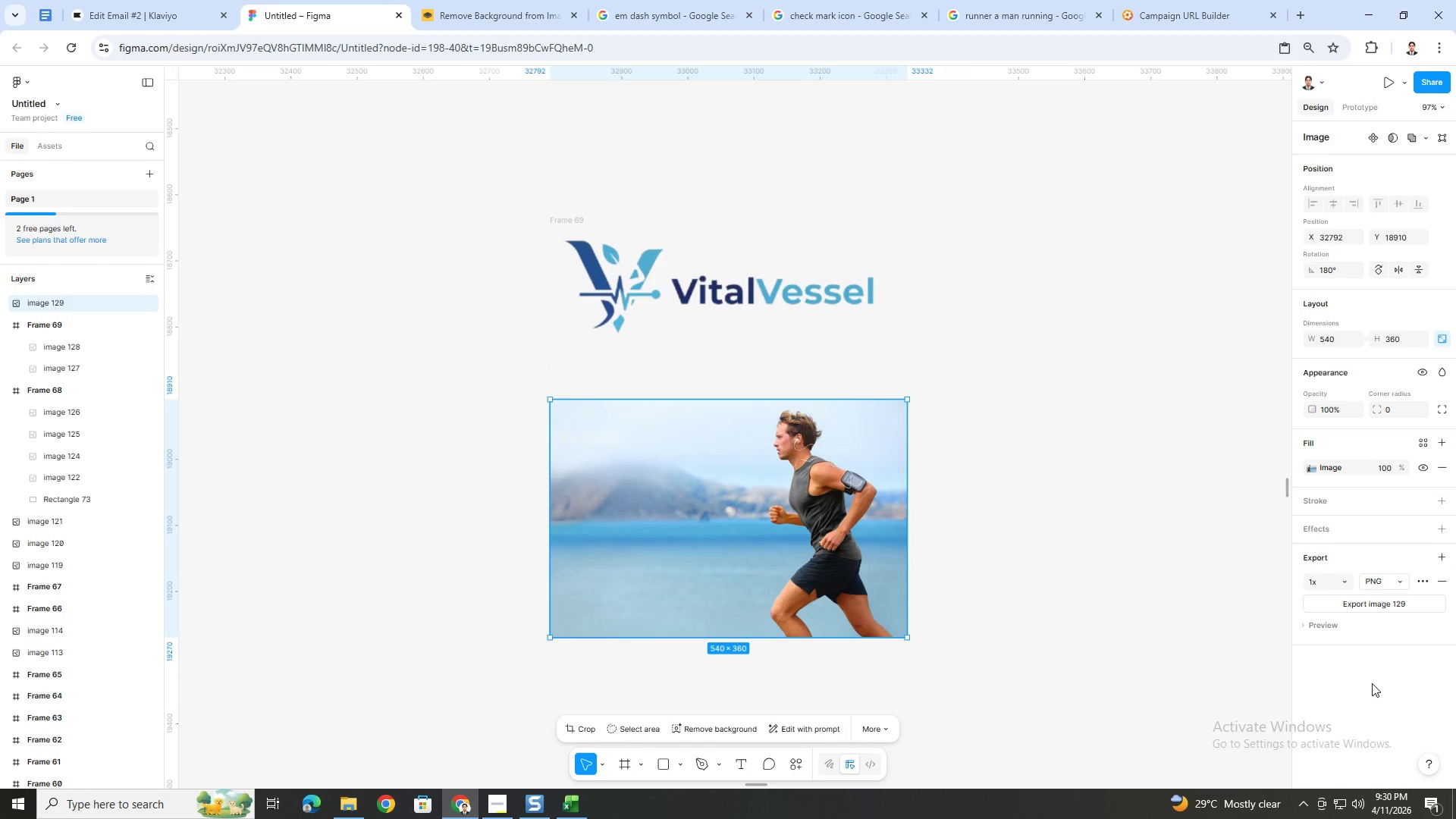 
left_click([1362, 610])
 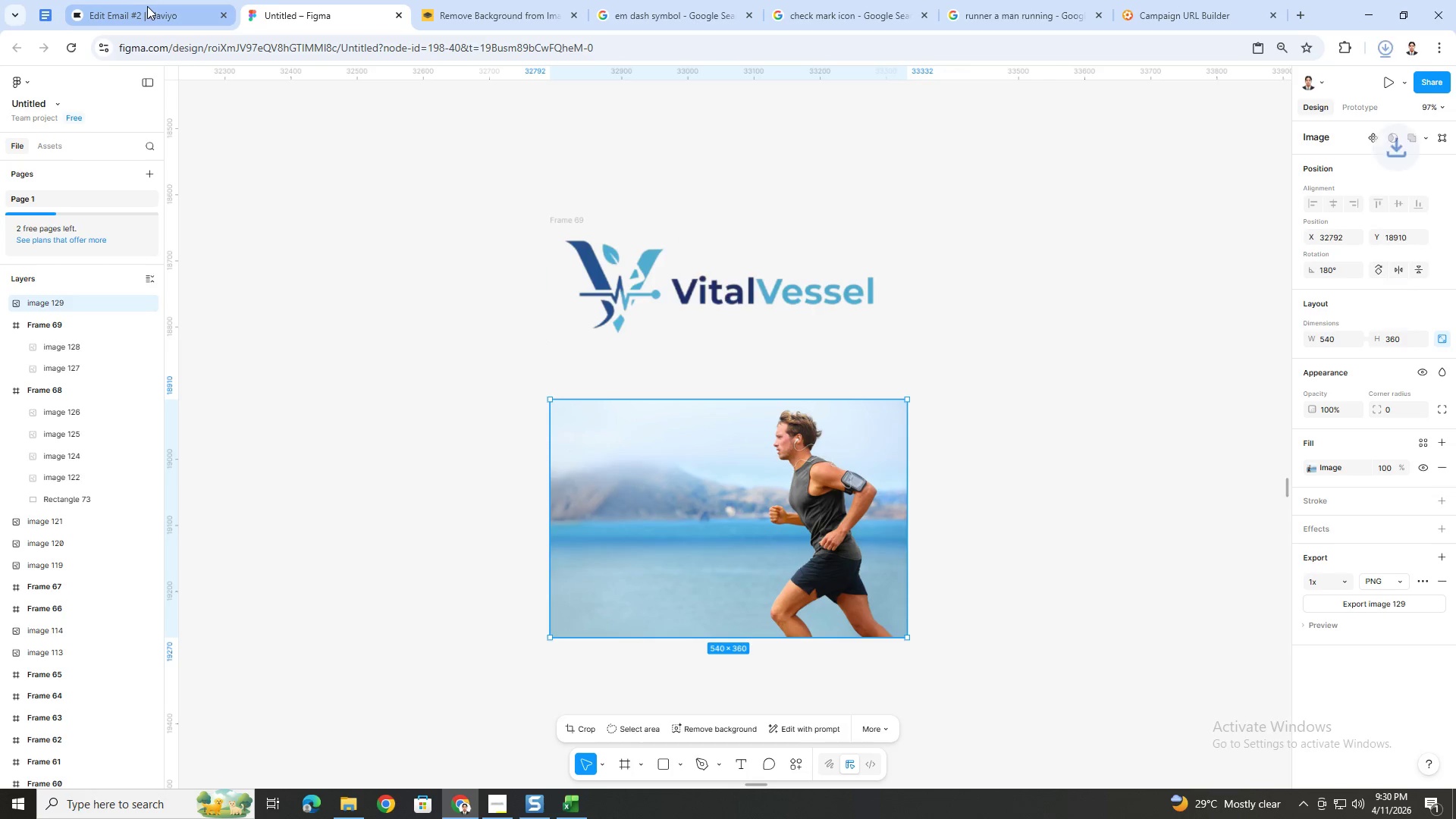 
left_click([148, 5])
 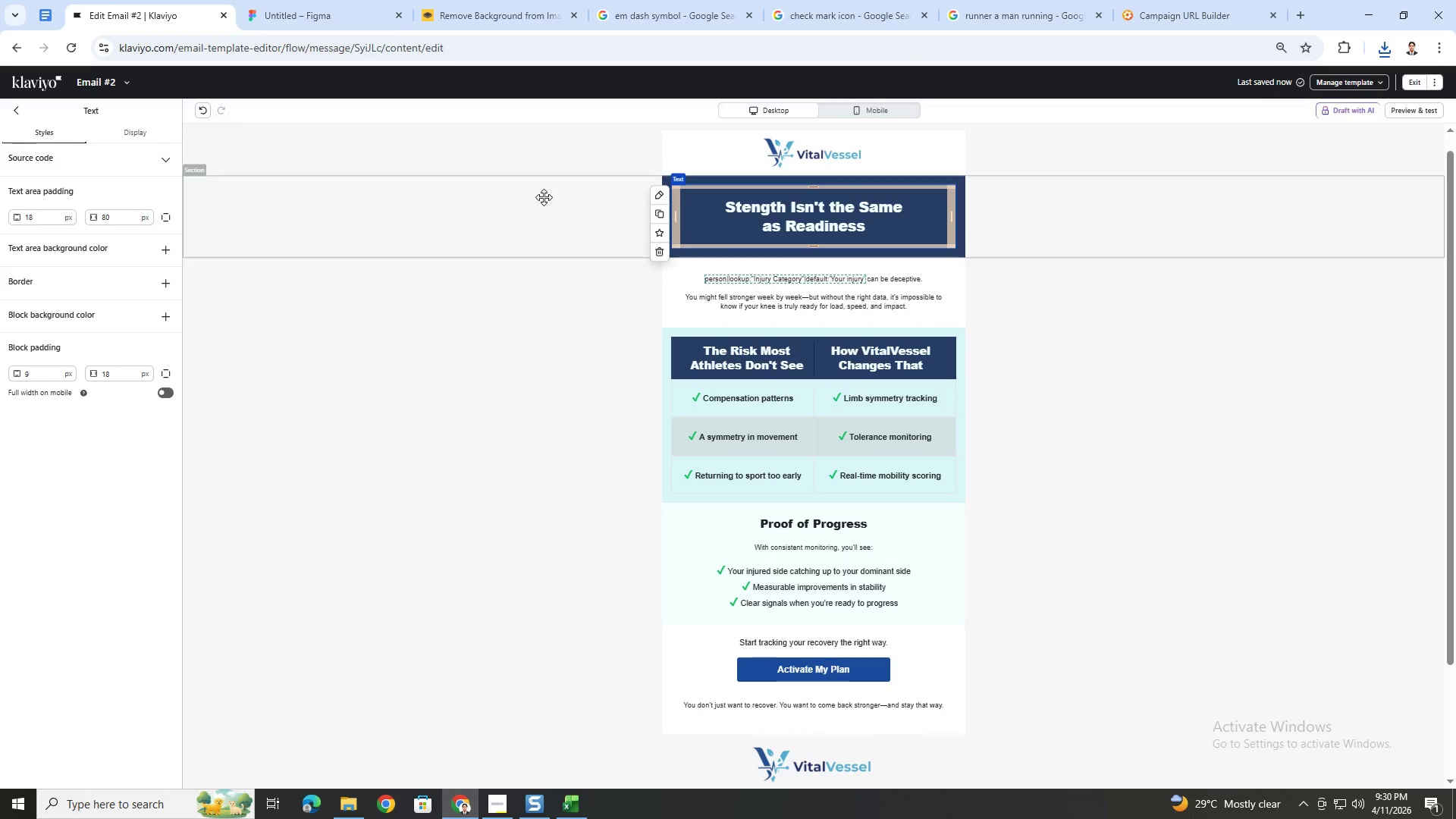 
left_click([544, 197])
 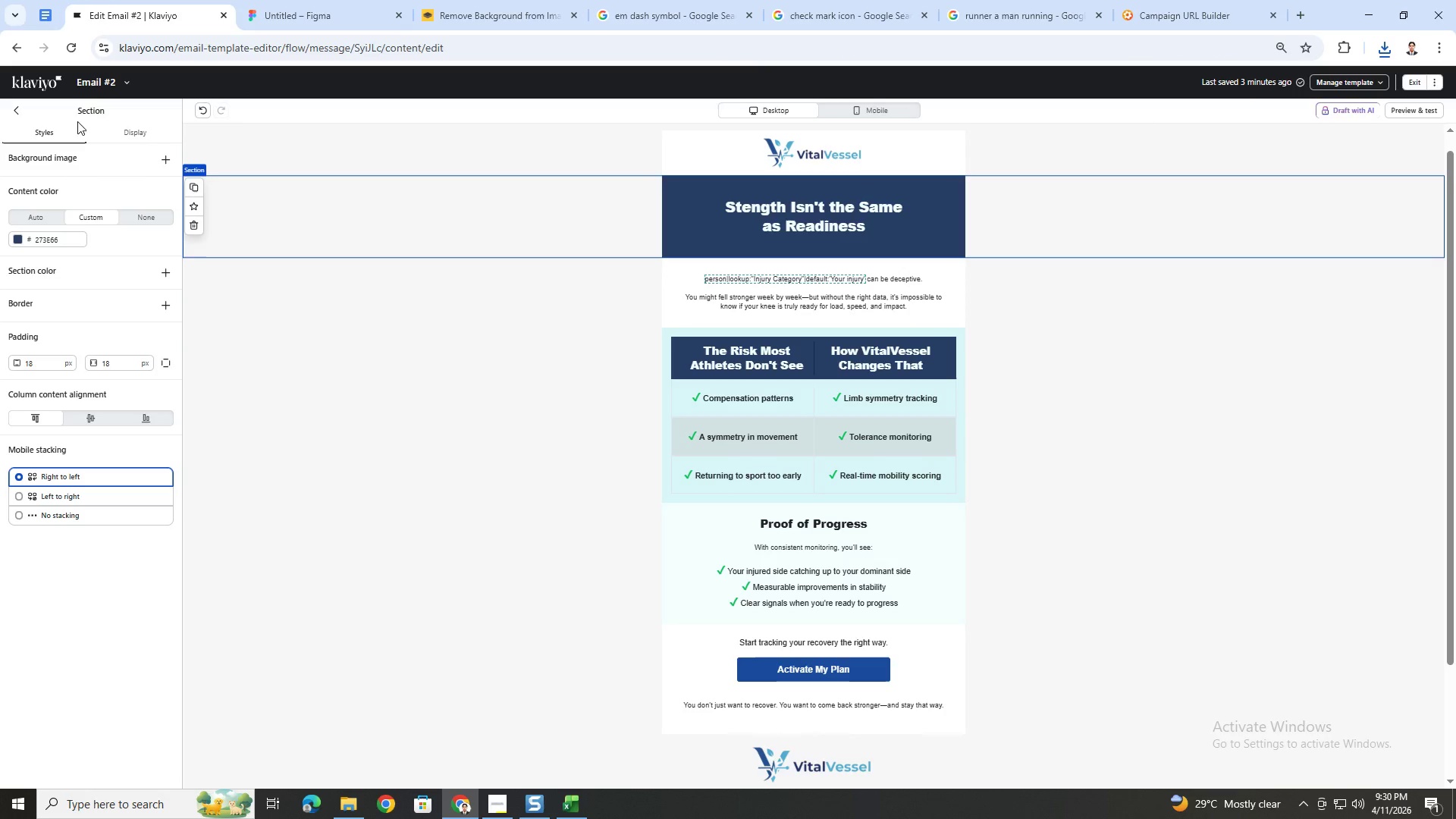 
left_click([134, 132])
 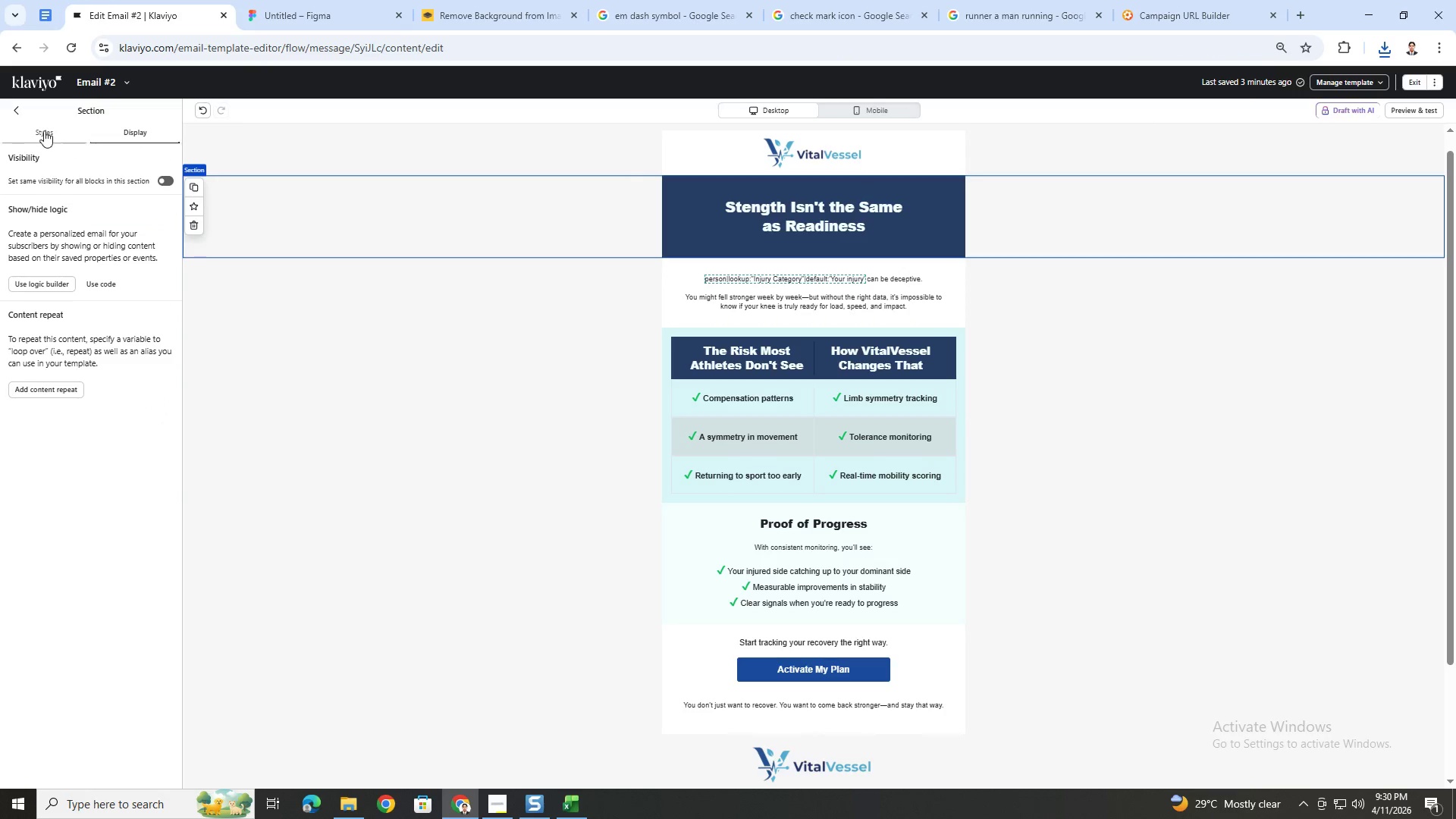 
left_click([42, 130])
 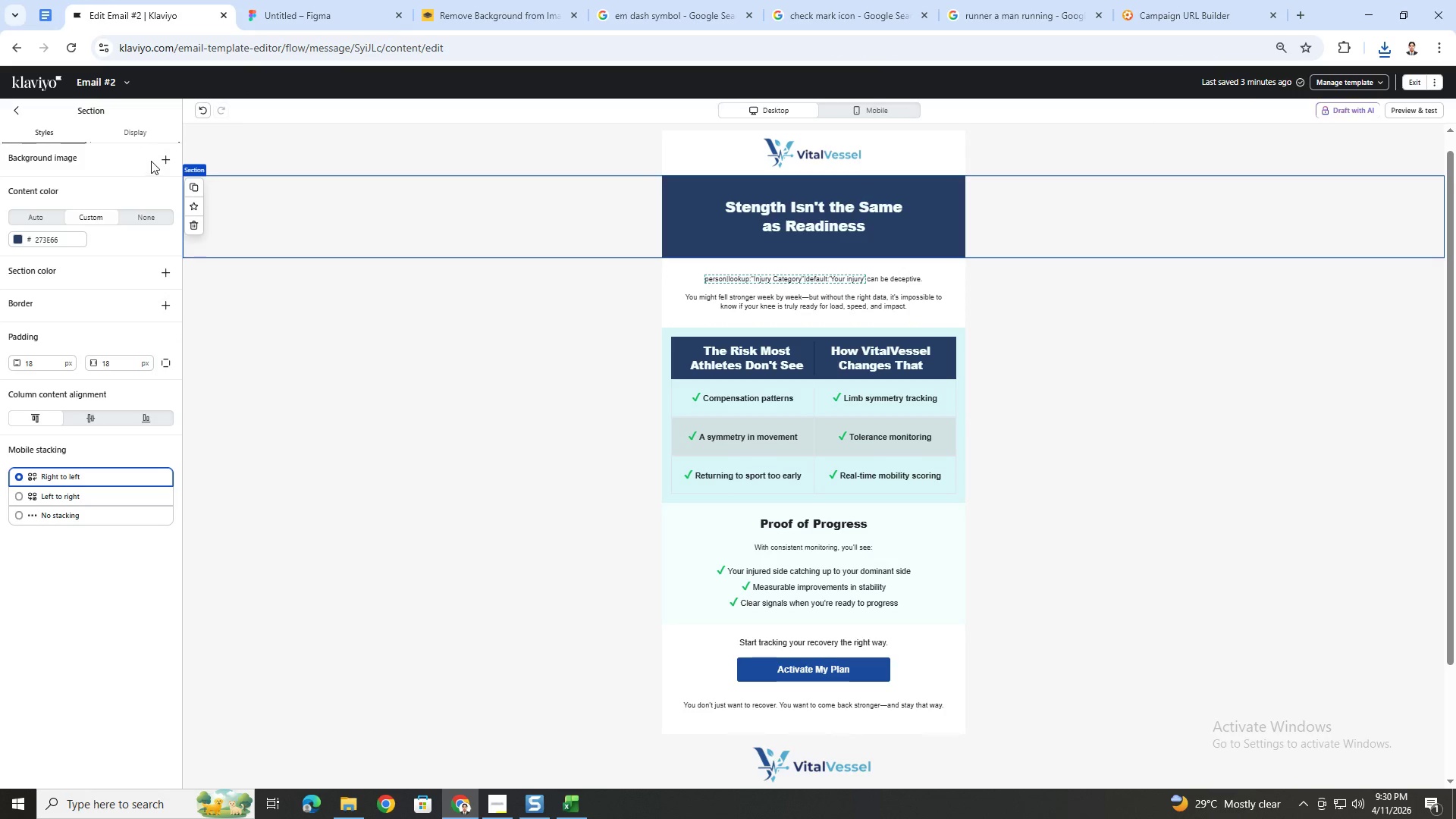 
left_click([161, 155])
 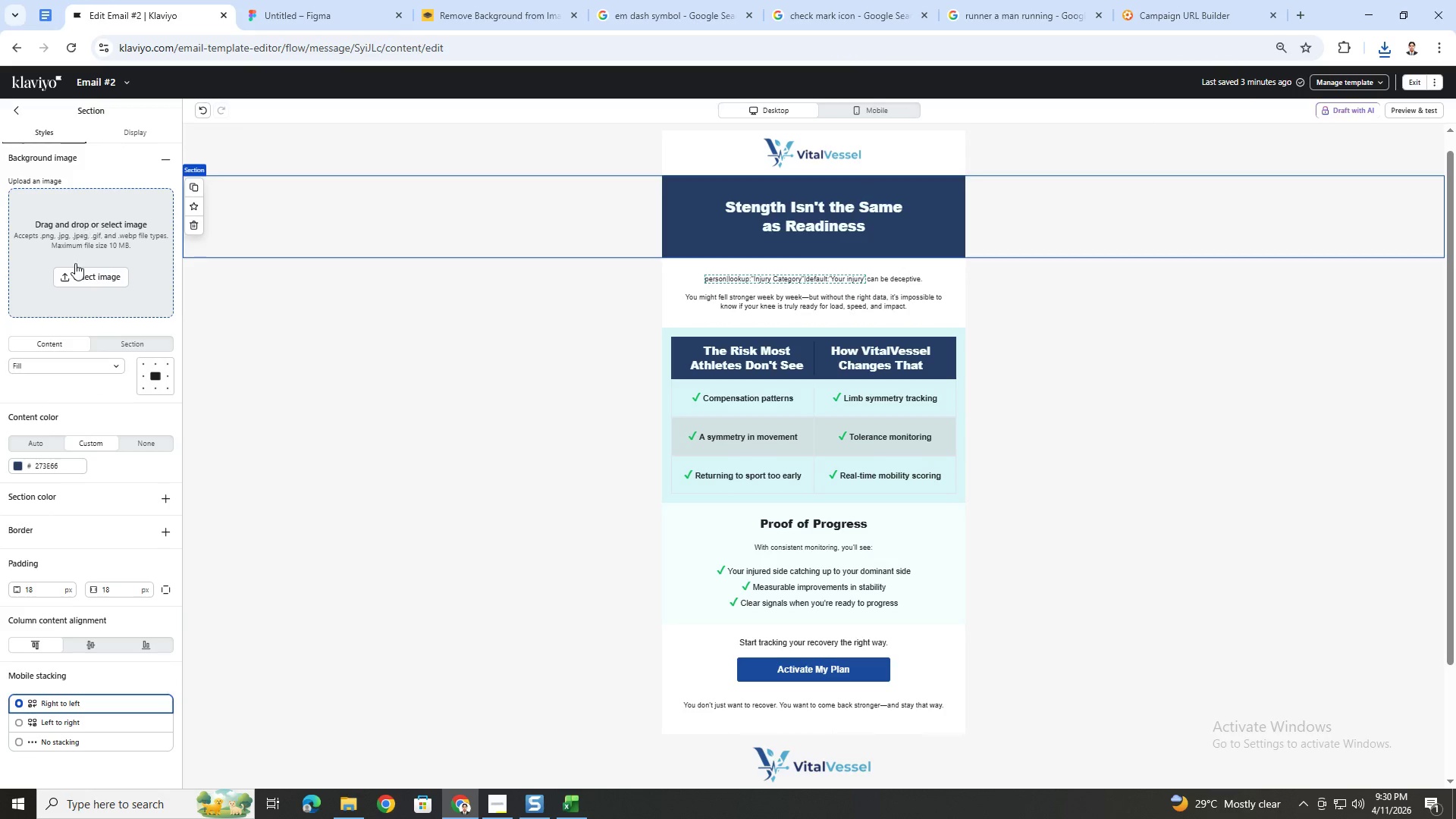 
left_click([79, 278])
 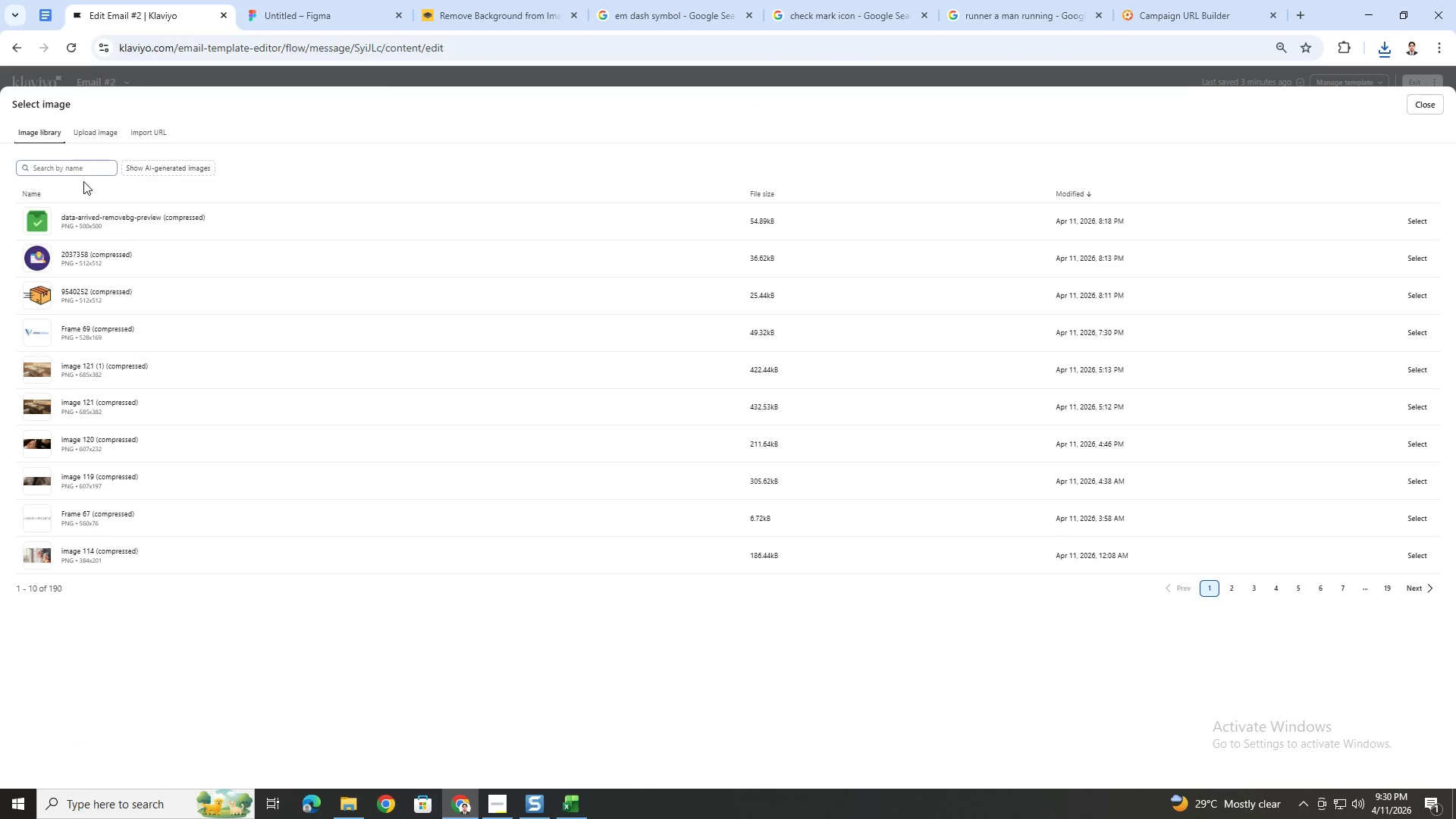 
left_click([84, 124])
 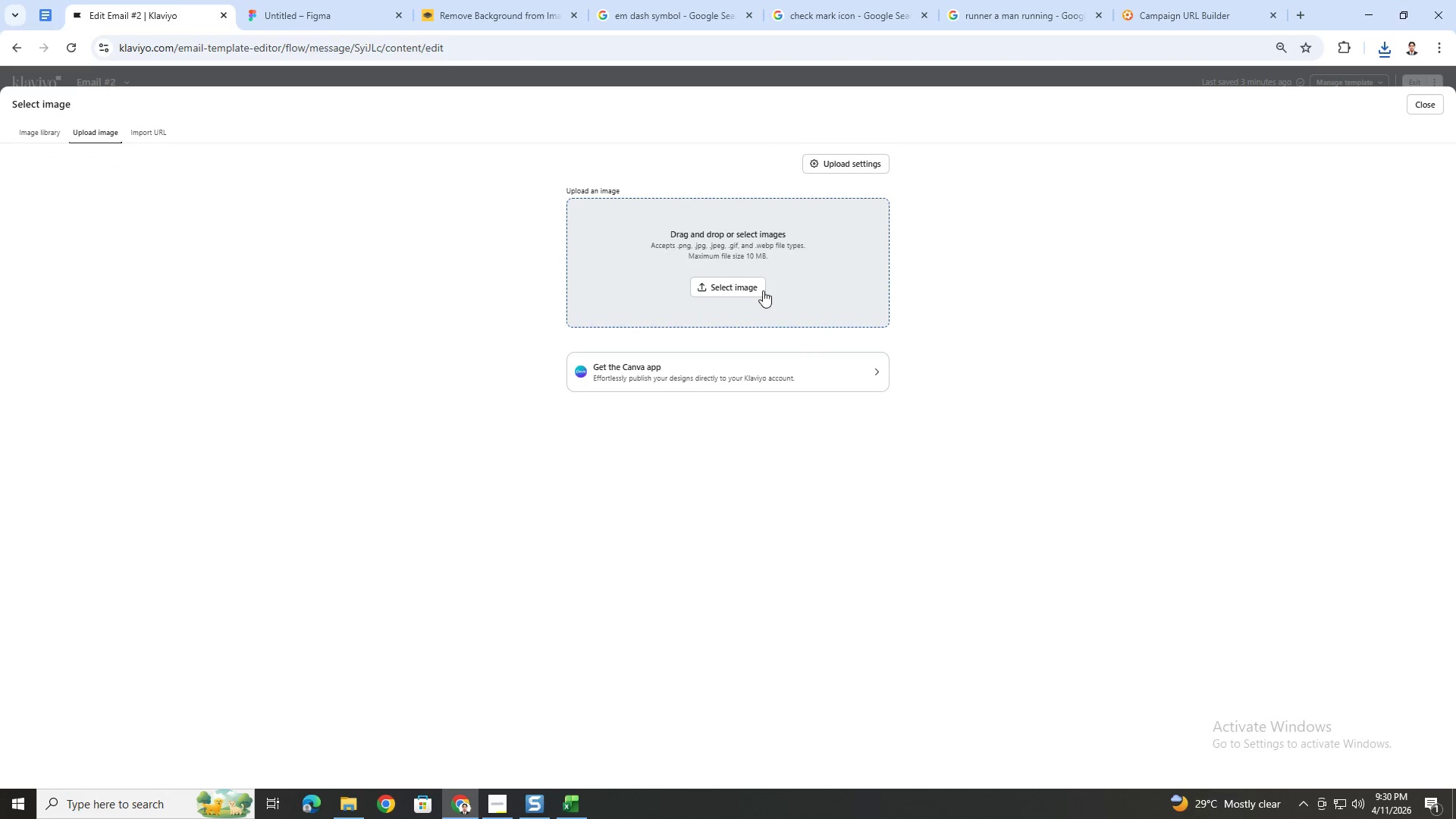 
left_click([734, 289])
 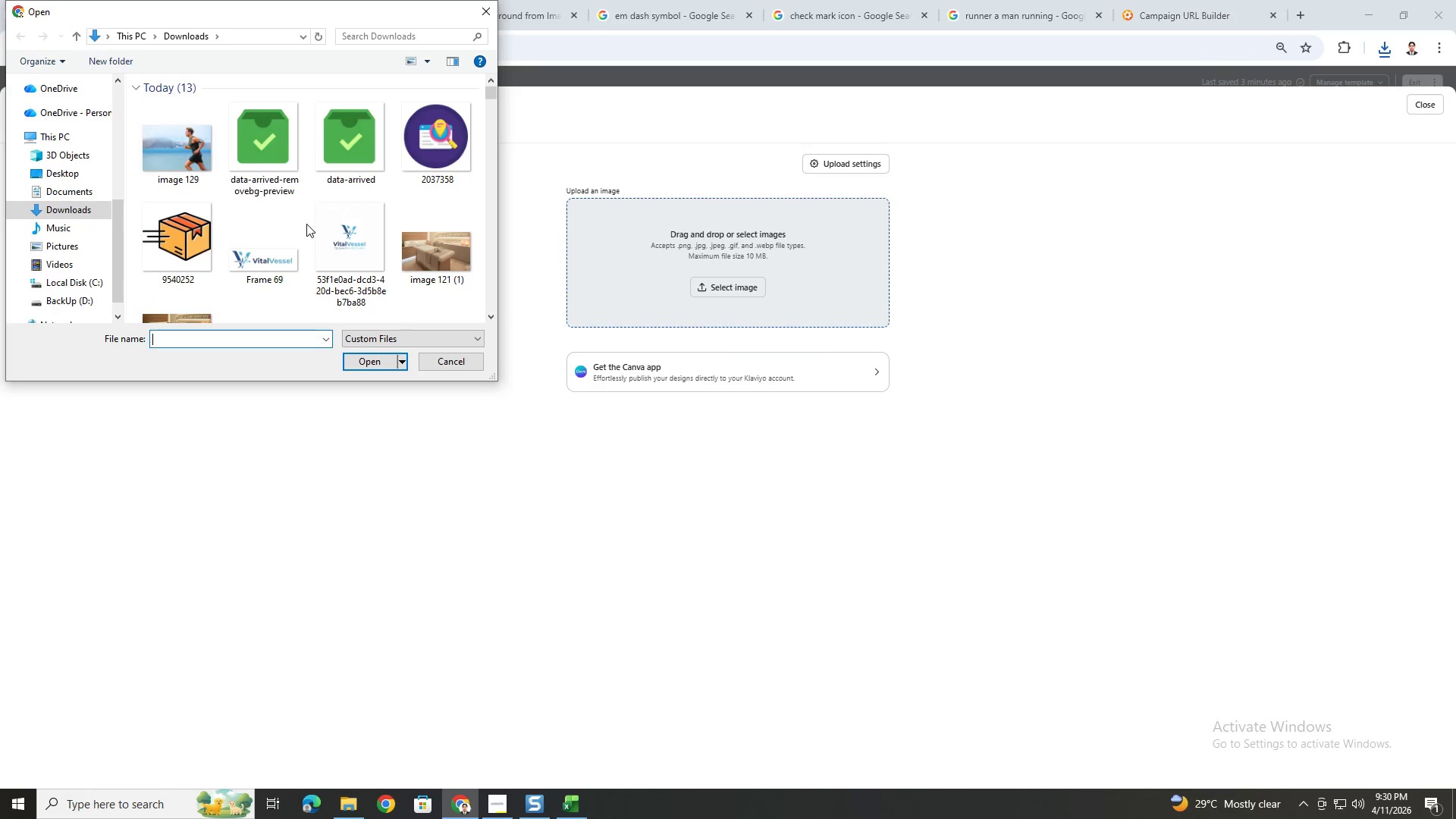 
double_click([208, 163])
 